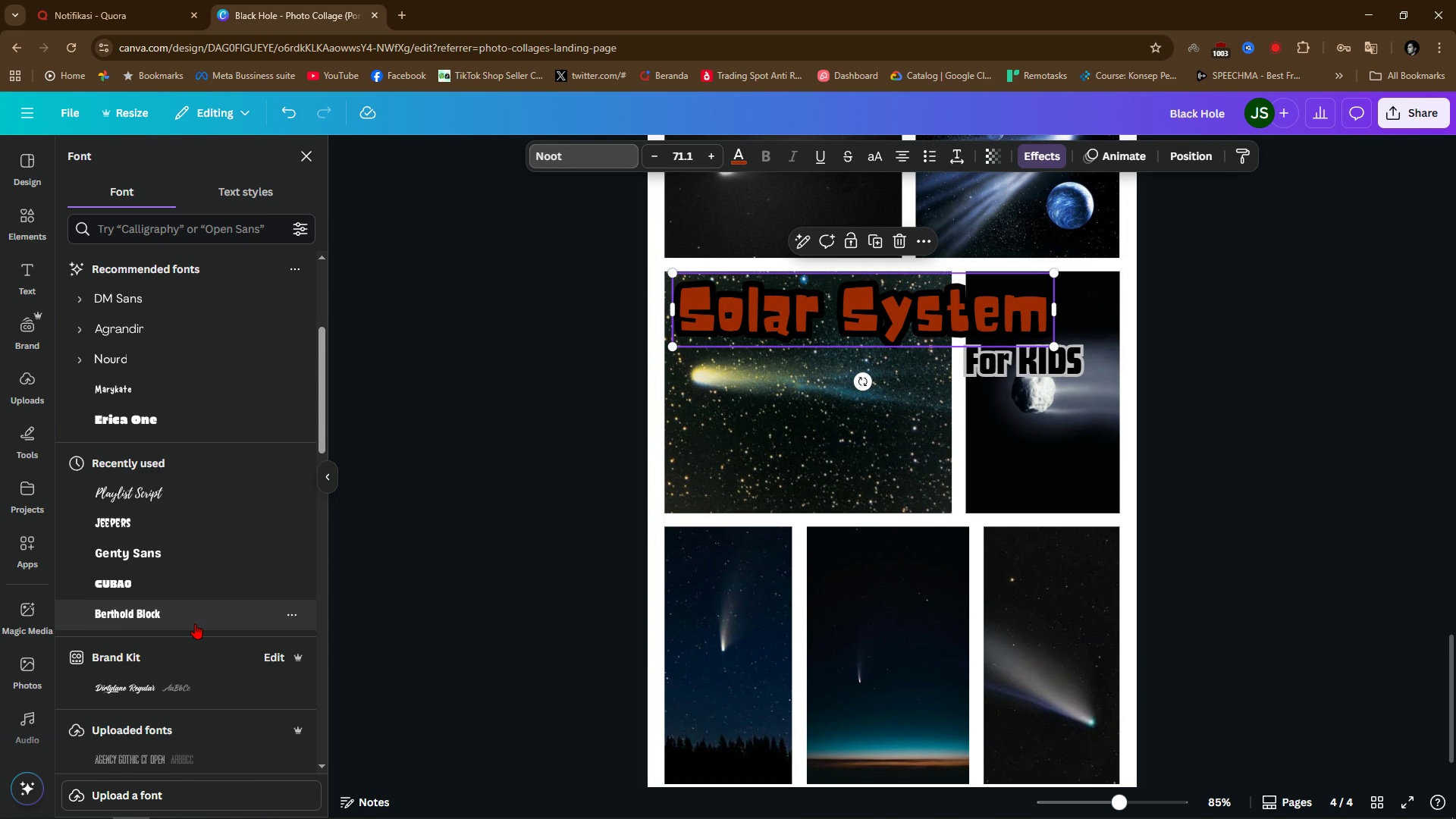 
scroll: coordinate [195, 623], scroll_direction: up, amount: 1.0
 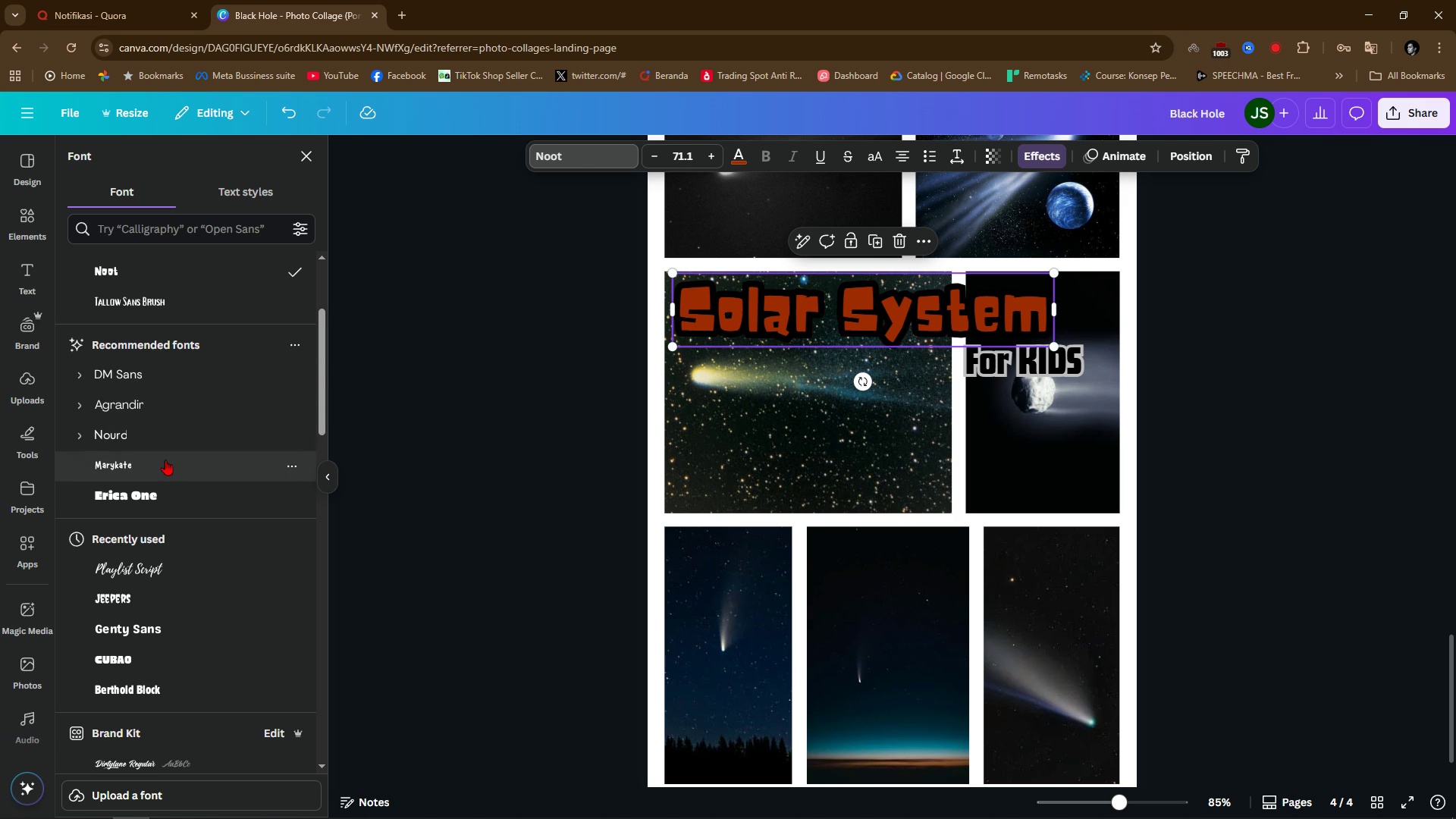 
left_click([167, 463])
 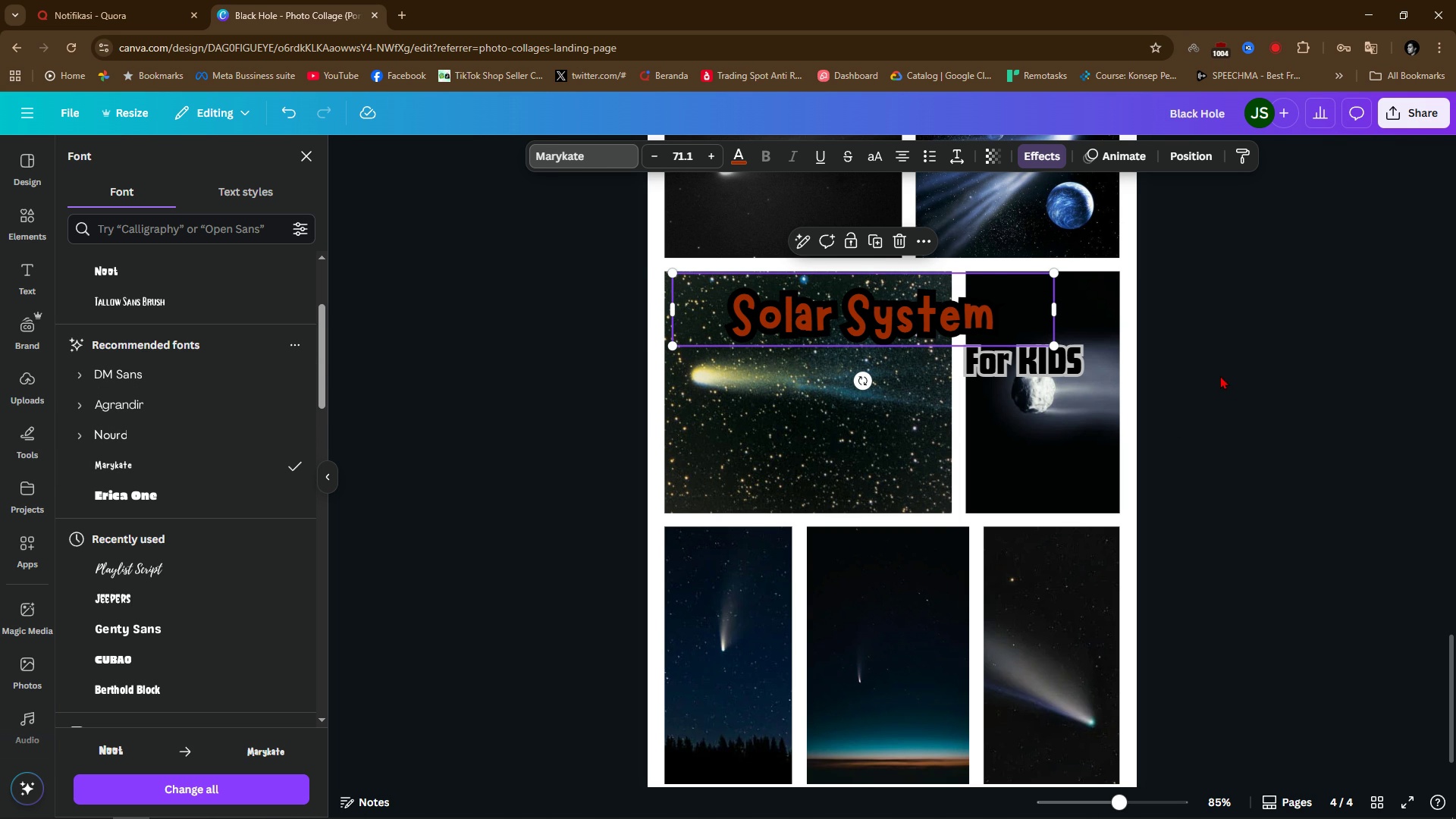 
wait(8.27)
 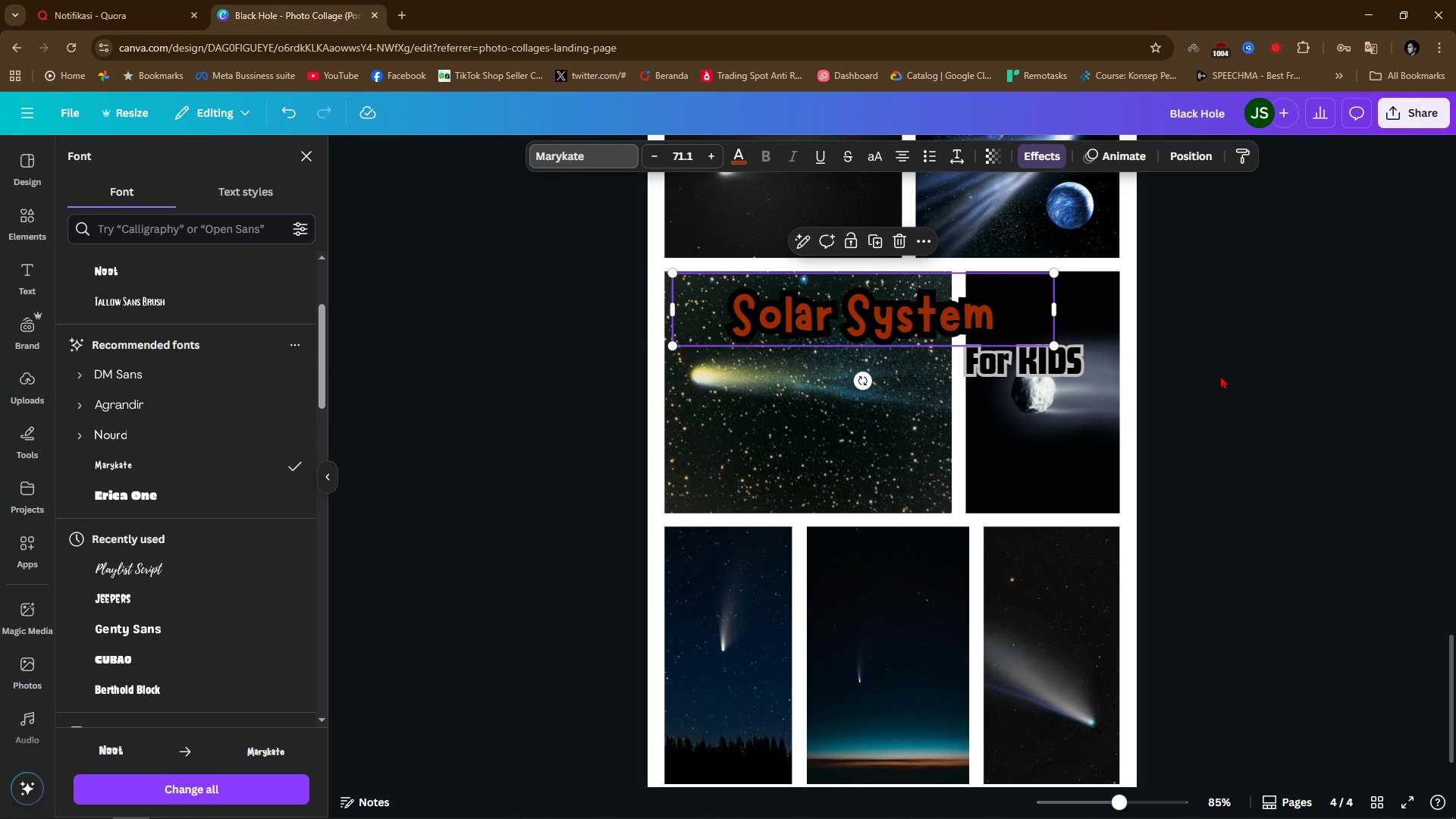 
double_click([946, 327])
 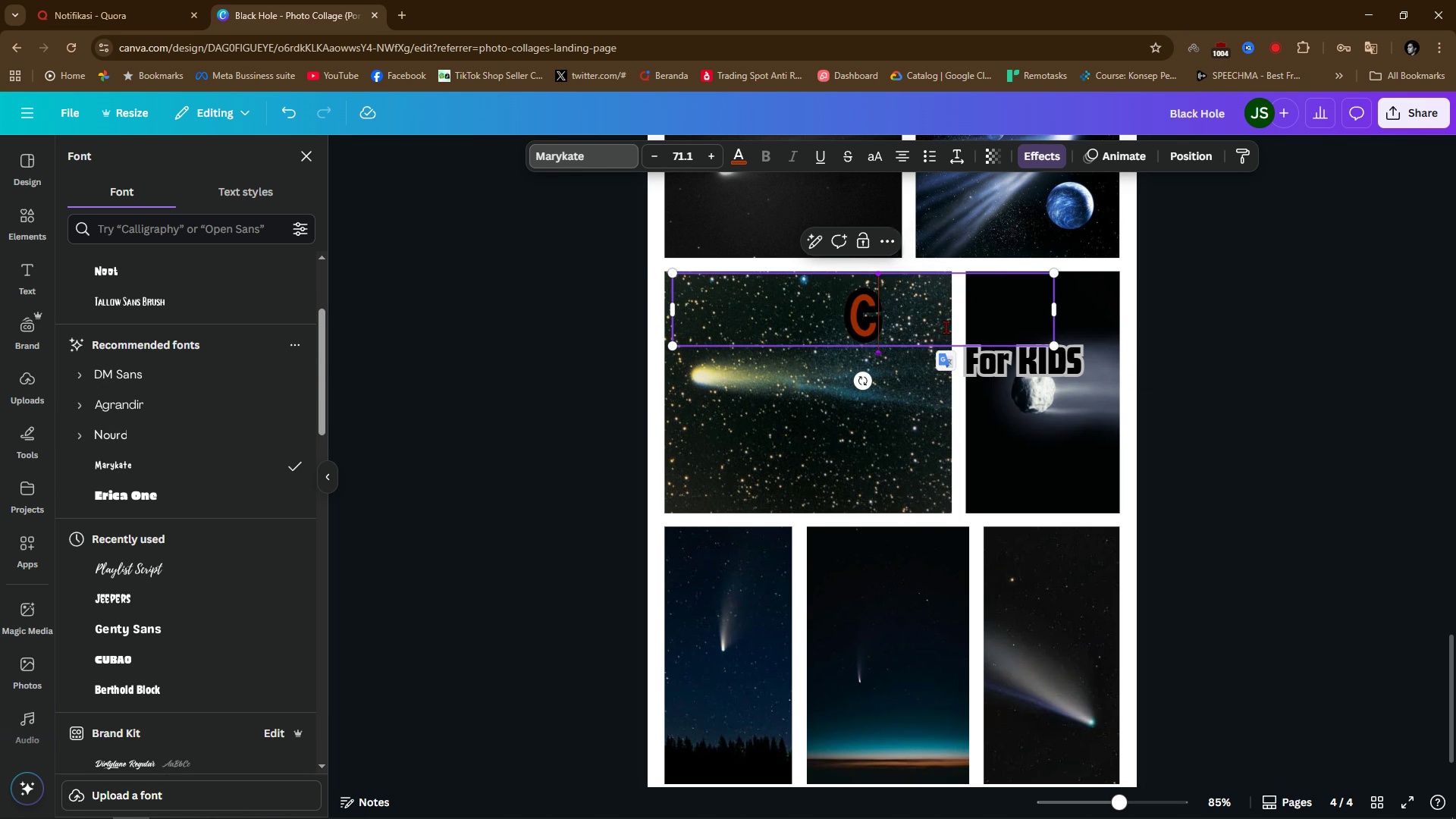 
type(COMET)
 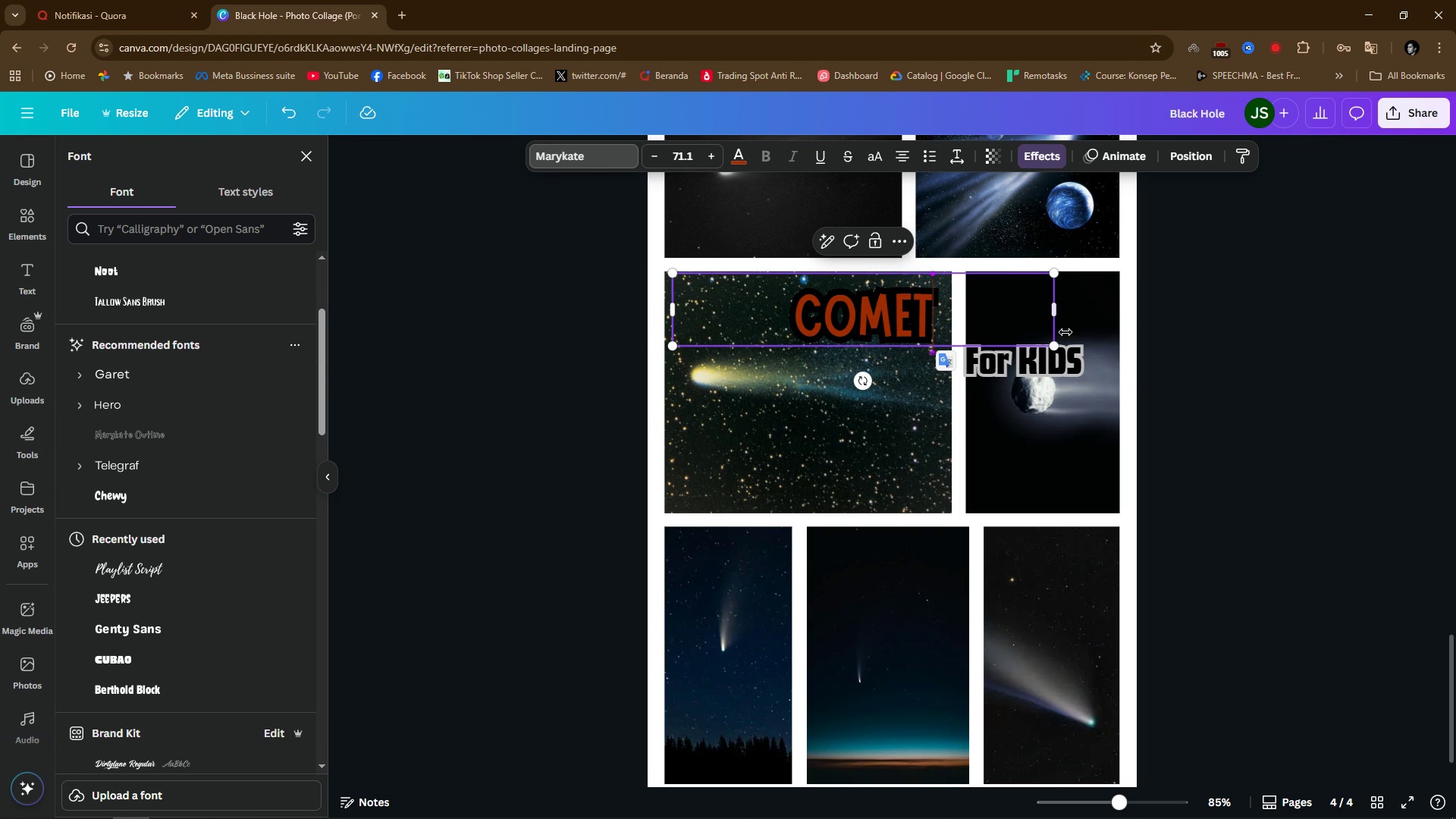 
left_click([1198, 384])
 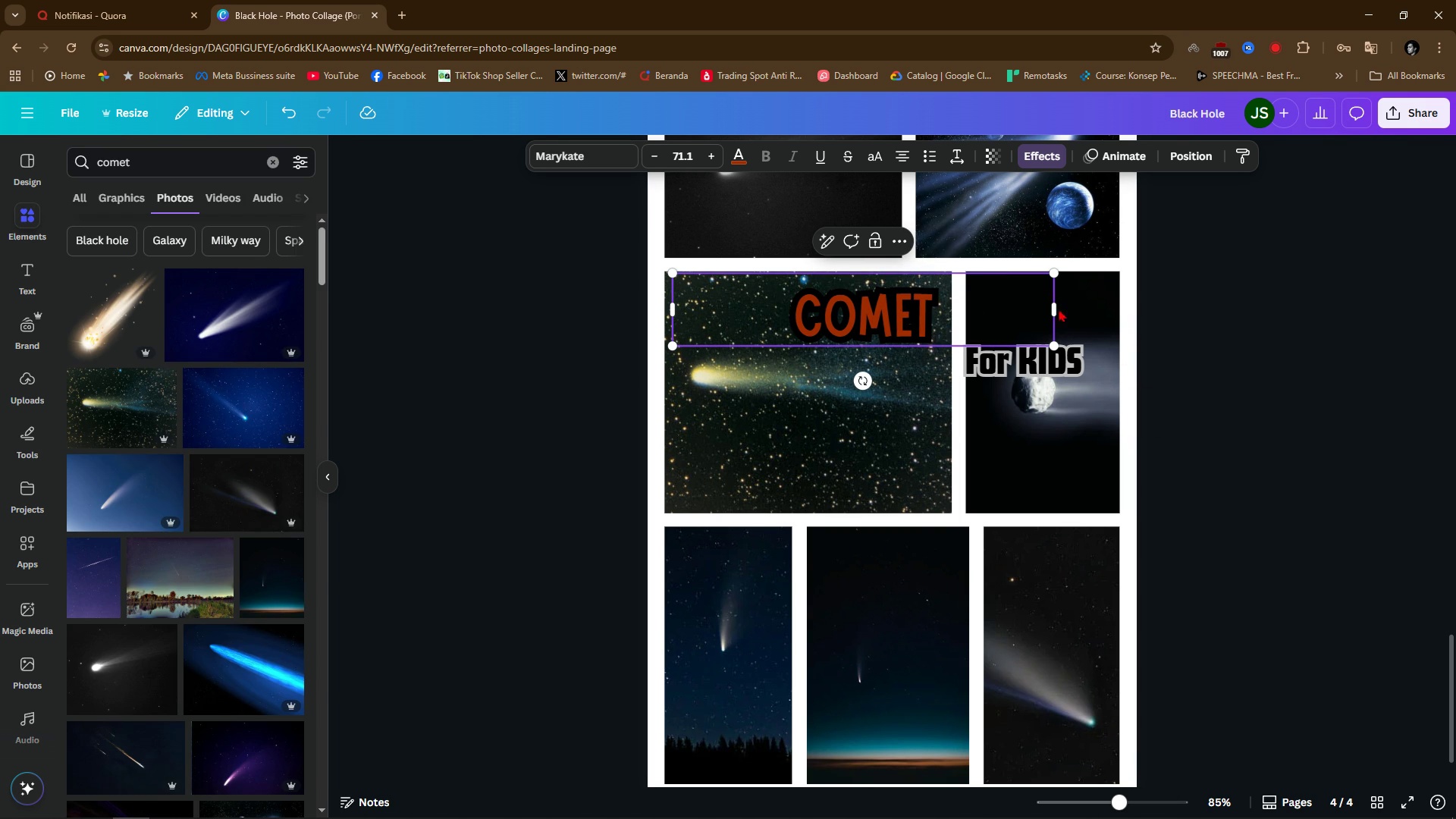 
left_click_drag(start_coordinate=[1061, 309], to_coordinate=[828, 315])
 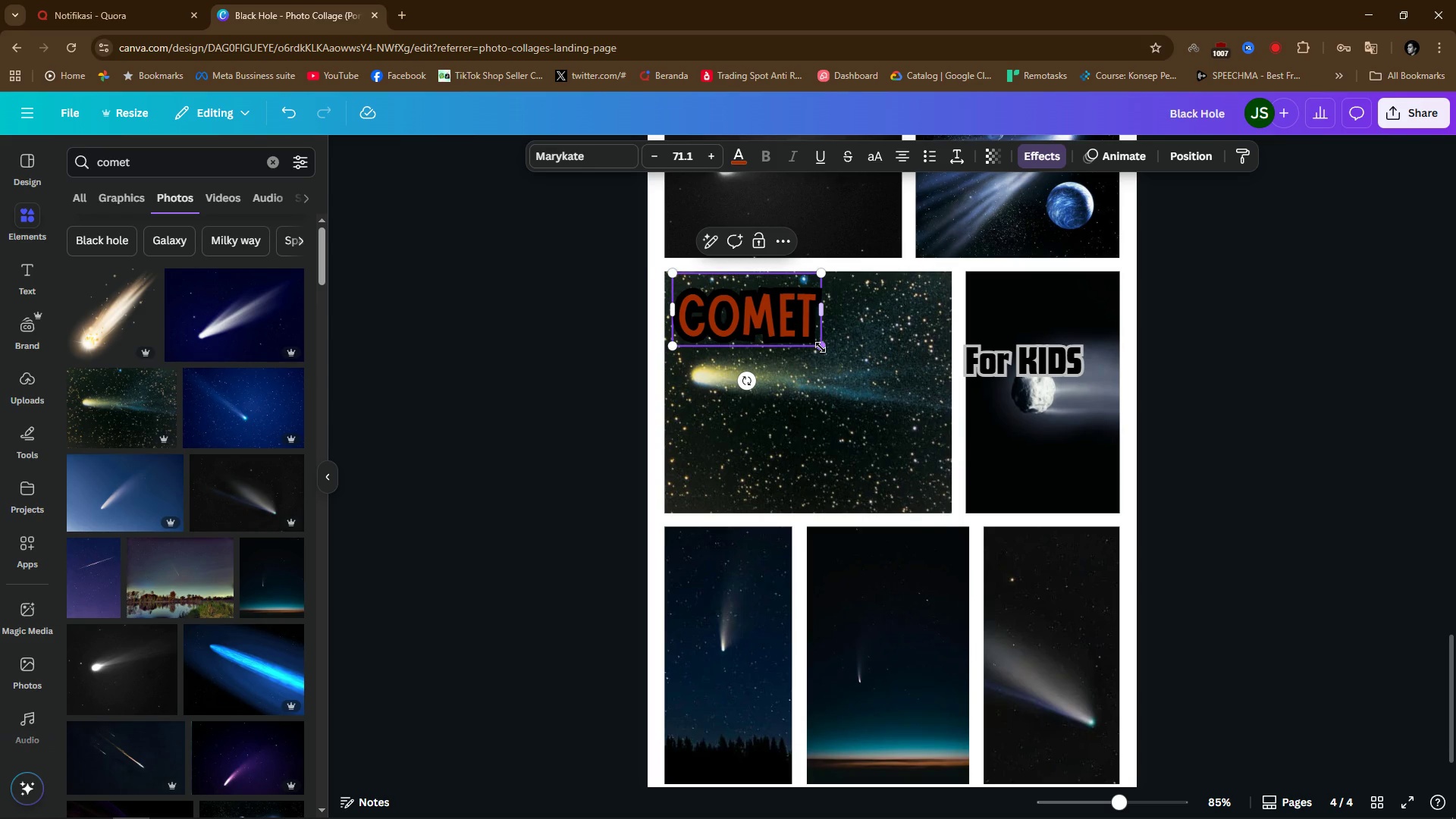 
left_click_drag(start_coordinate=[821, 347], to_coordinate=[958, 446])
 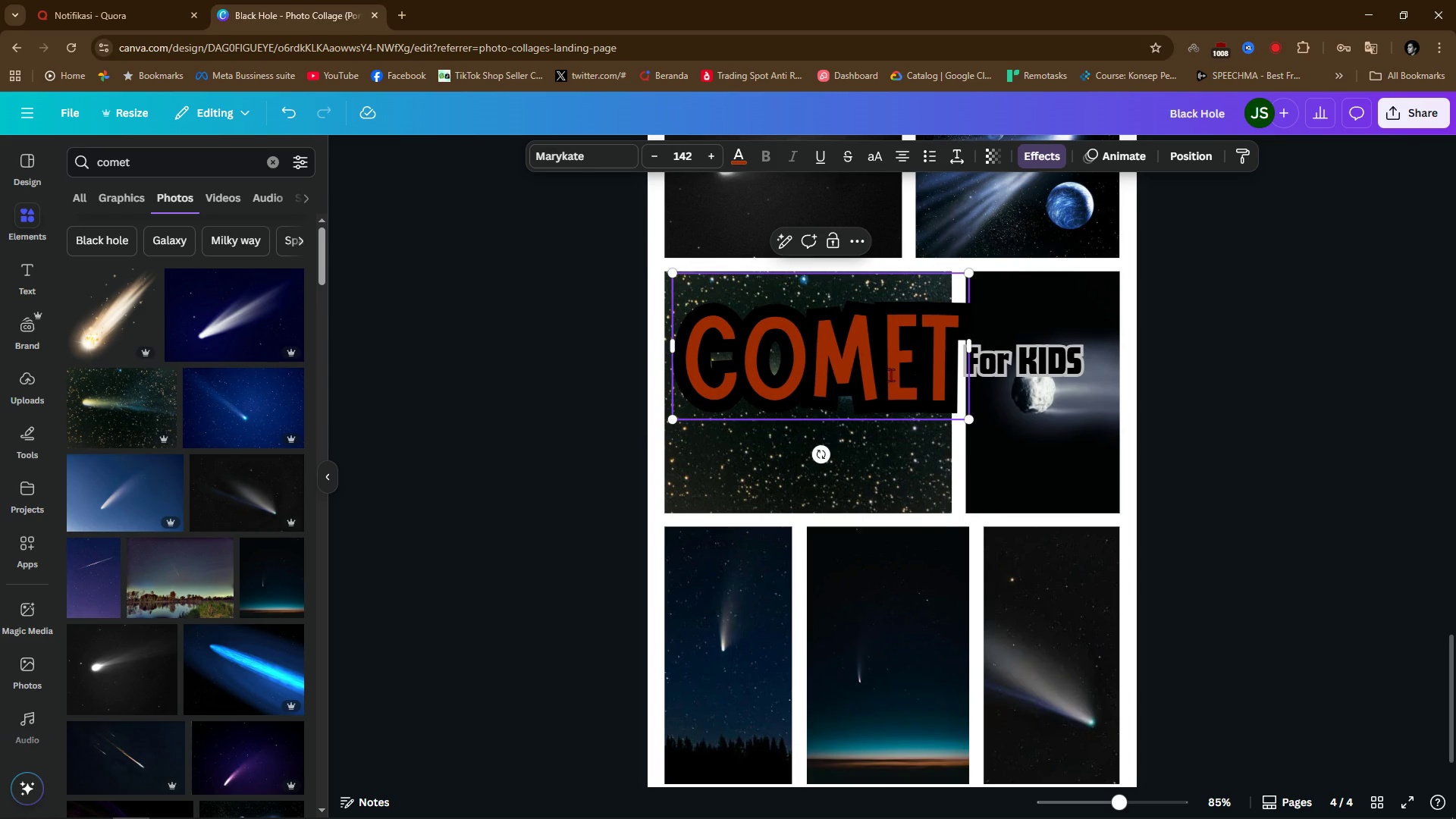 
left_click_drag(start_coordinate=[891, 376], to_coordinate=[987, 312])
 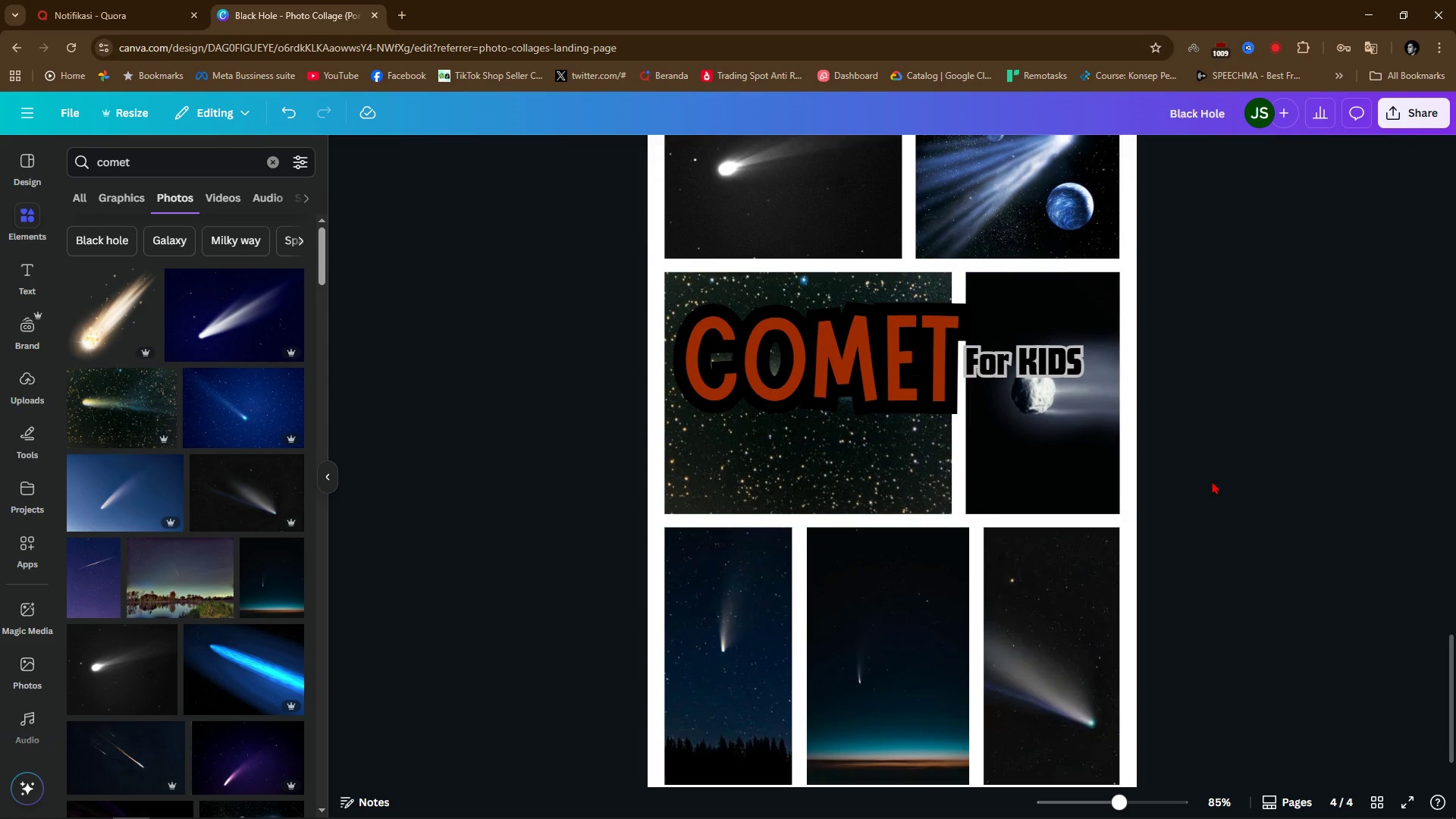 
scroll: coordinate [1206, 493], scroll_direction: up, amount: 2.0
 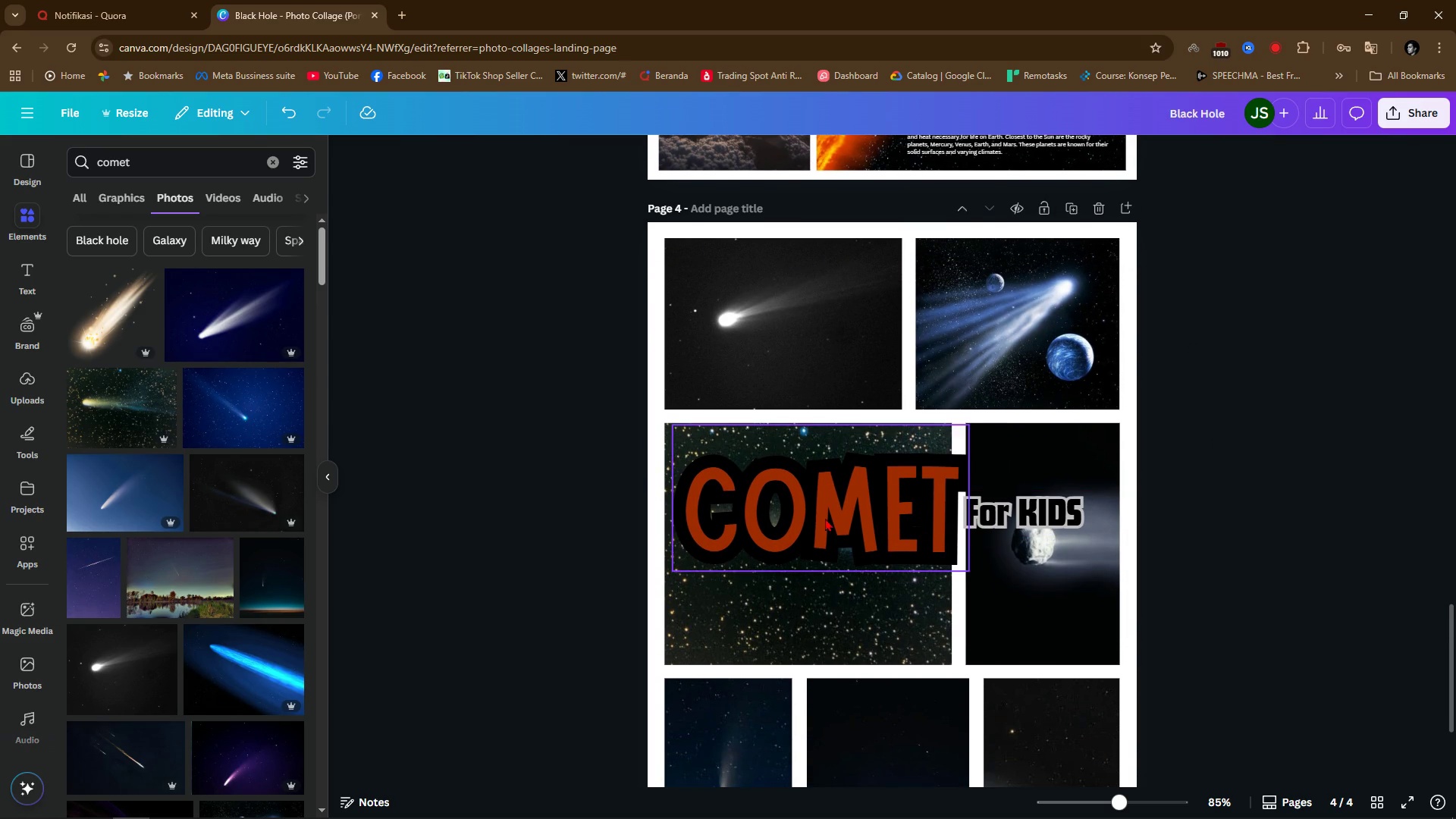 
left_click_drag(start_coordinate=[834, 516], to_coordinate=[918, 460])
 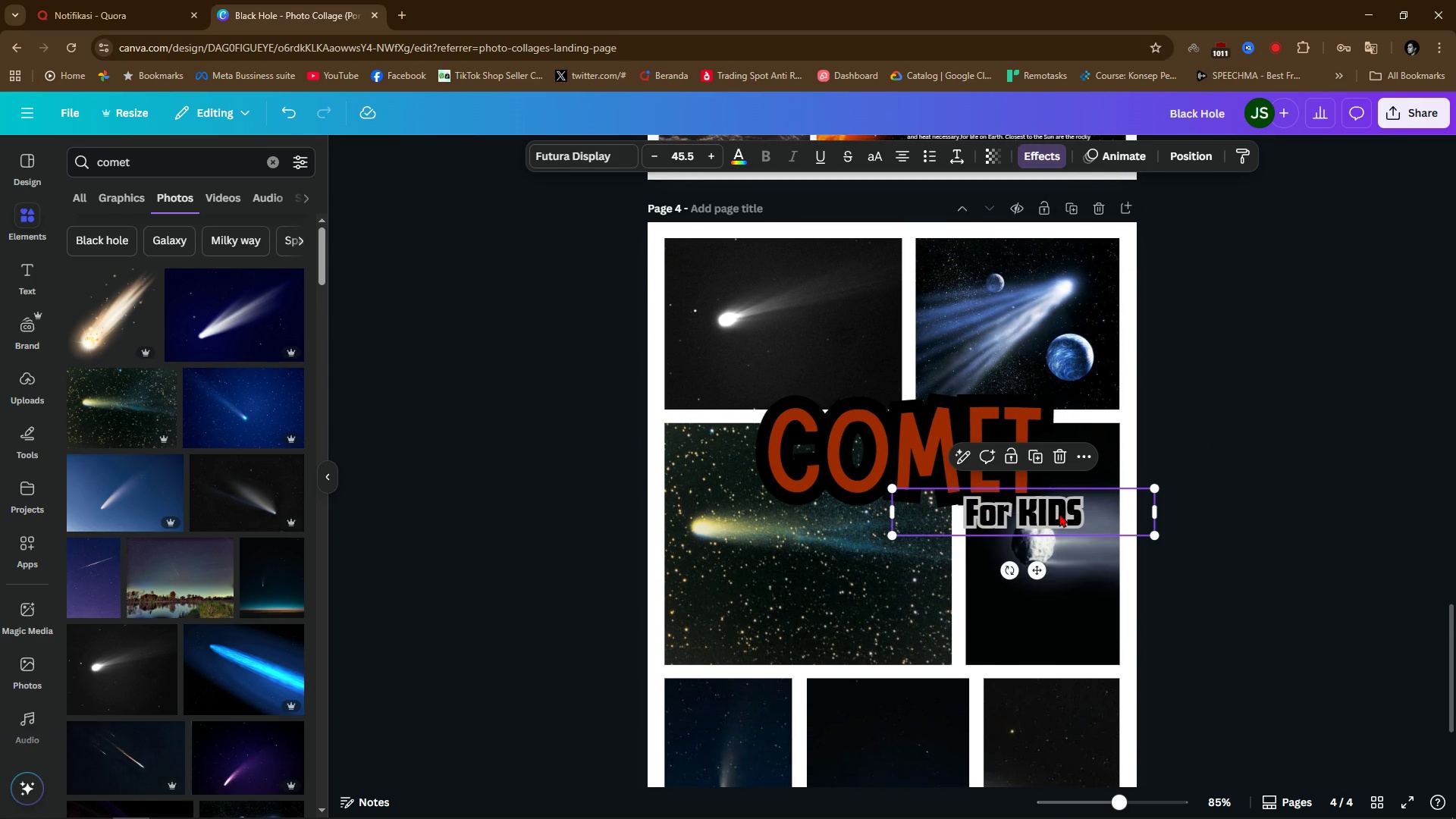 
double_click([1059, 513])
 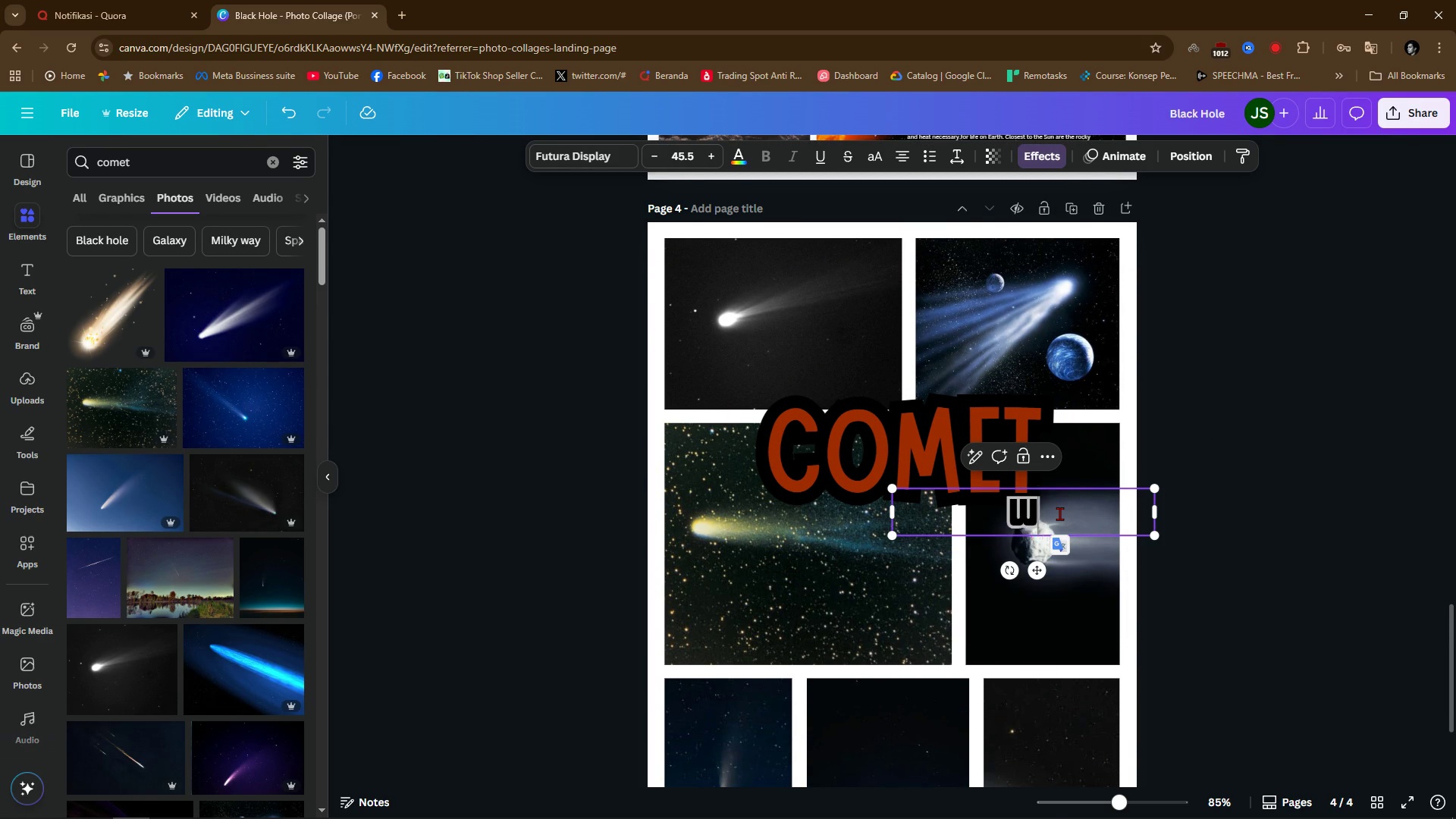 
type(What is)
 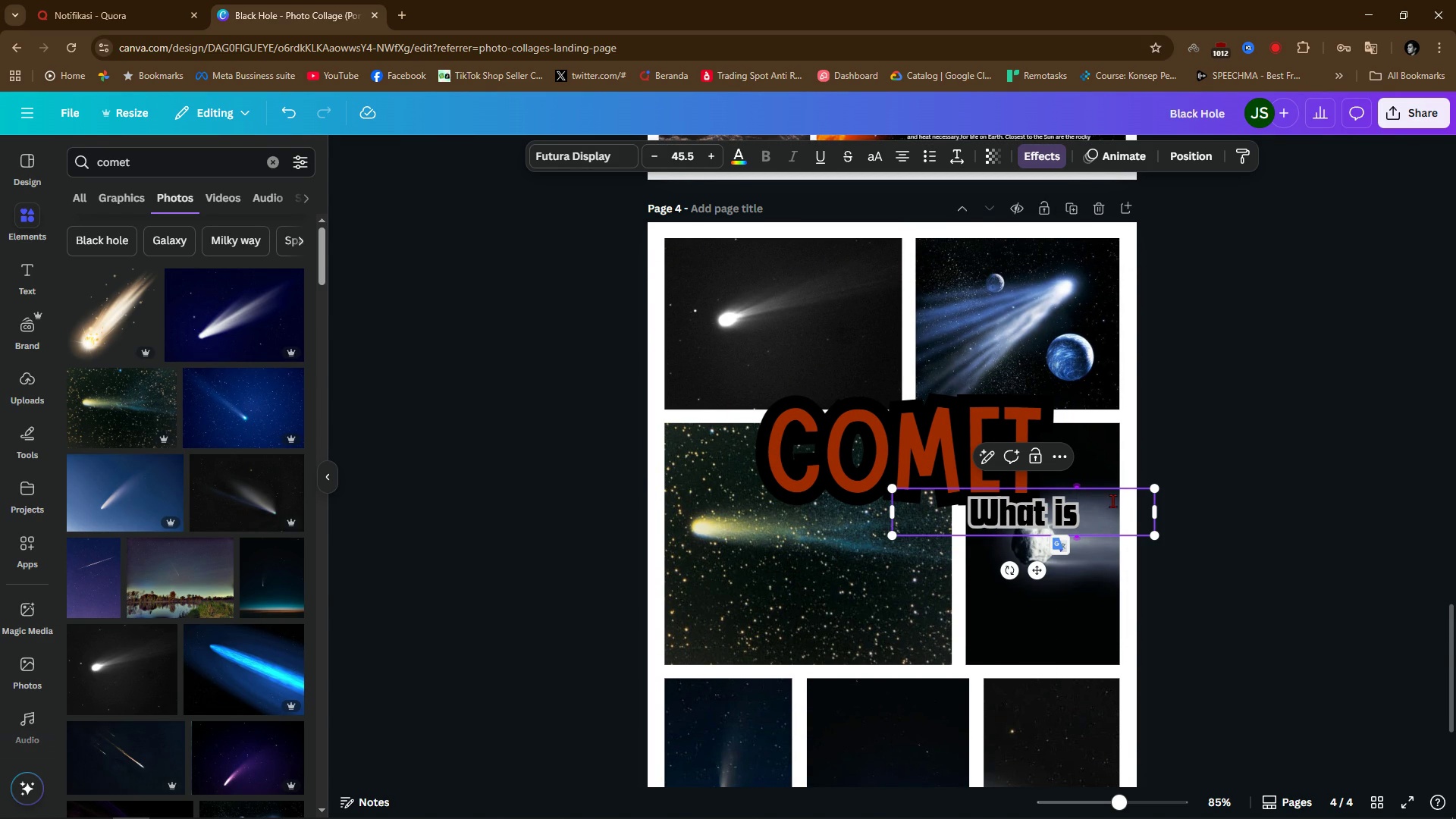 
left_click([1292, 527])
 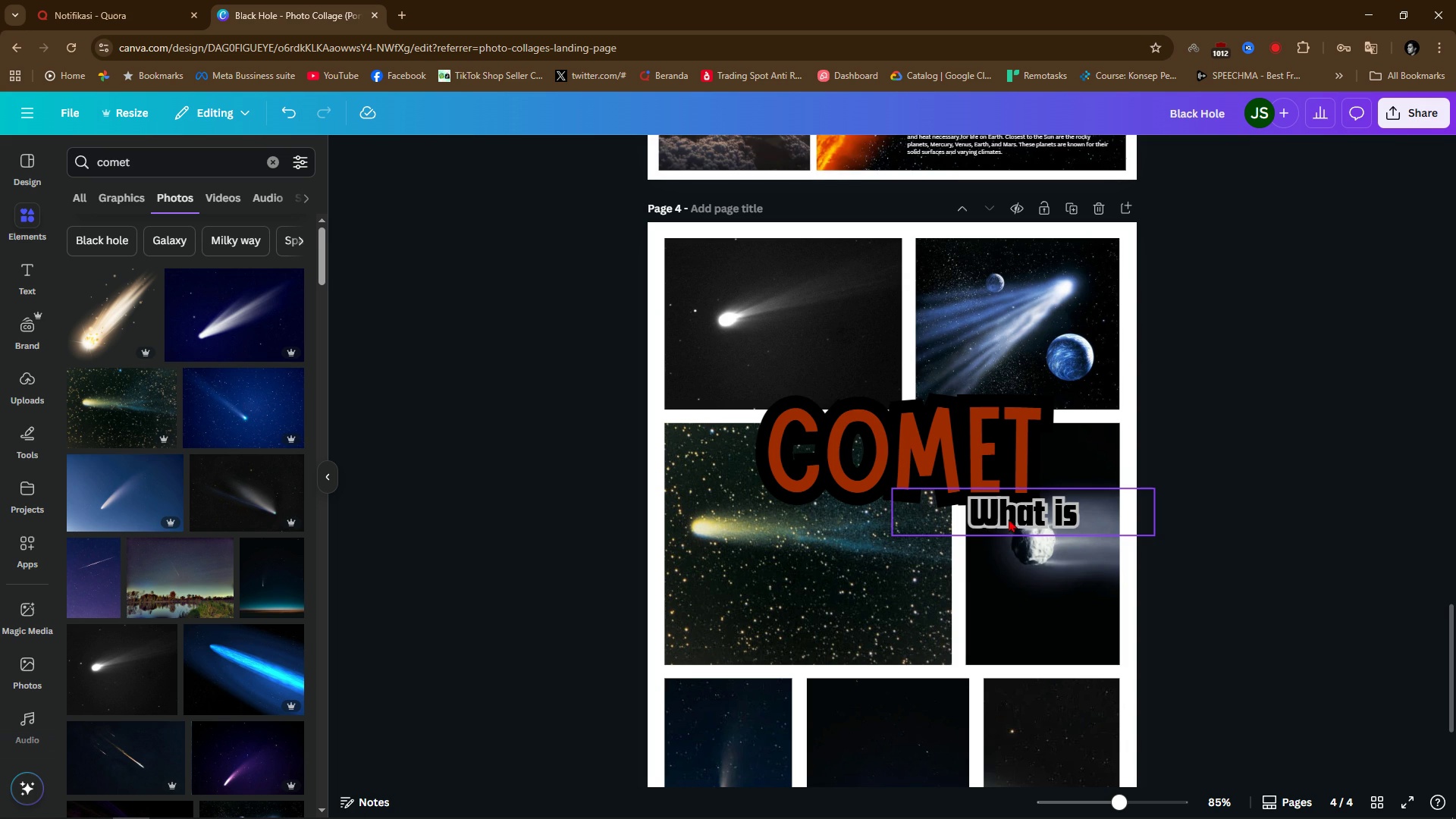 
left_click_drag(start_coordinate=[1013, 519], to_coordinate=[730, 394])
 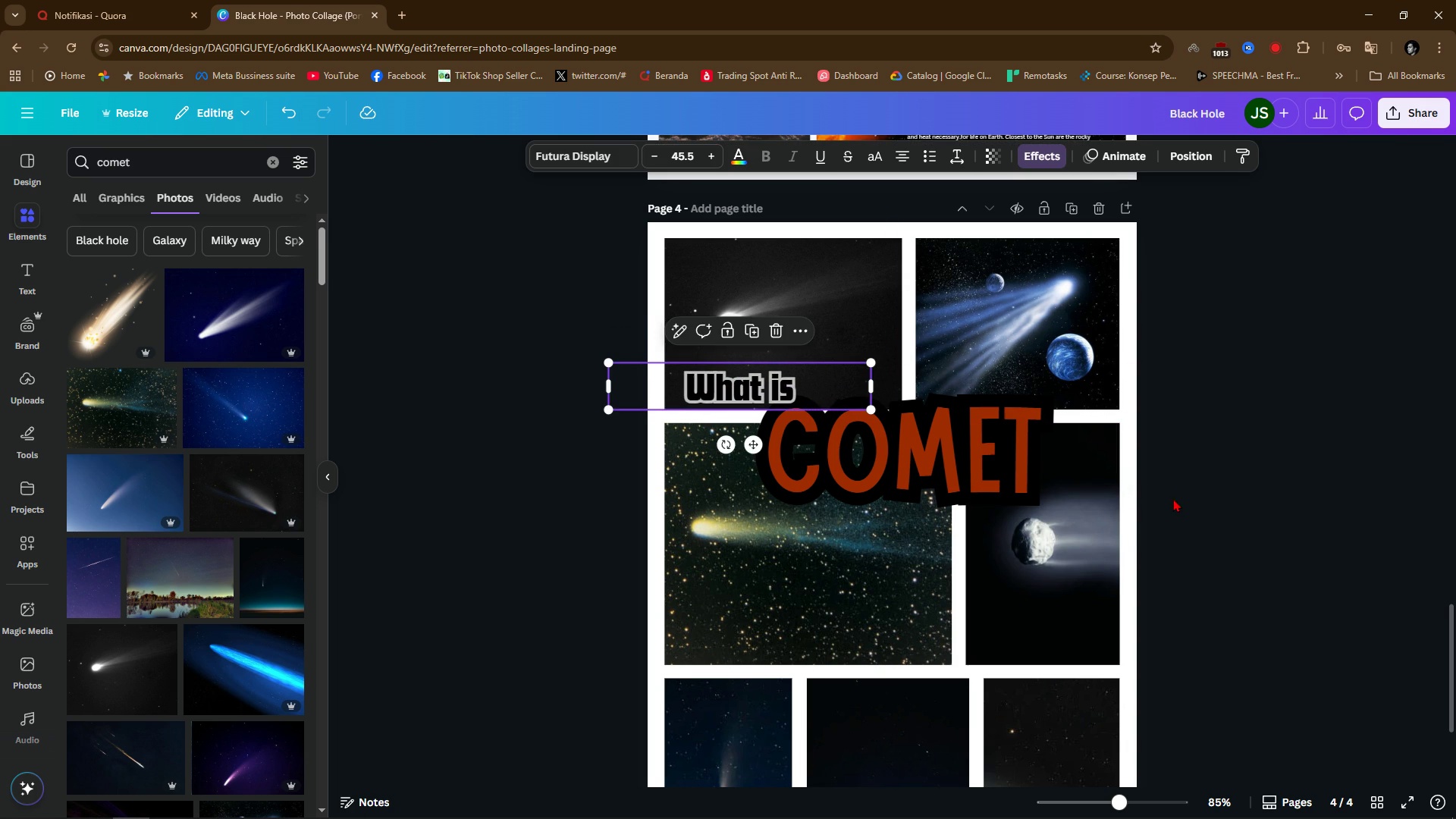 
left_click_drag(start_coordinate=[1188, 502], to_coordinate=[1192, 503])
 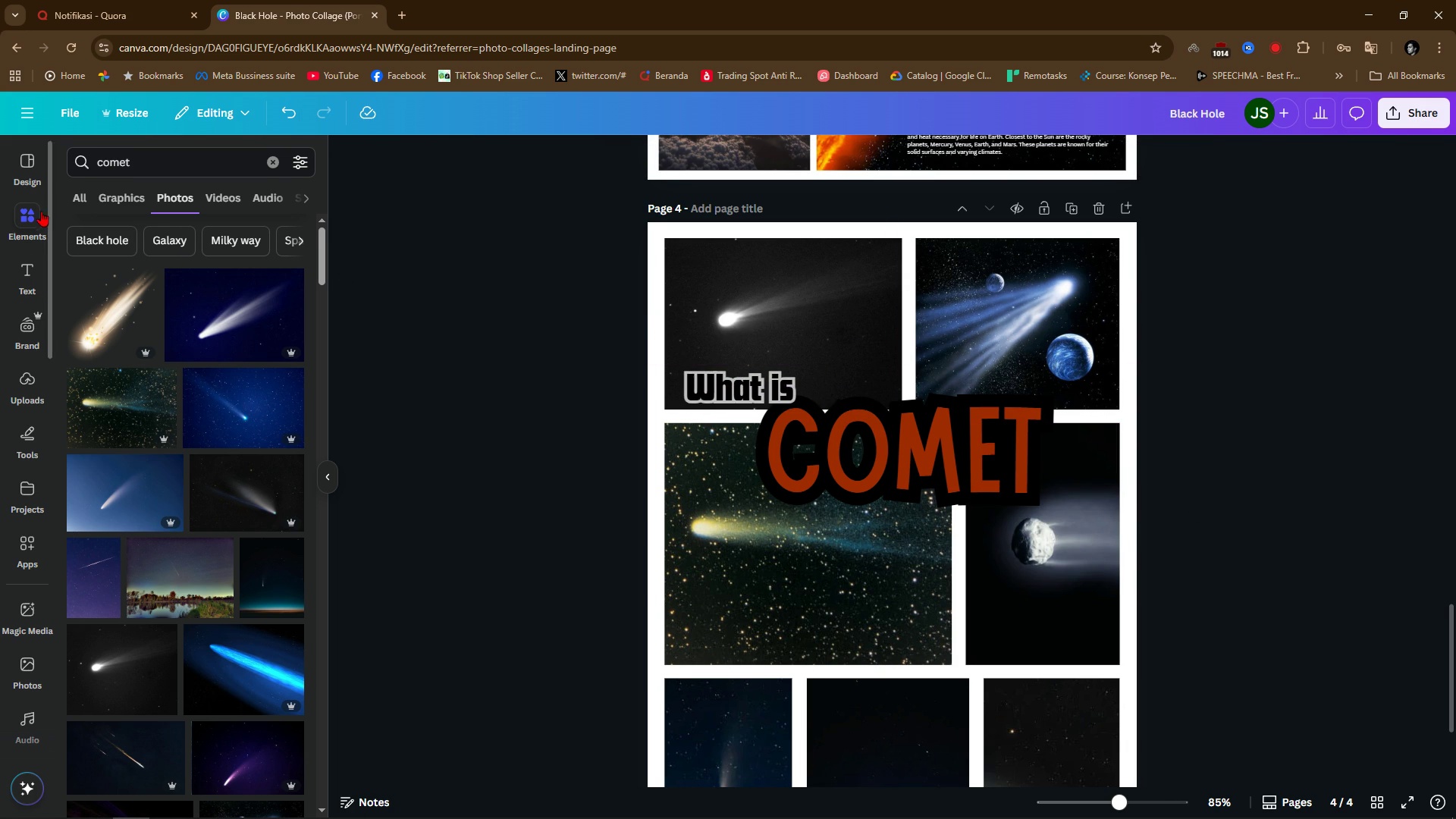 
left_click([33, 206])
 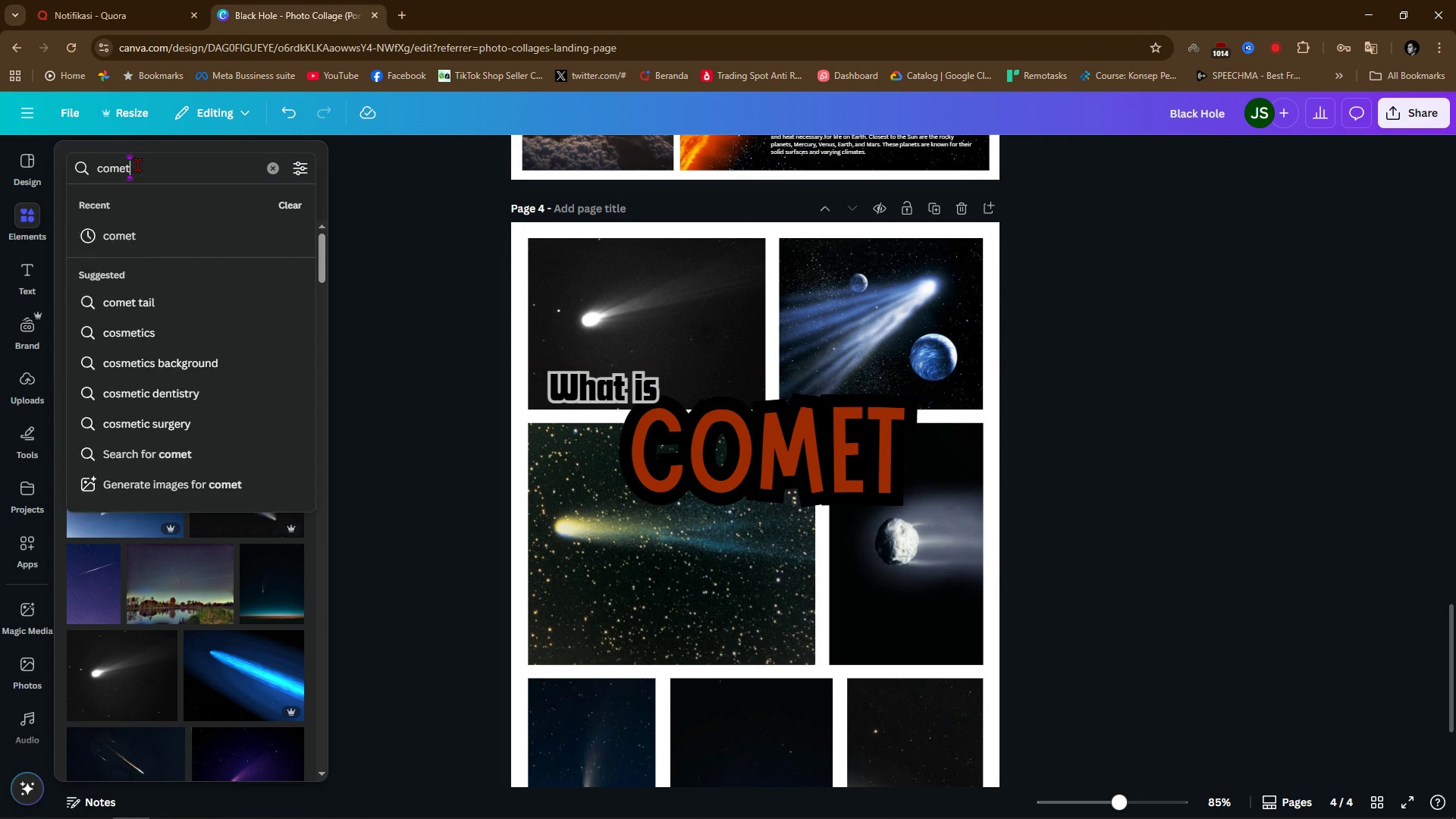 
double_click([137, 165])
 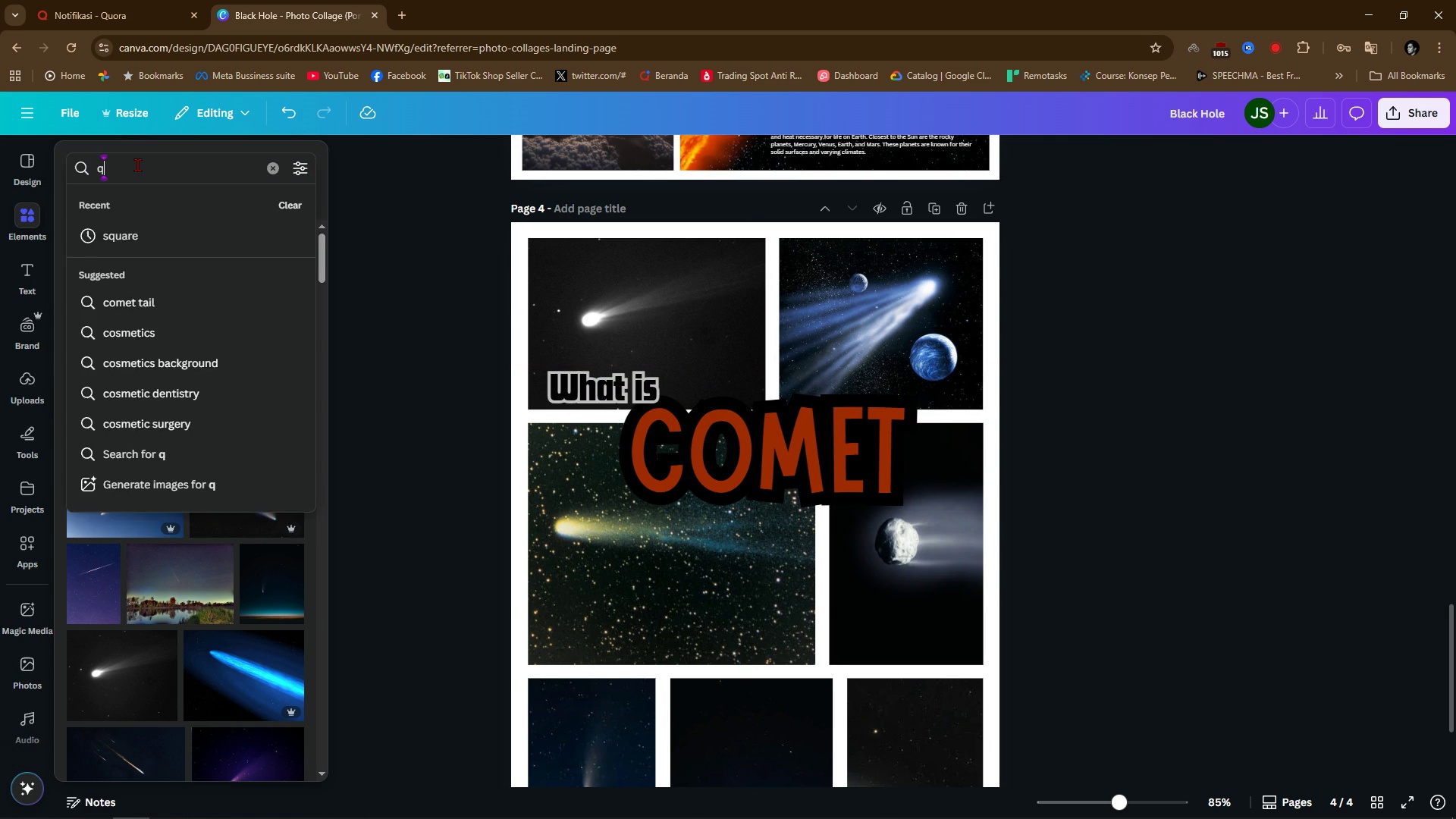 
type(question mark)
 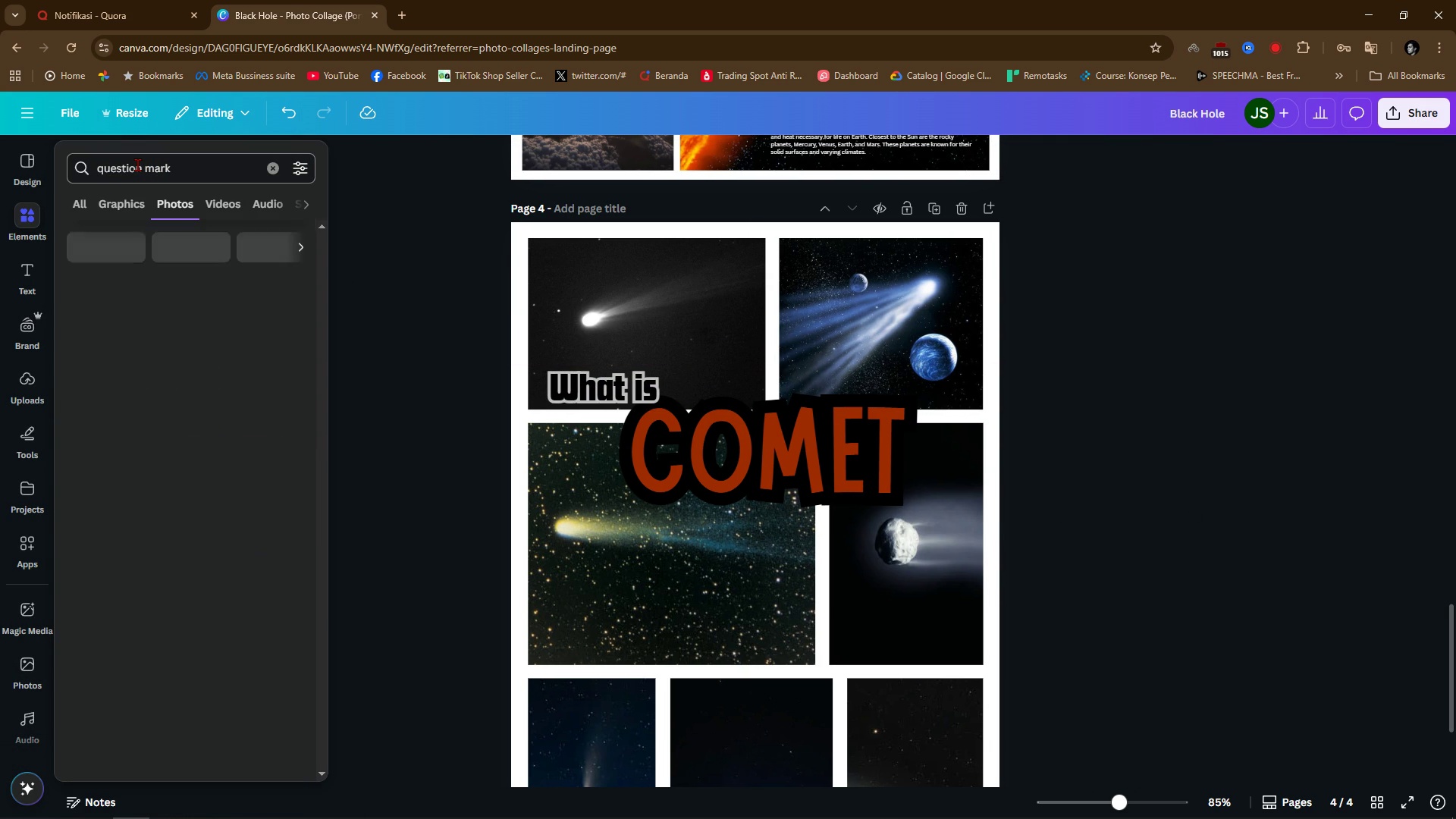 
key(Enter)
 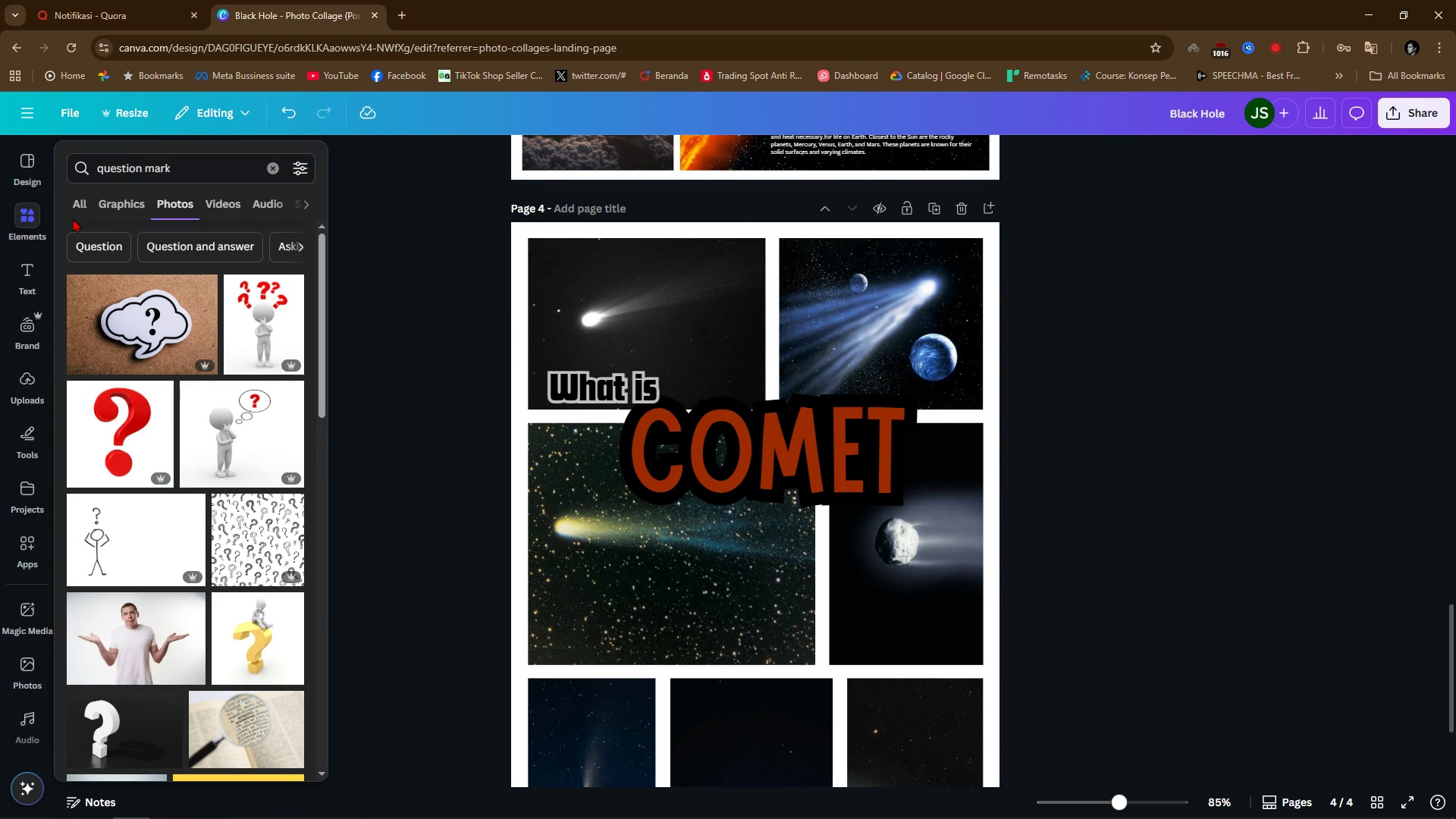 
left_click([121, 206])
 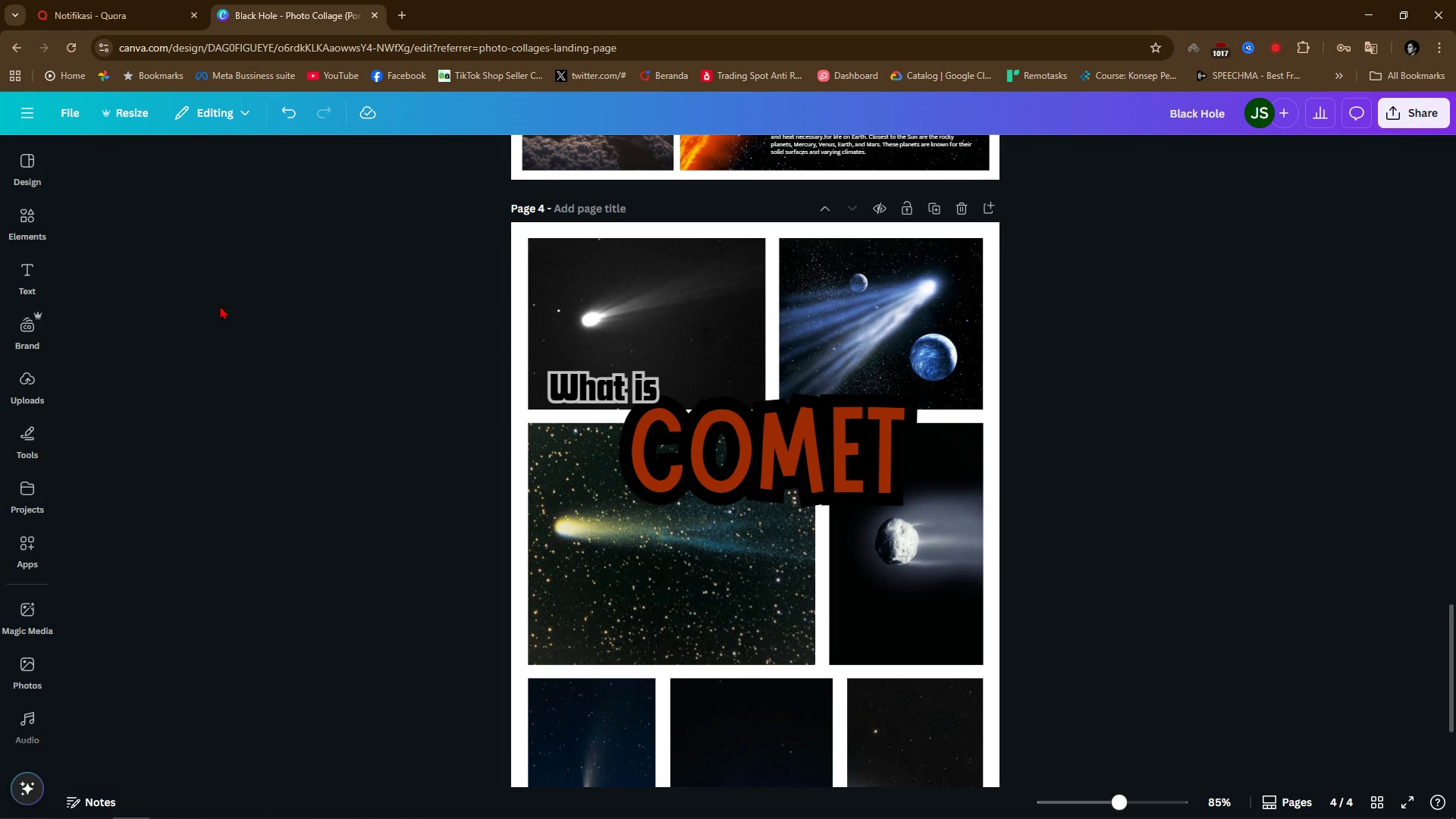 
left_click([24, 227])
 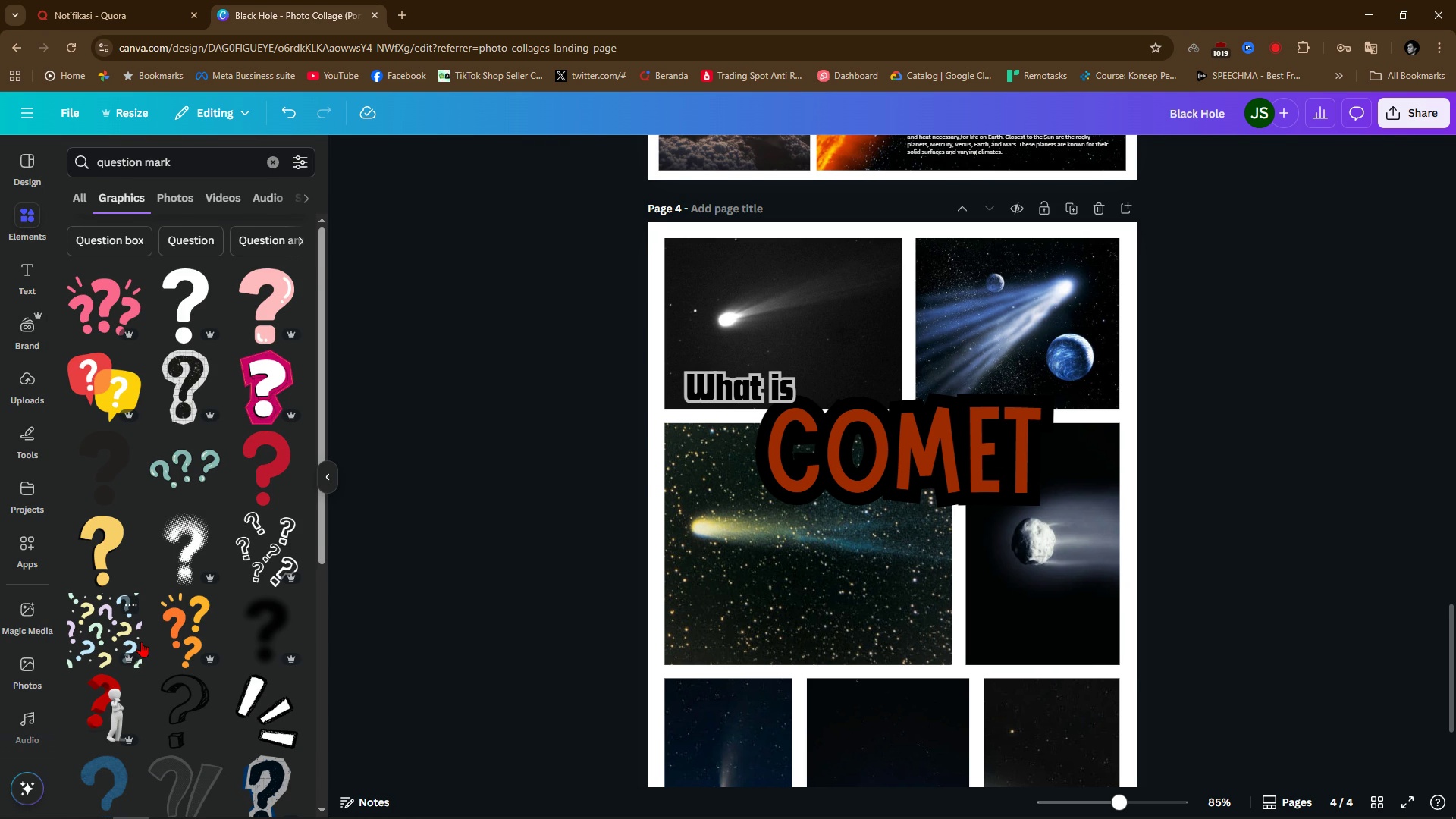 
scroll: coordinate [169, 695], scroll_direction: down, amount: 3.0
 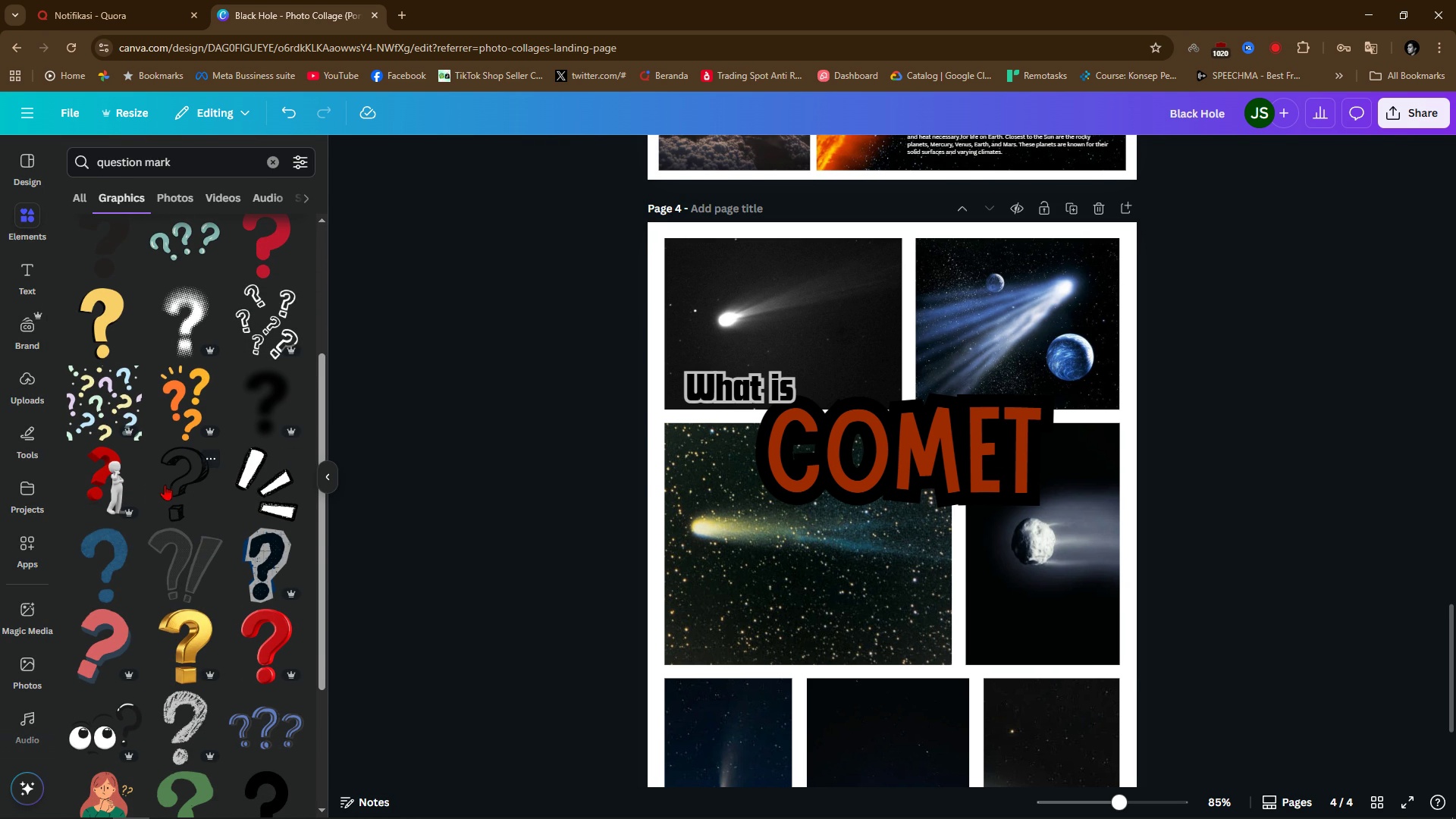 
left_click([180, 483])
 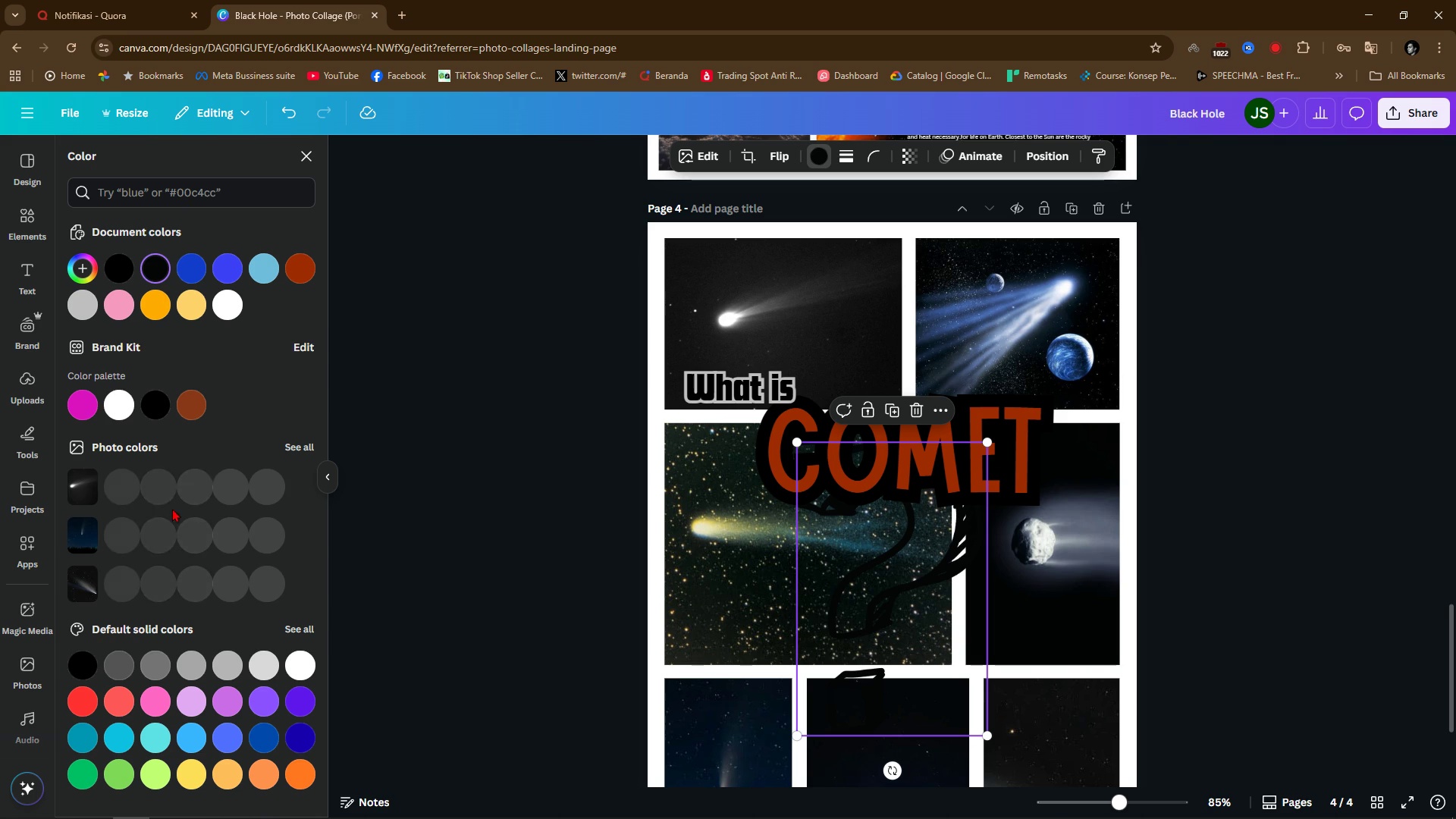 
left_click([127, 403])
 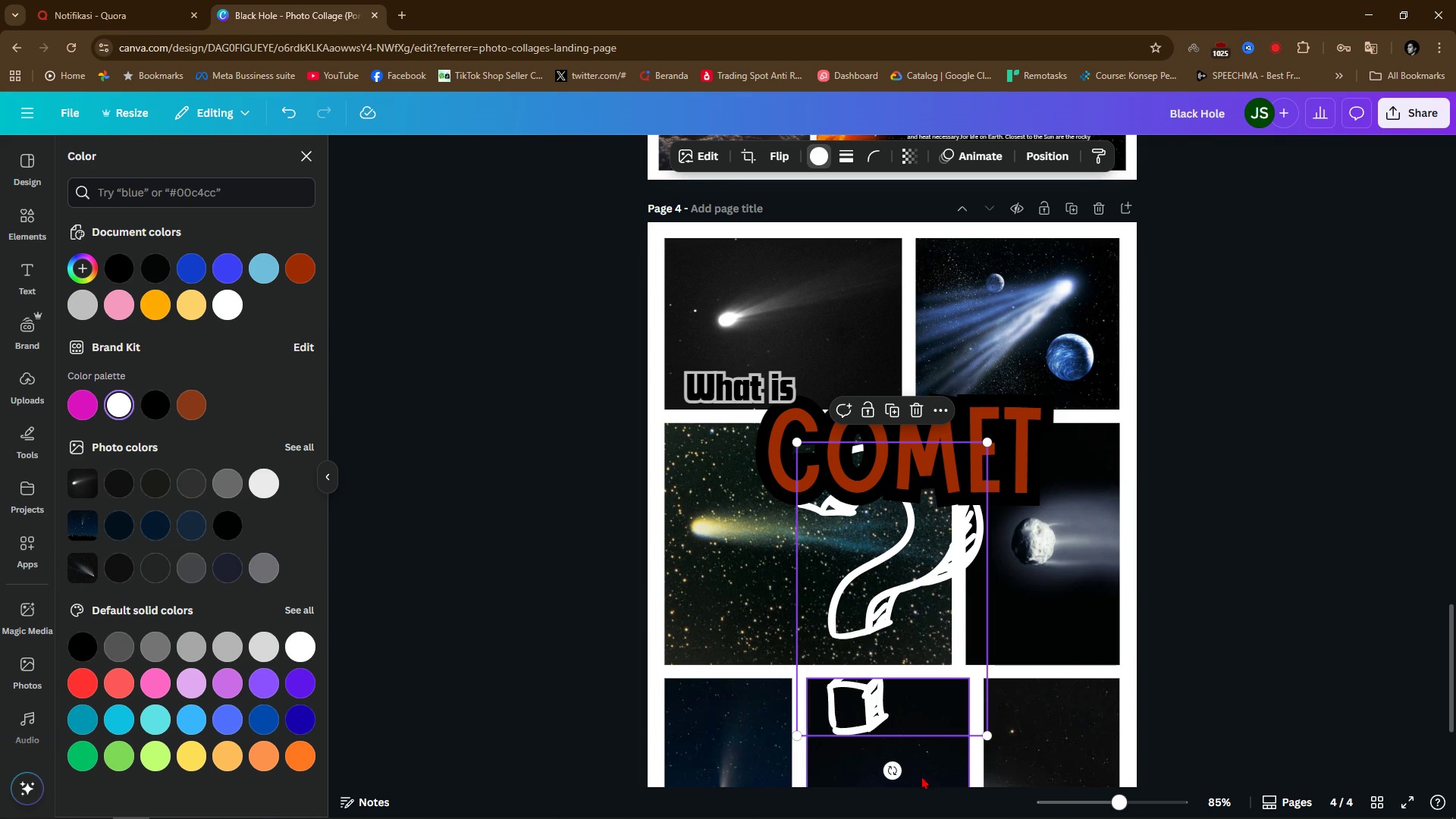 
left_click_drag(start_coordinate=[893, 770], to_coordinate=[832, 736])
 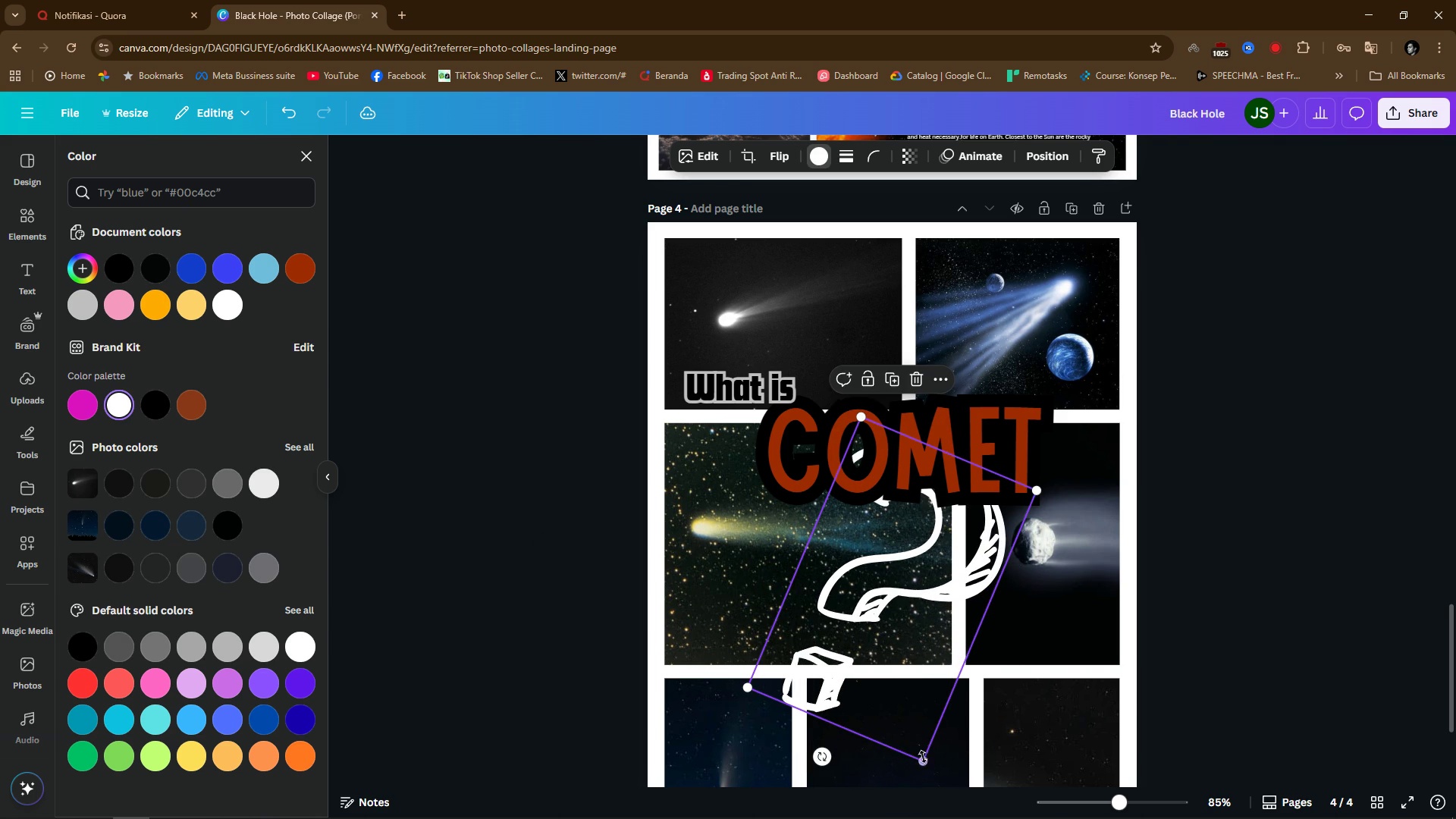 
left_click_drag(start_coordinate=[926, 761], to_coordinate=[911, 608])
 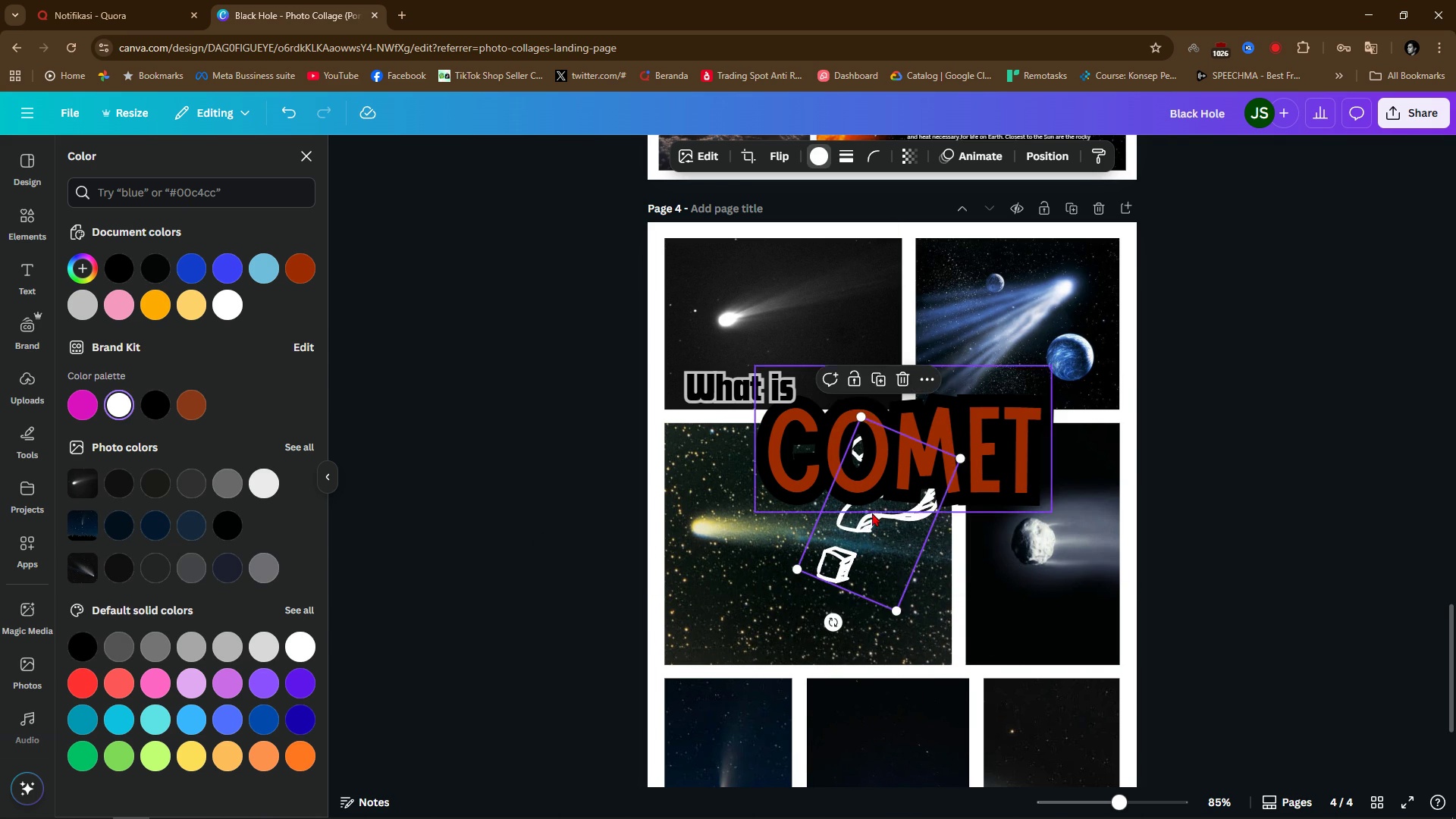 
left_click_drag(start_coordinate=[872, 513], to_coordinate=[1076, 485])
 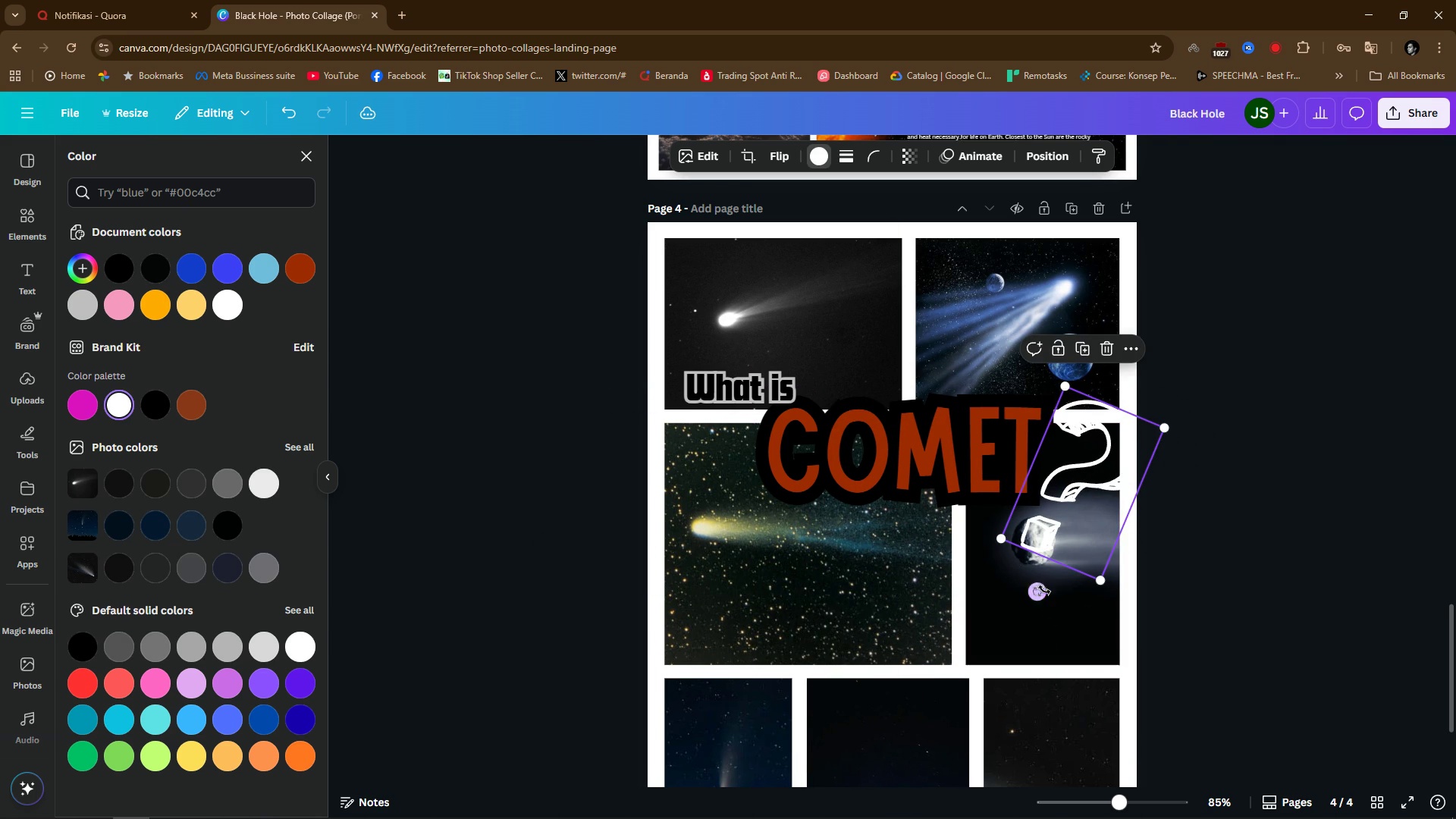 
left_click_drag(start_coordinate=[1042, 586], to_coordinate=[1064, 592])
 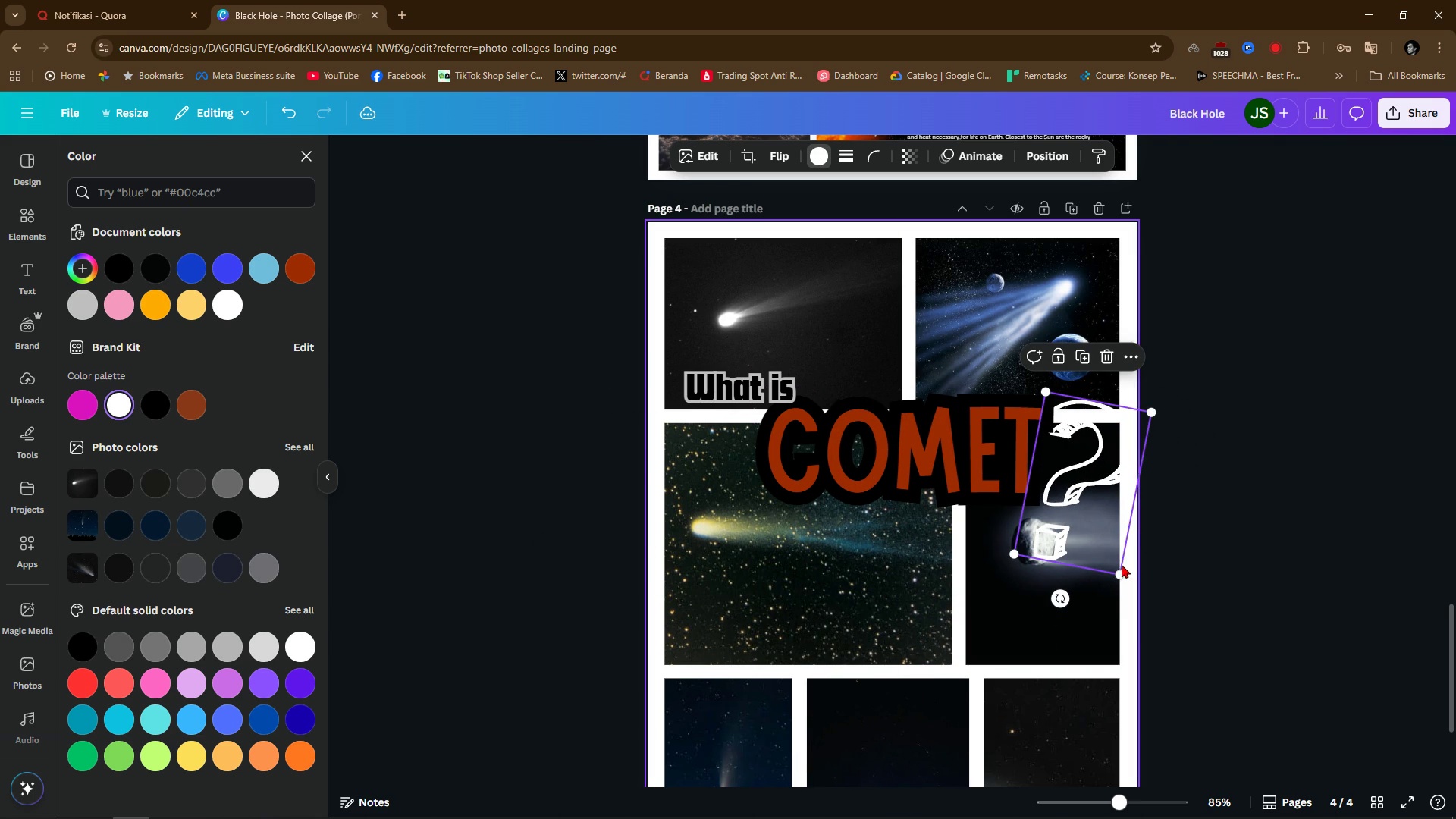 
left_click([1122, 564])
 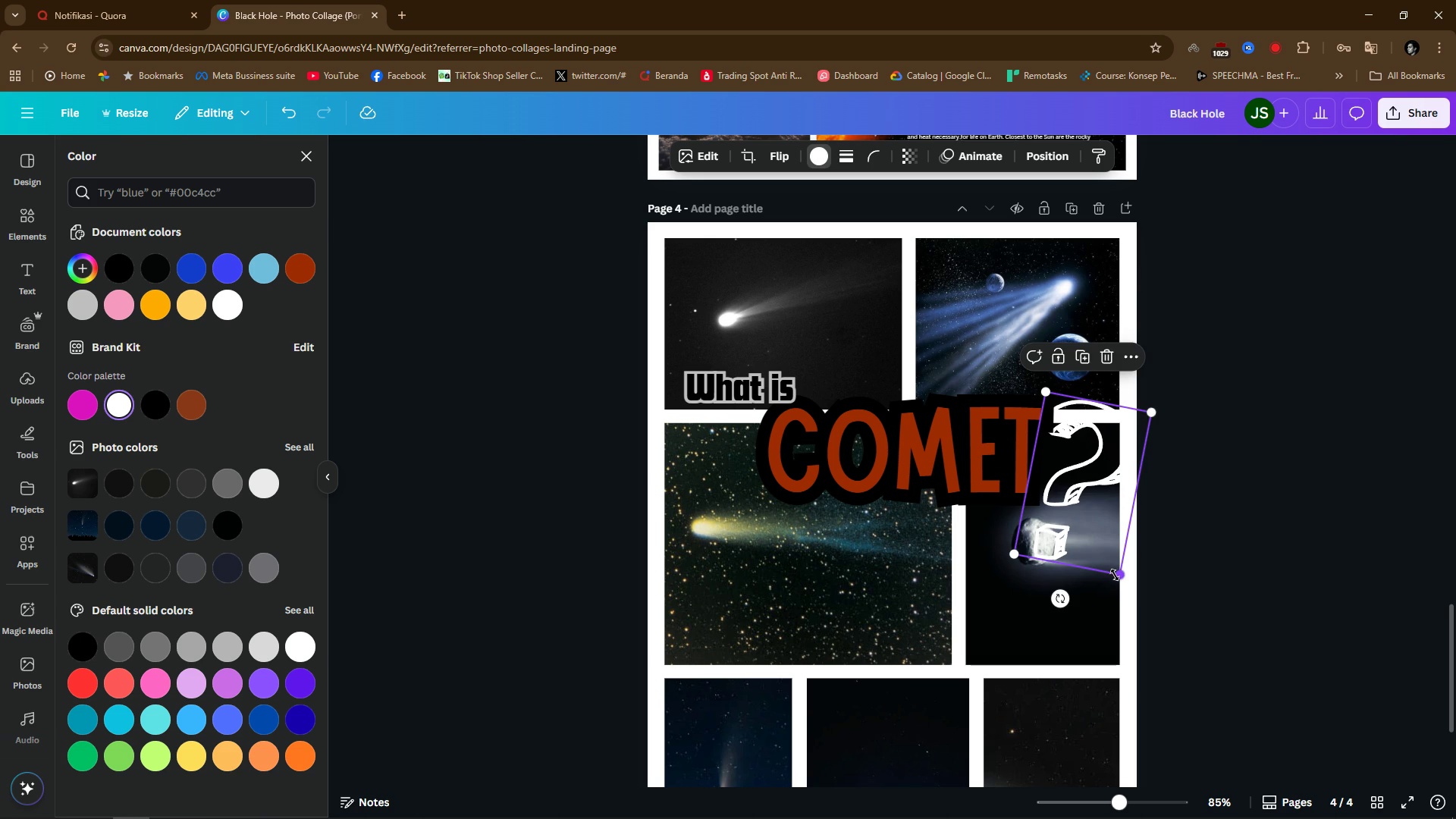 
left_click_drag(start_coordinate=[1115, 575], to_coordinate=[1097, 519])
 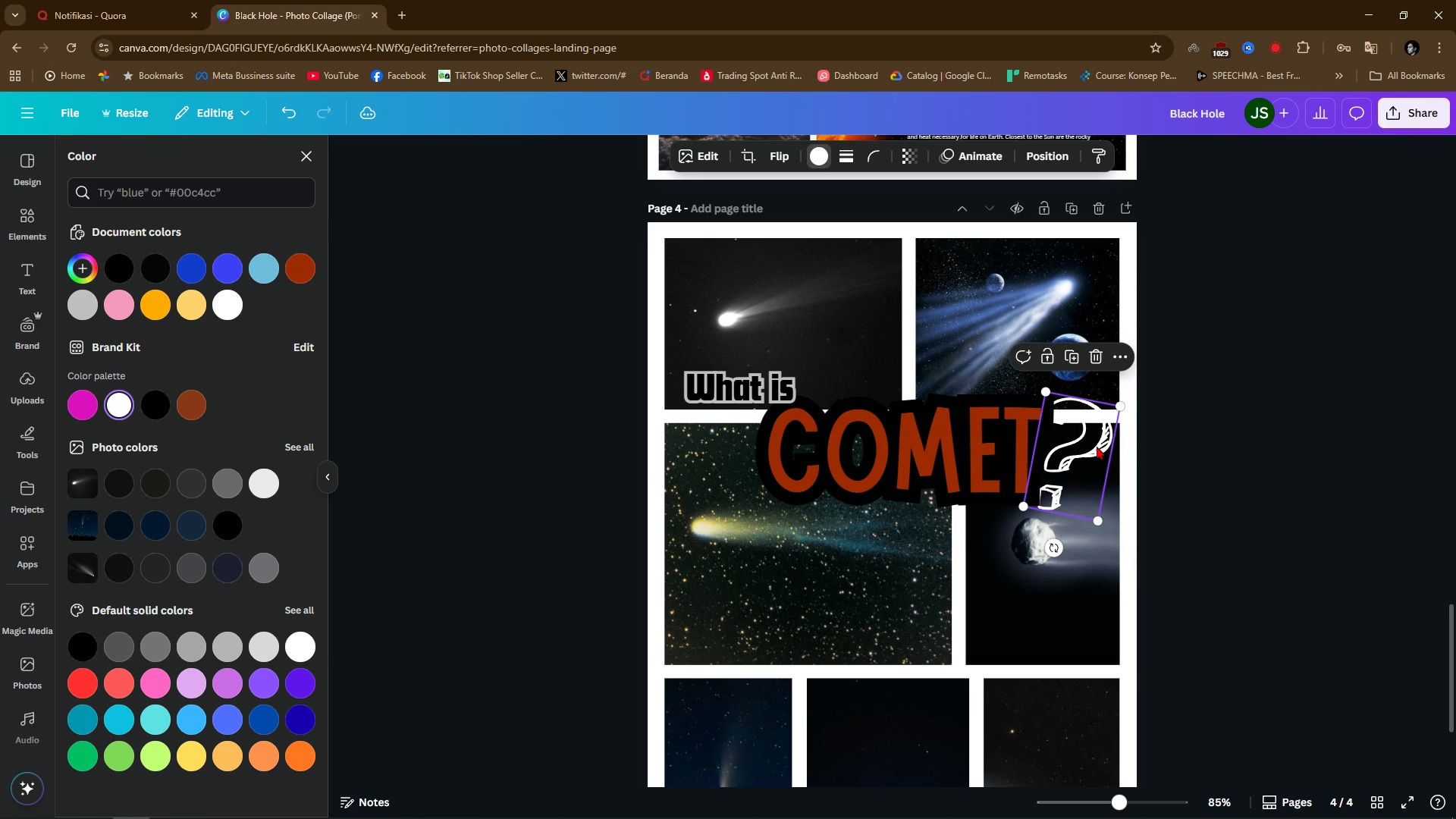 
left_click_drag(start_coordinate=[1097, 446], to_coordinate=[1111, 475])
 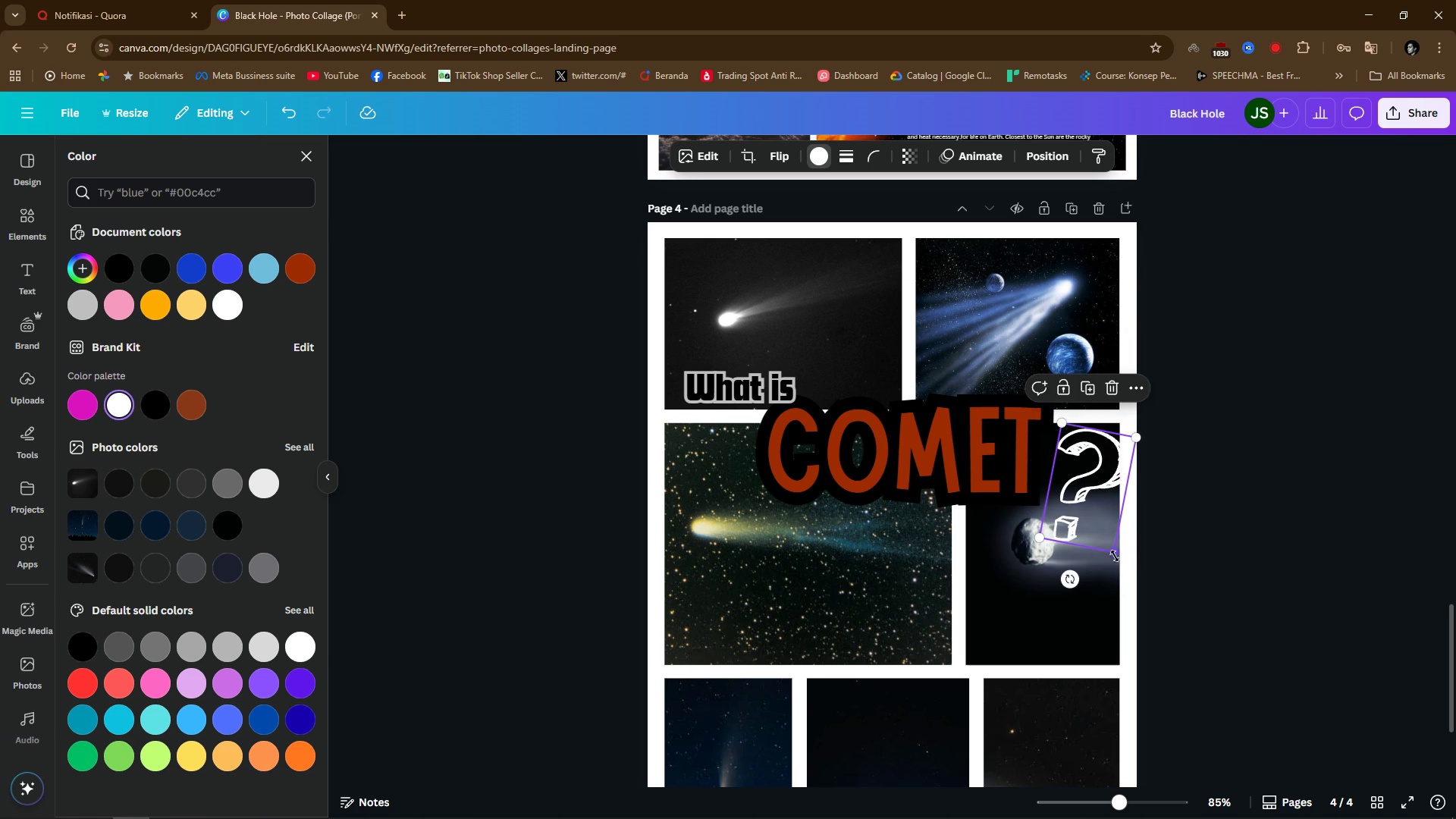 
left_click_drag(start_coordinate=[1112, 555], to_coordinate=[1114, 538])
 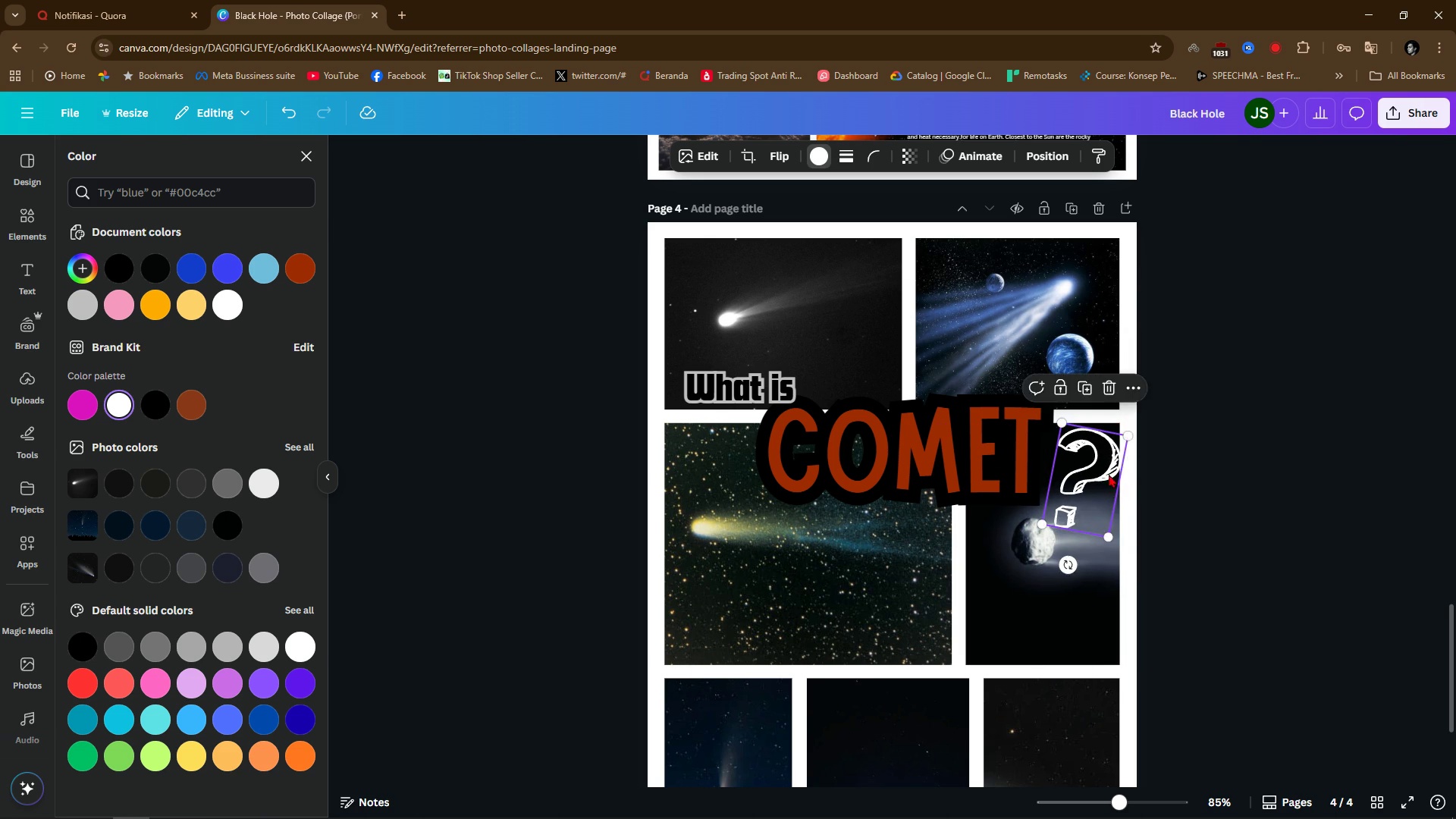 
left_click_drag(start_coordinate=[1109, 477], to_coordinate=[1103, 466])
 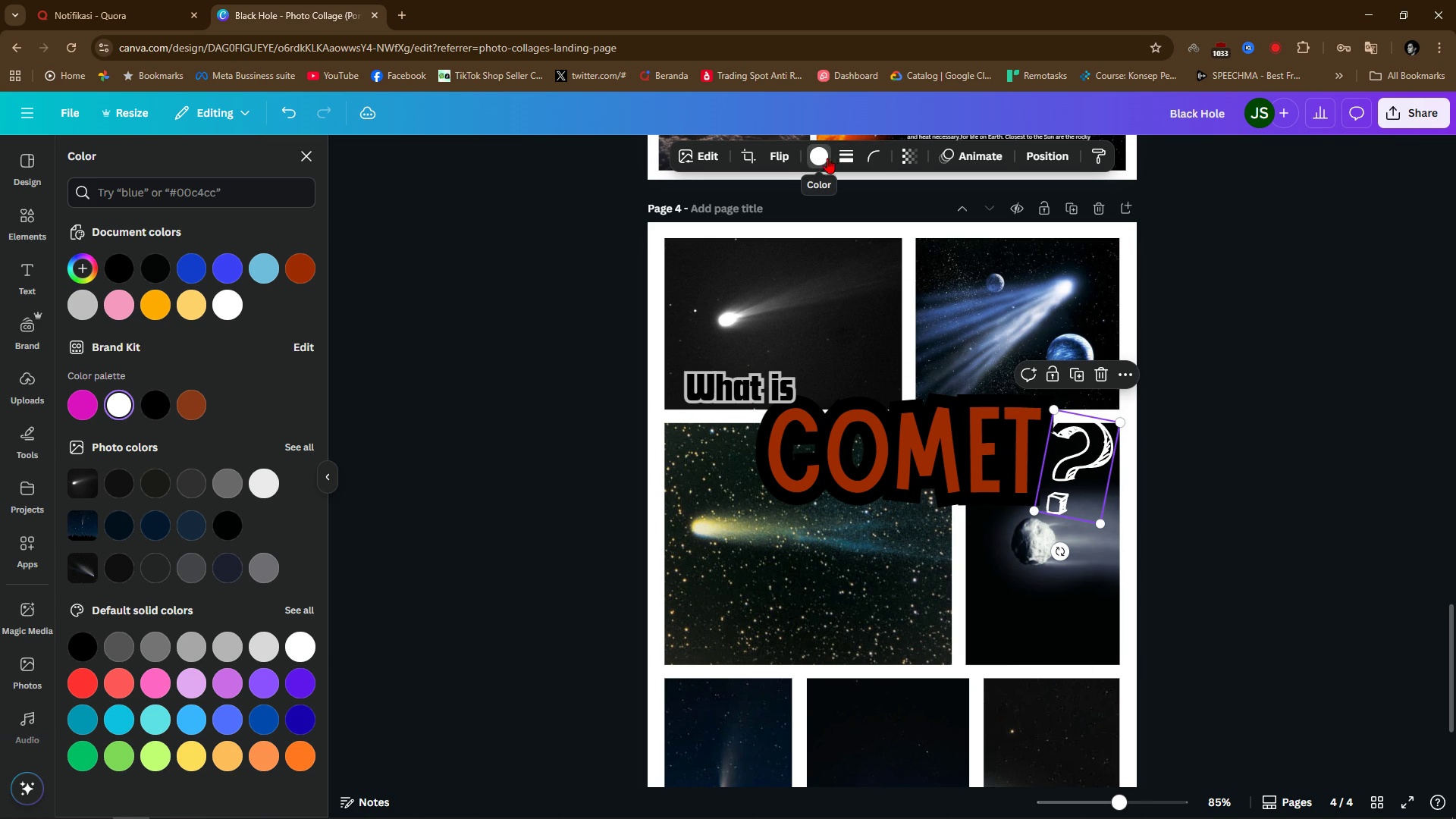 
left_click([812, 152])
 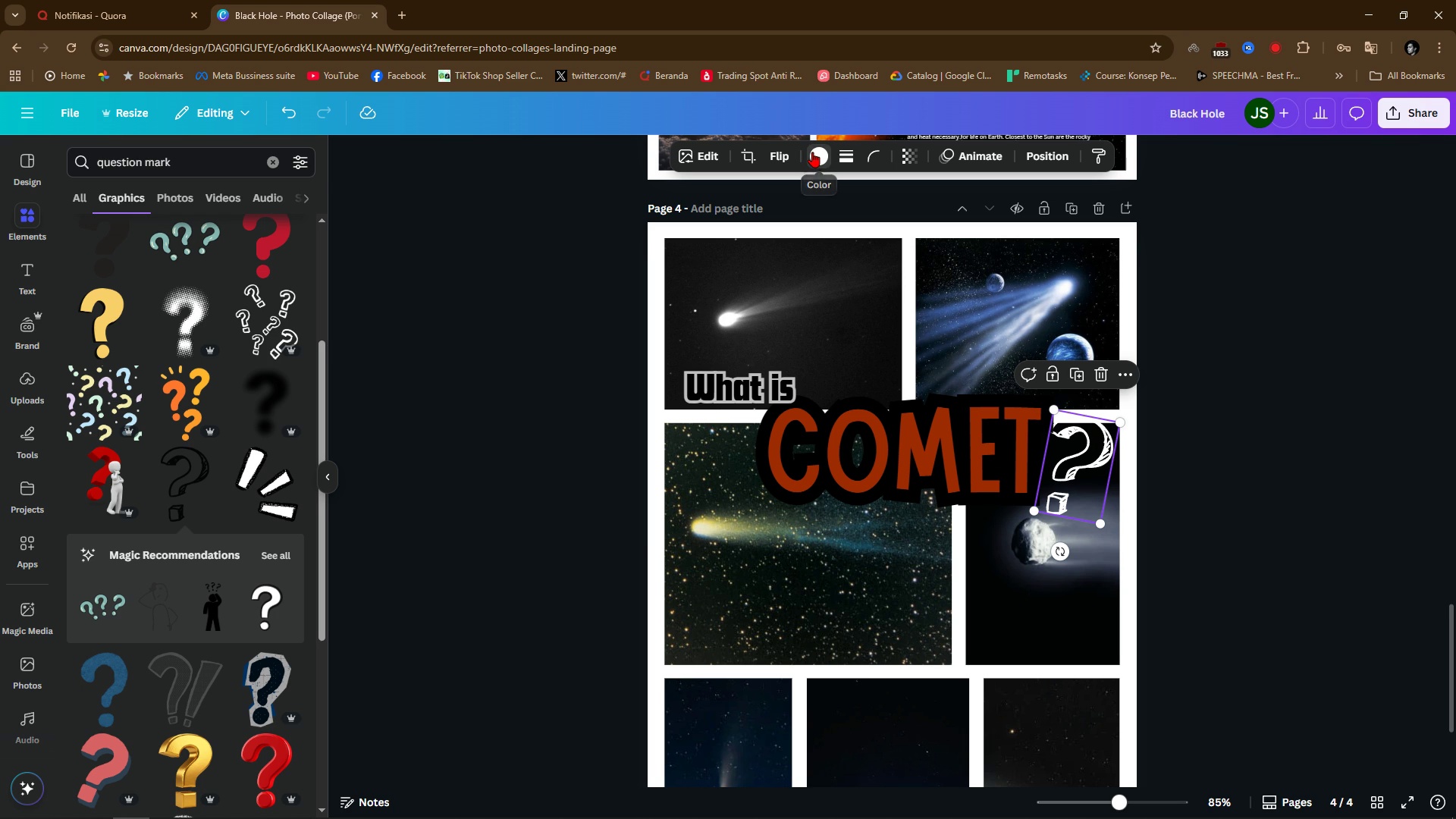 
left_click([812, 152])
 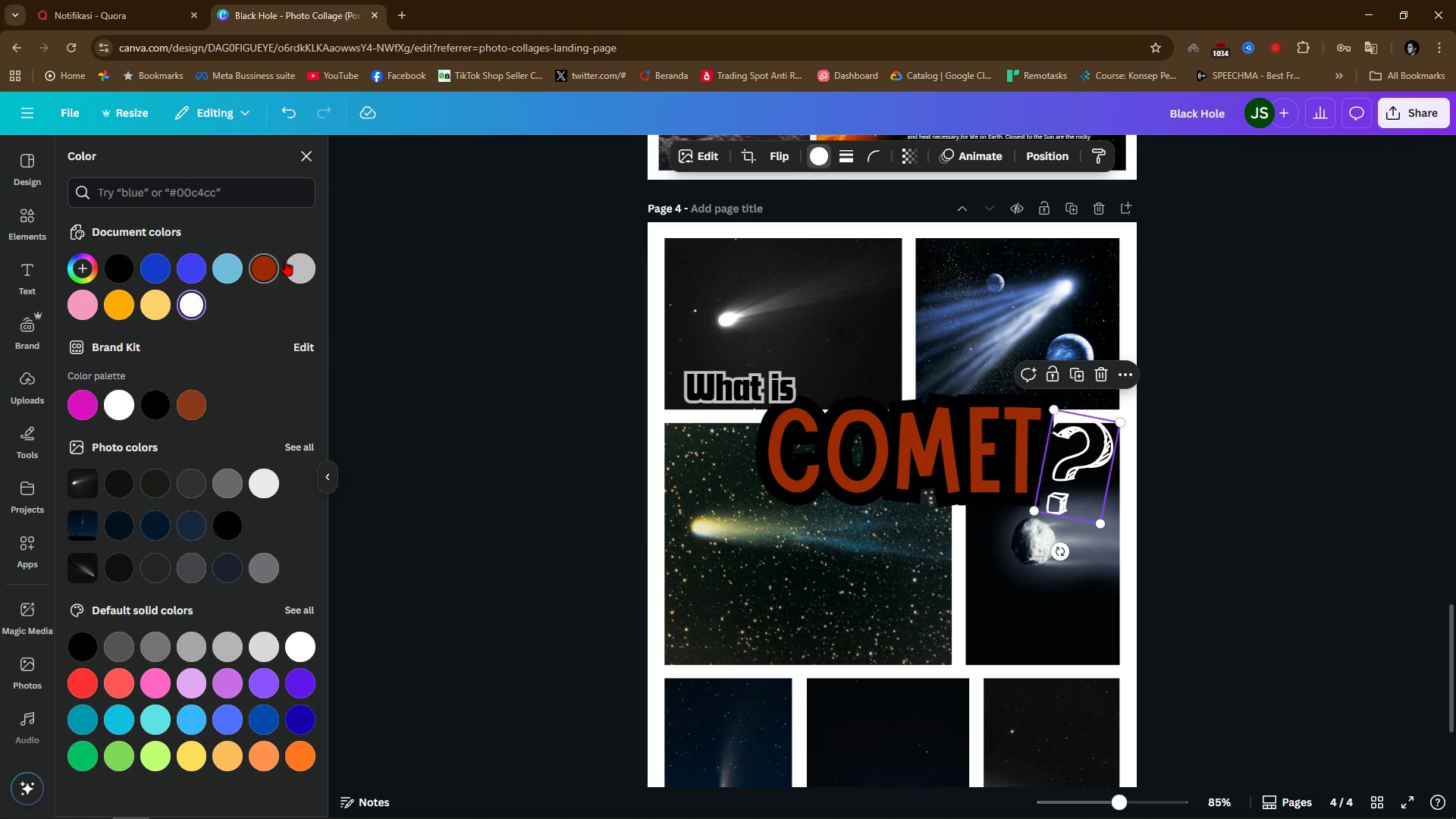 
left_click([256, 274])
 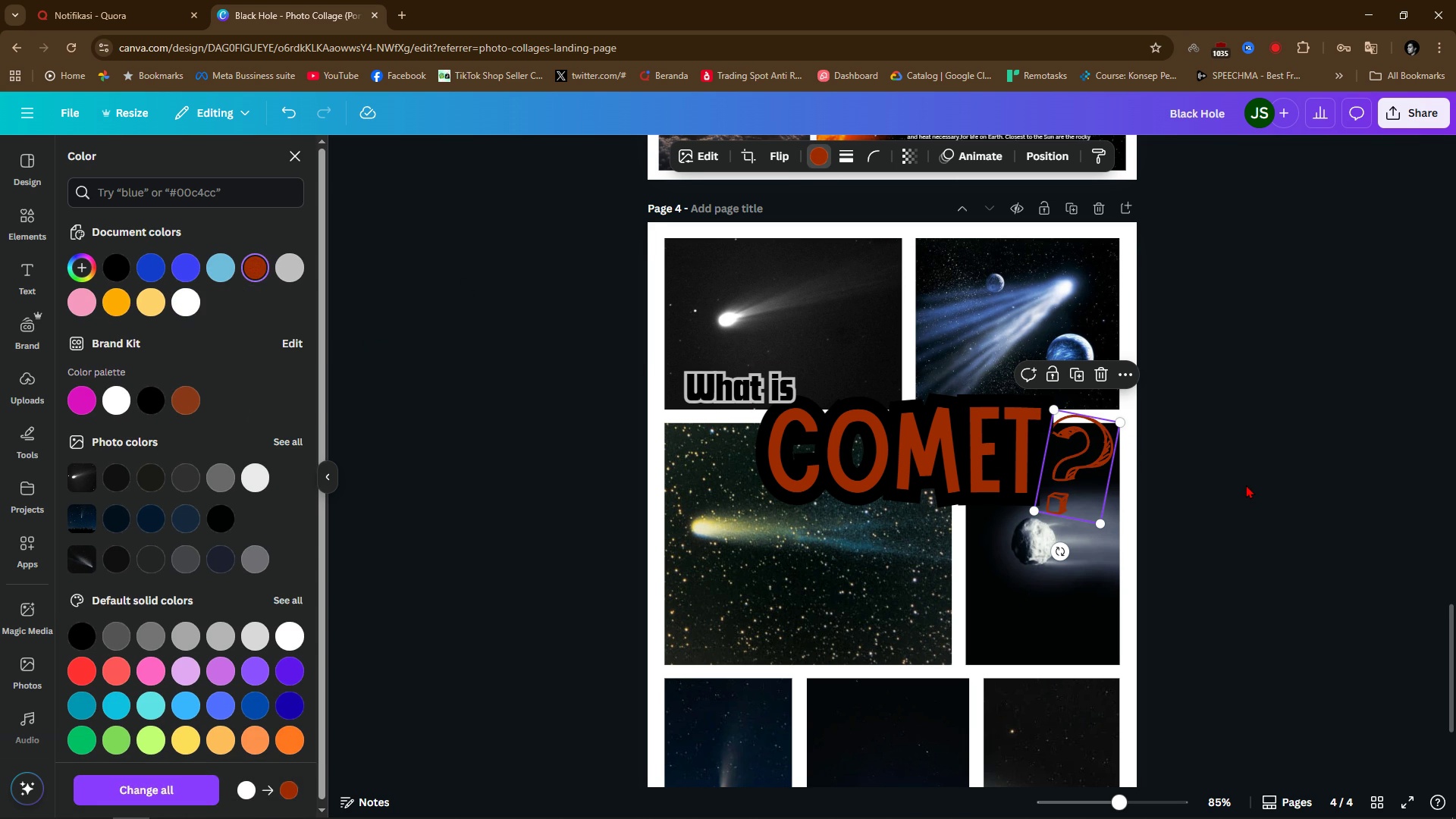 
double_click([1247, 485])
 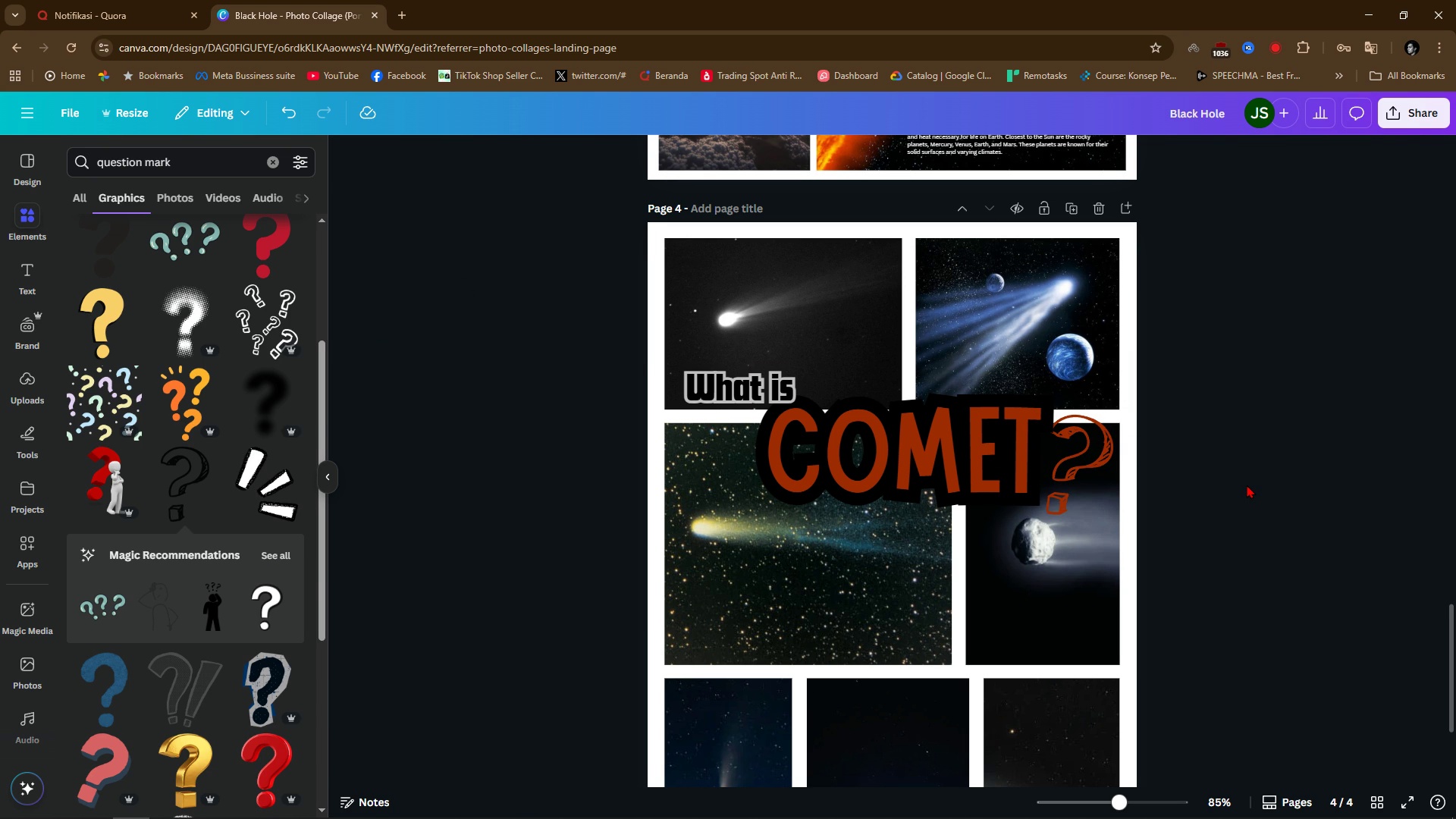 
left_click([1247, 485])
 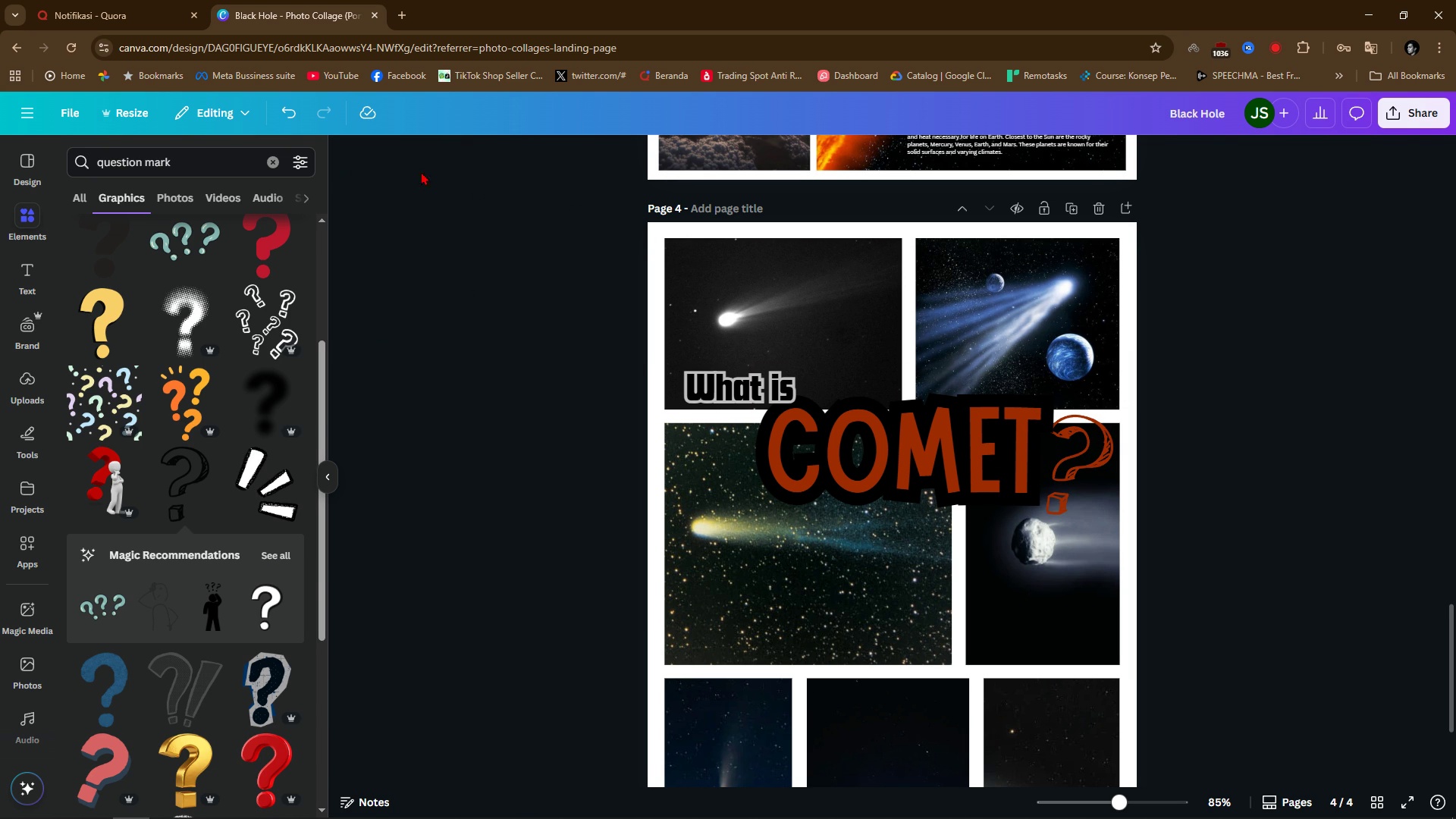 
mouse_move([153, 177])
 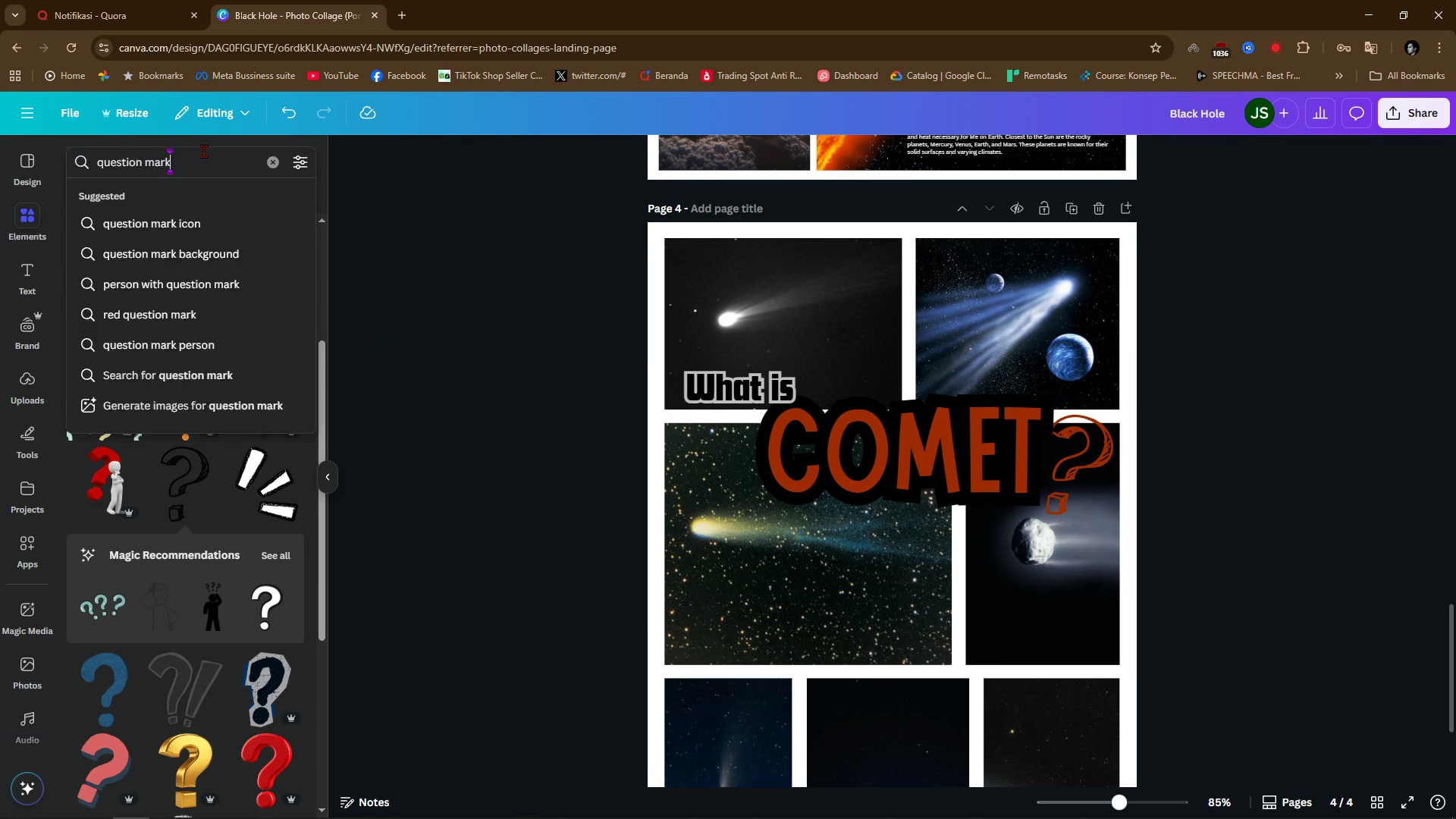 
double_click([203, 151])
 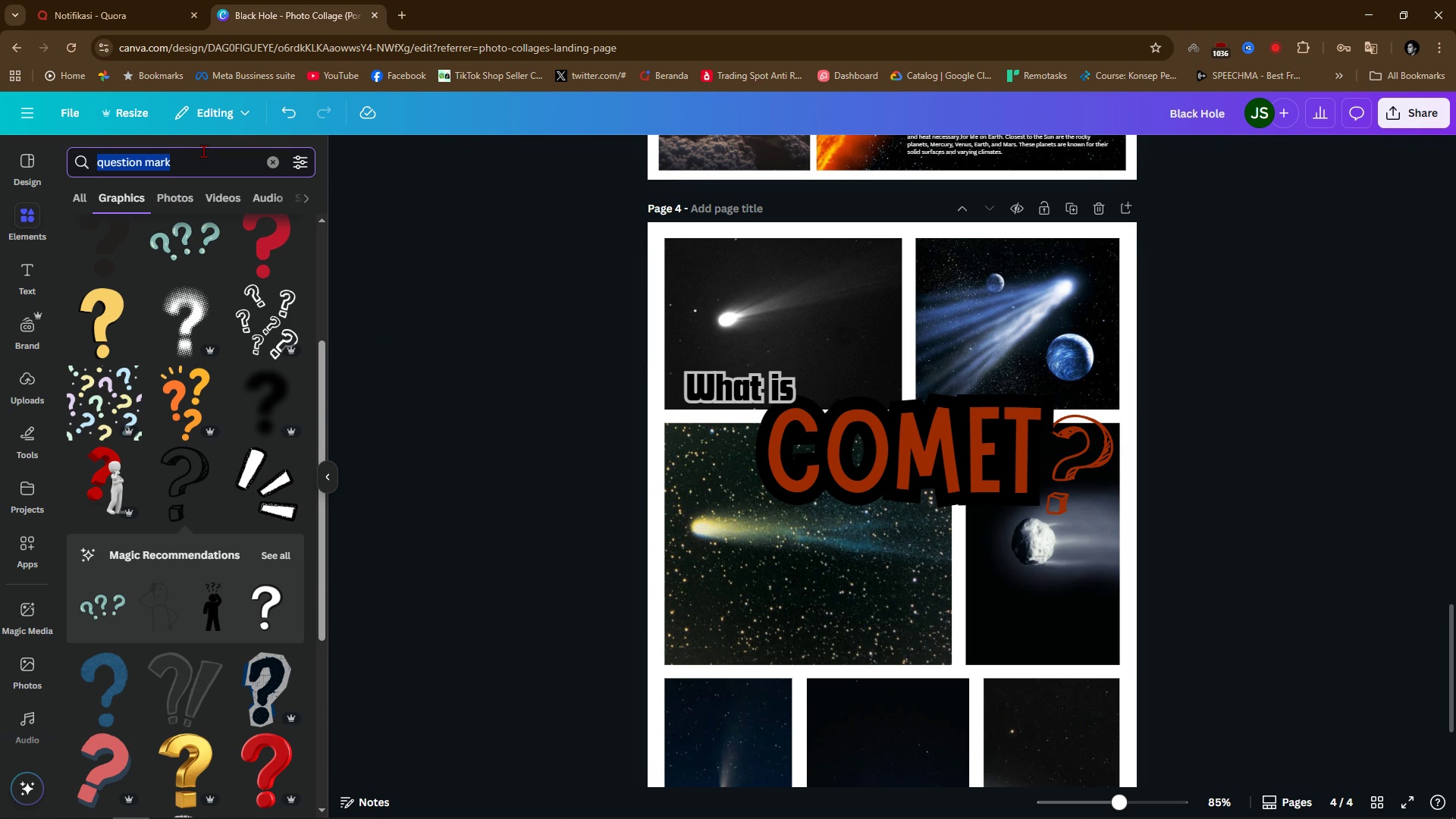 
triple_click([203, 151])
 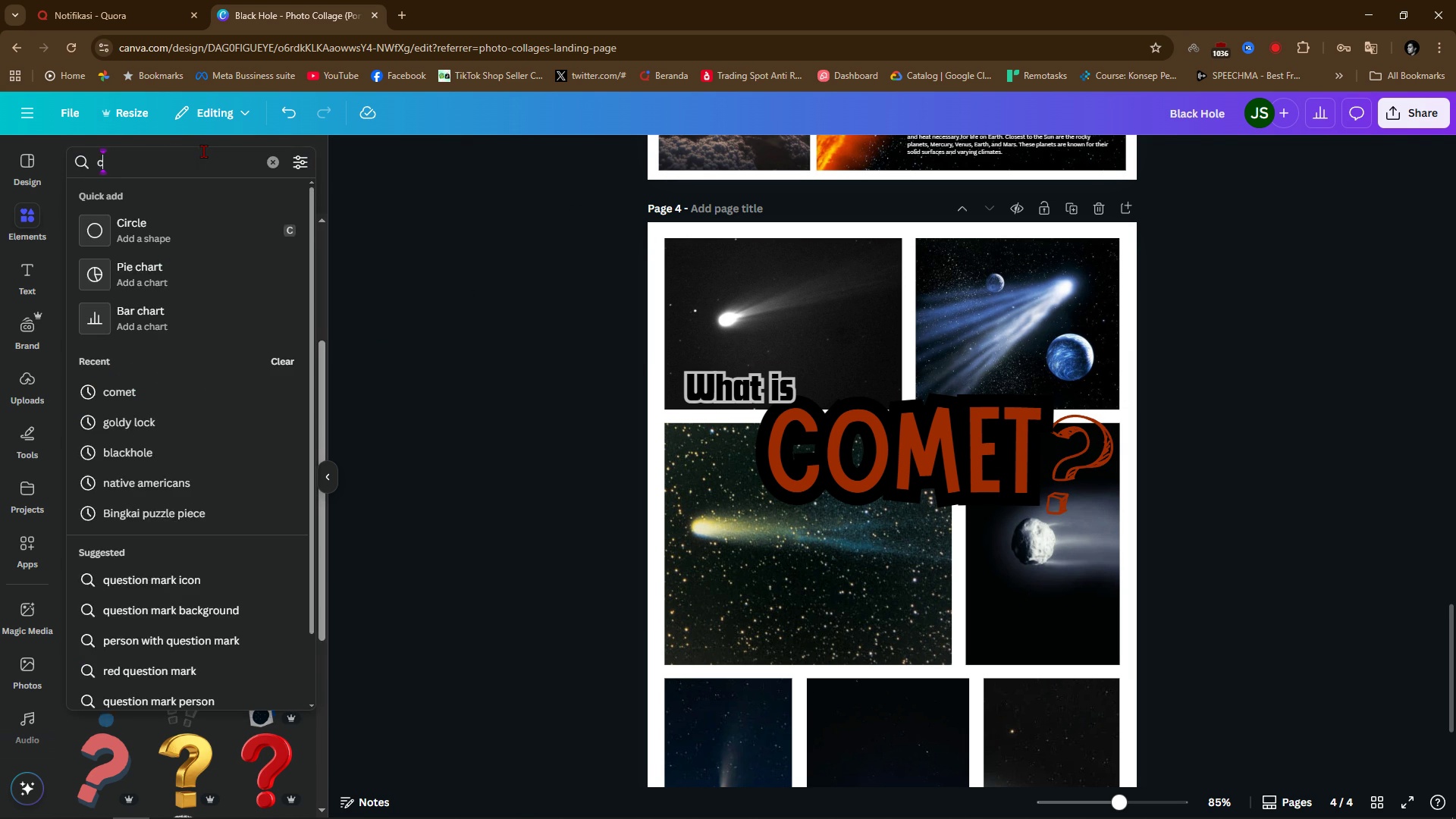 
type(comet)
 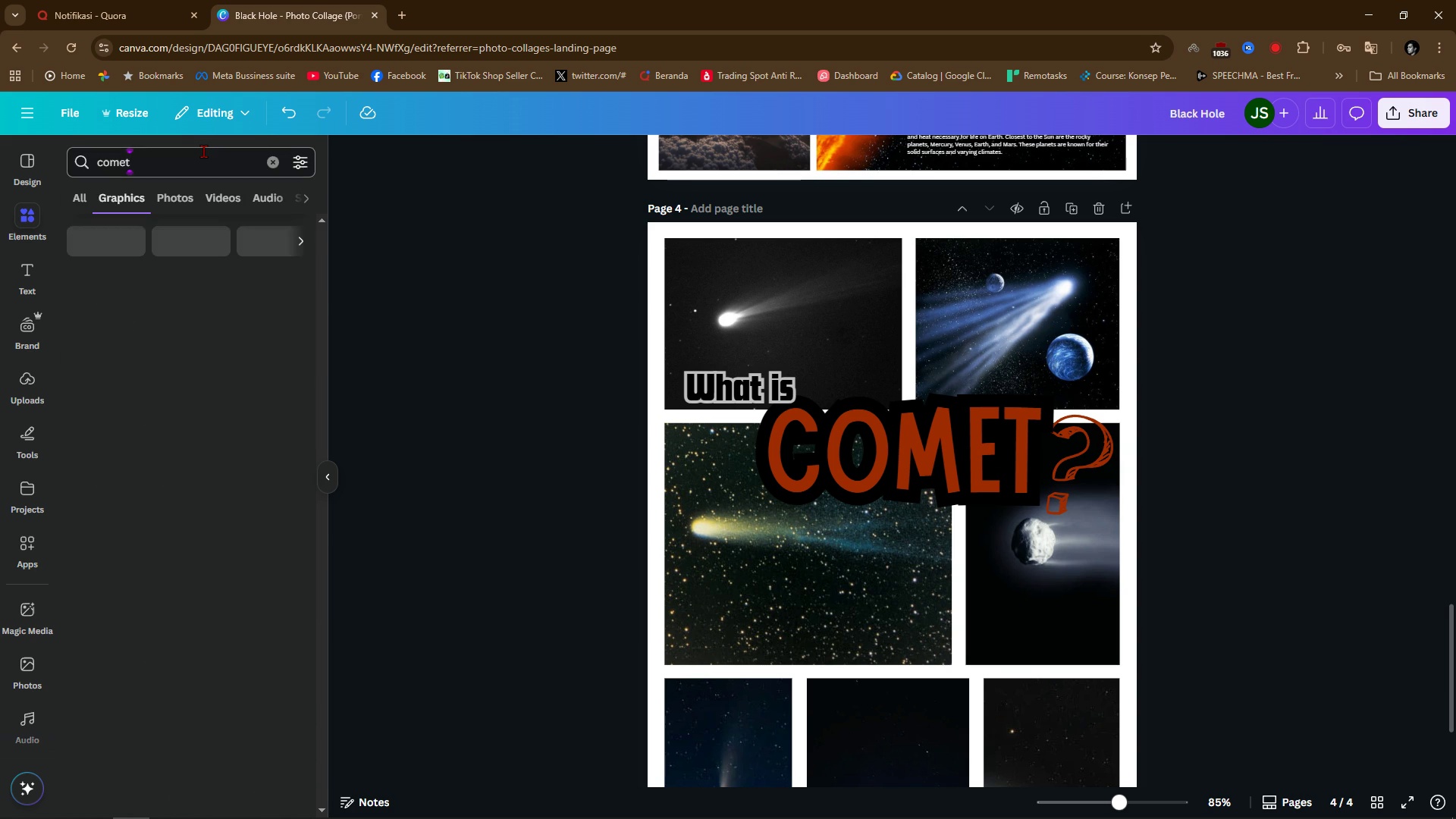 
key(Enter)
 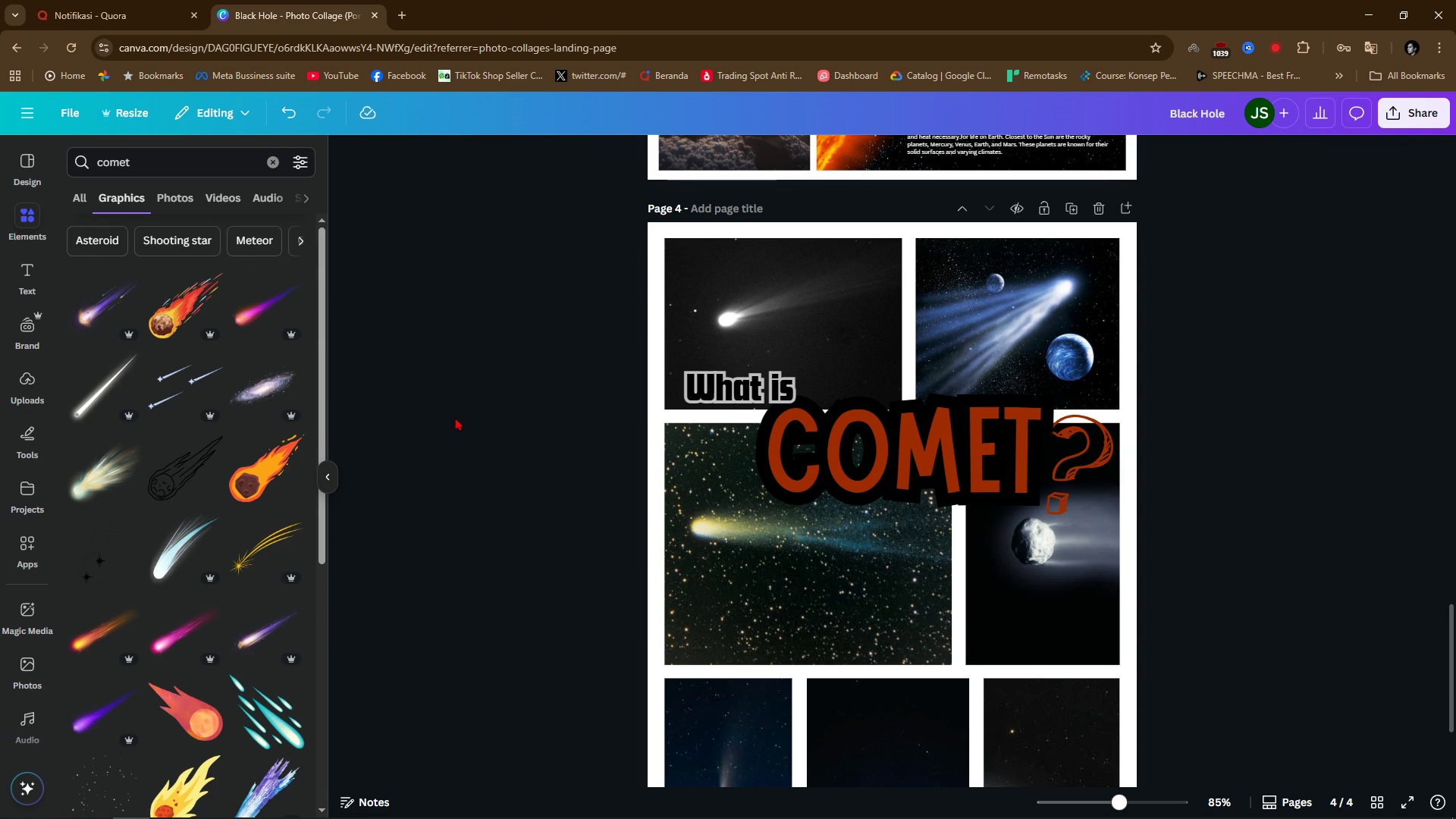 
scroll: coordinate [163, 633], scroll_direction: down, amount: 1.0
 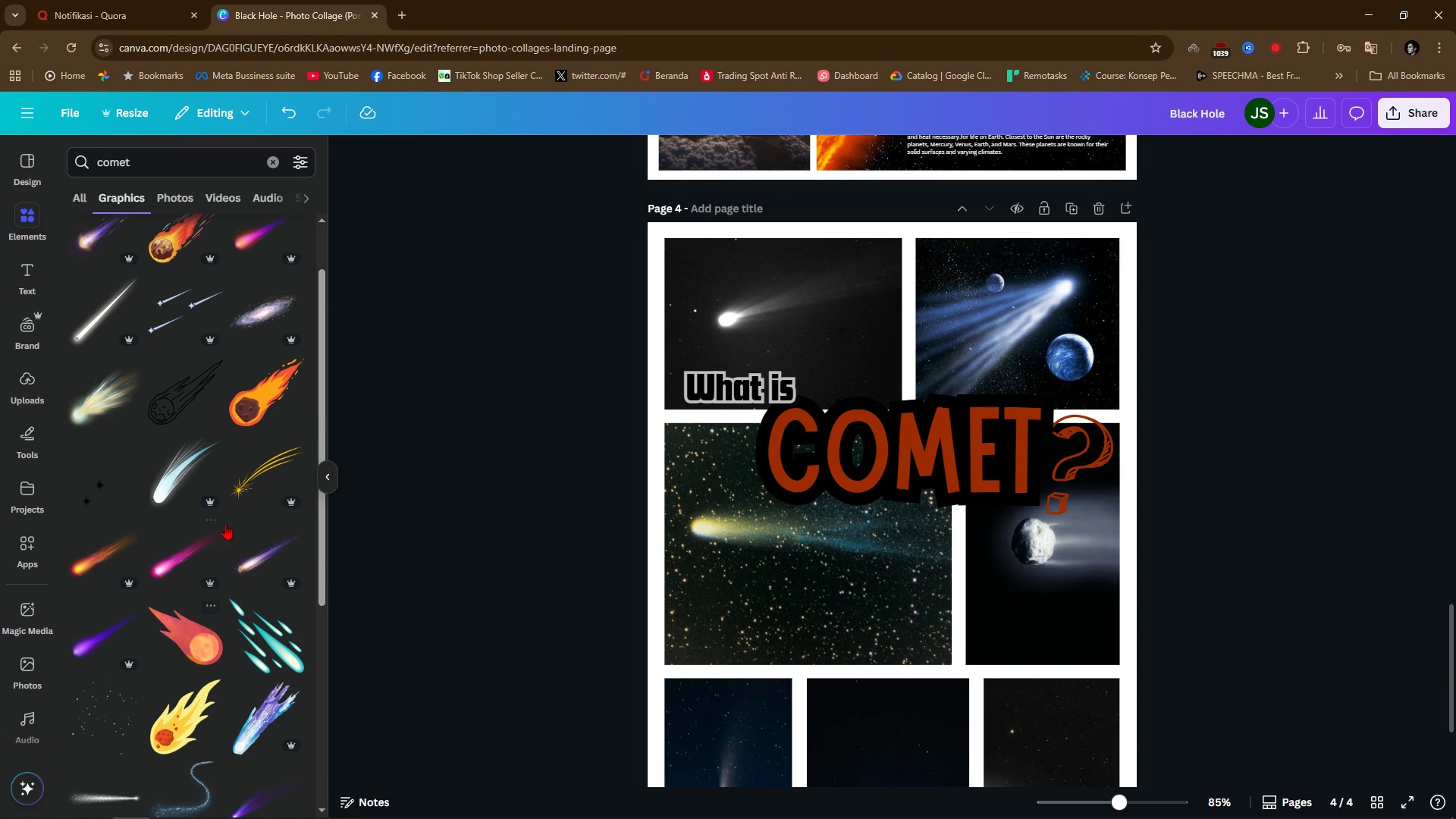 
wait(5.41)
 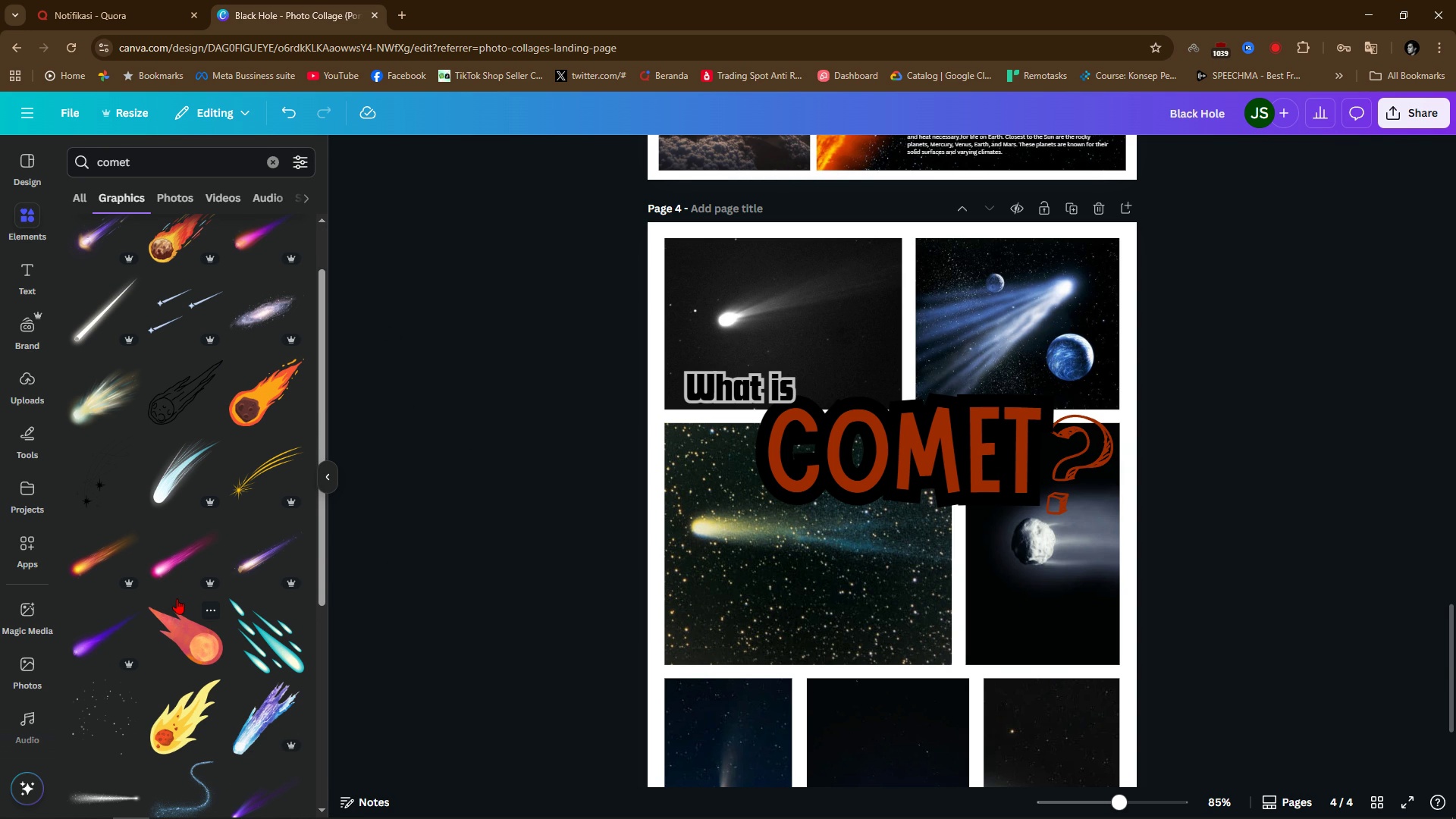 
left_click([164, 312])
 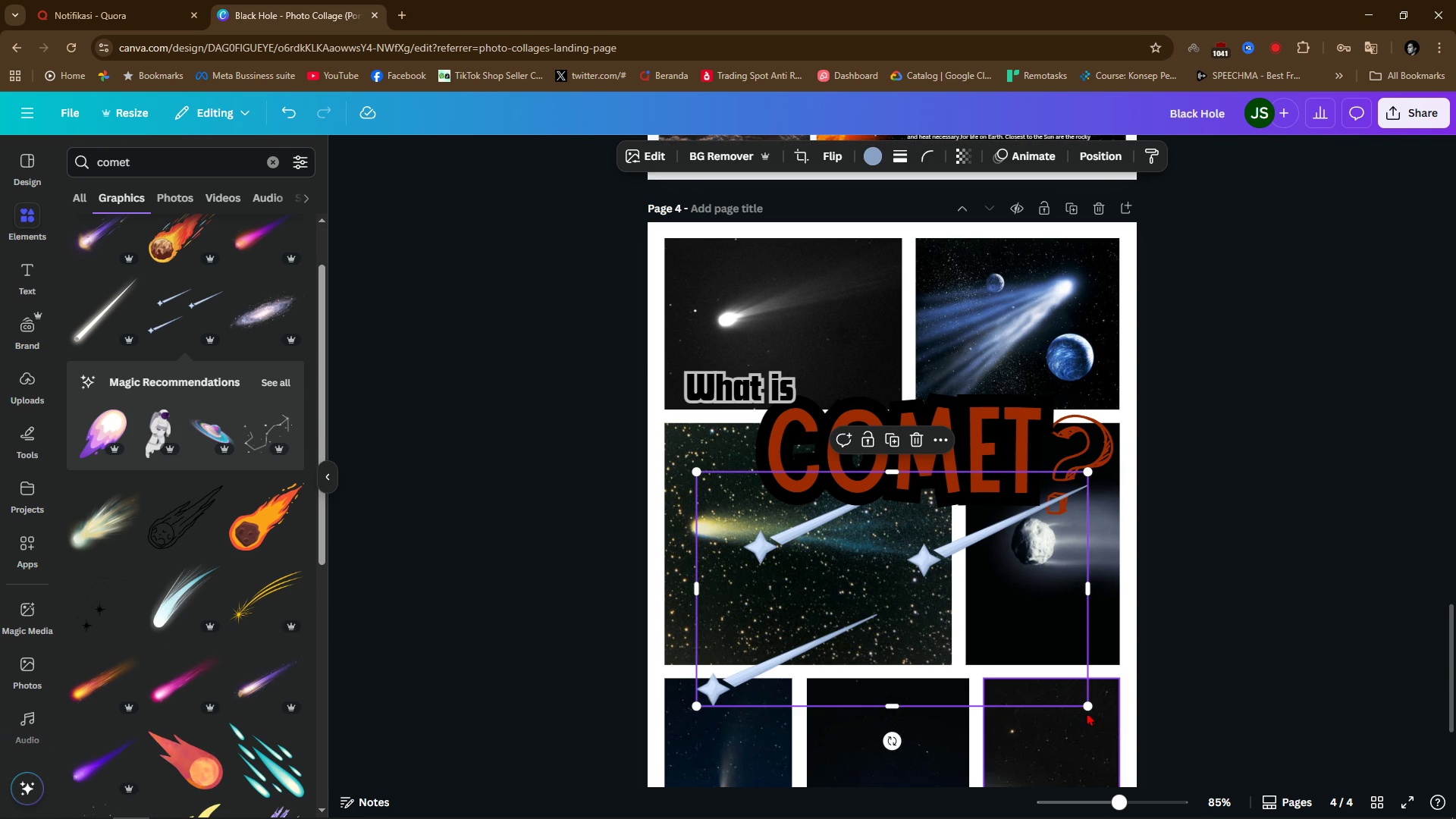 
left_click_drag(start_coordinate=[1088, 707], to_coordinate=[808, 475])
 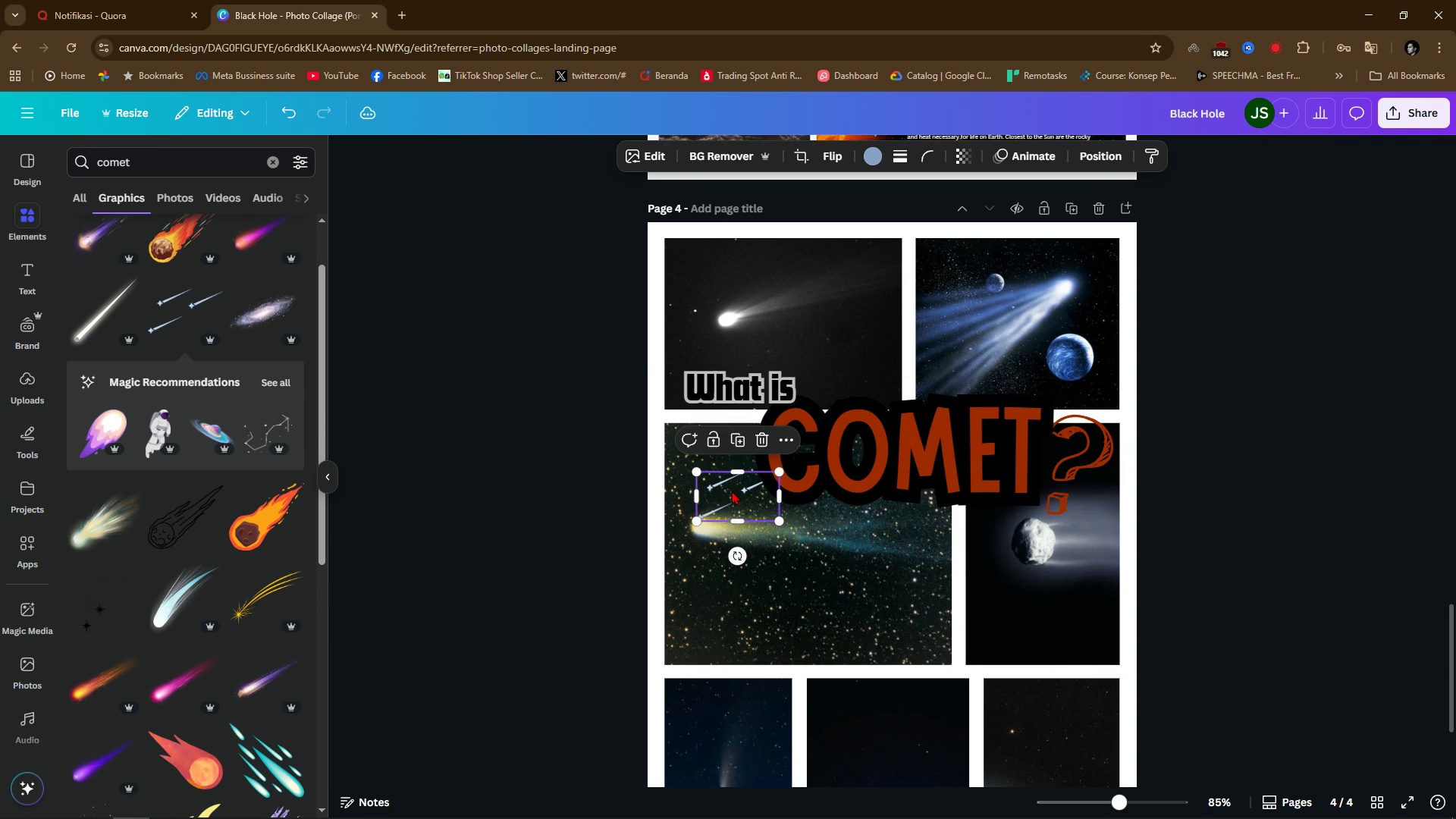 
left_click_drag(start_coordinate=[732, 491], to_coordinate=[869, 381])
 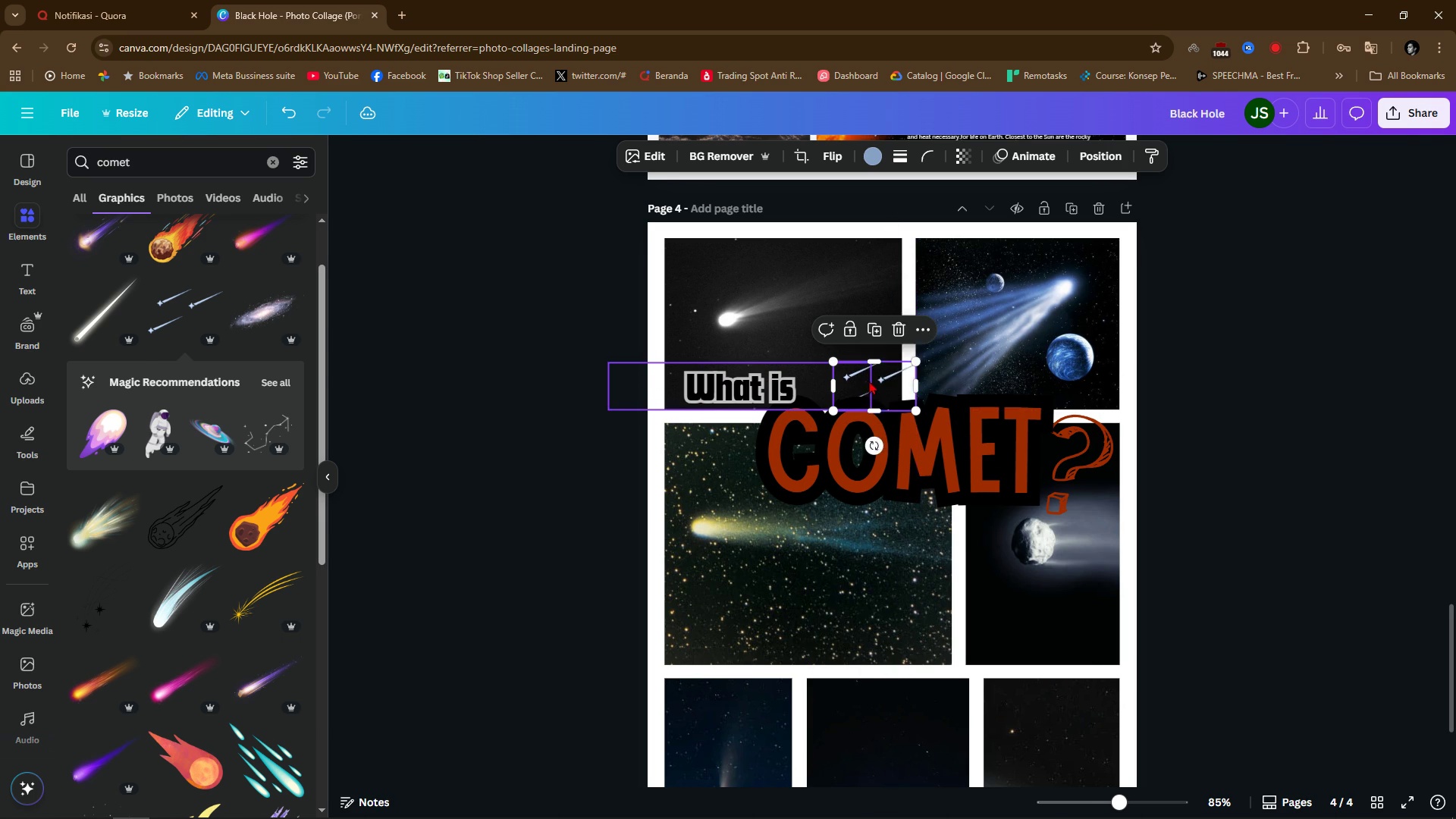 
right_click([869, 381])
 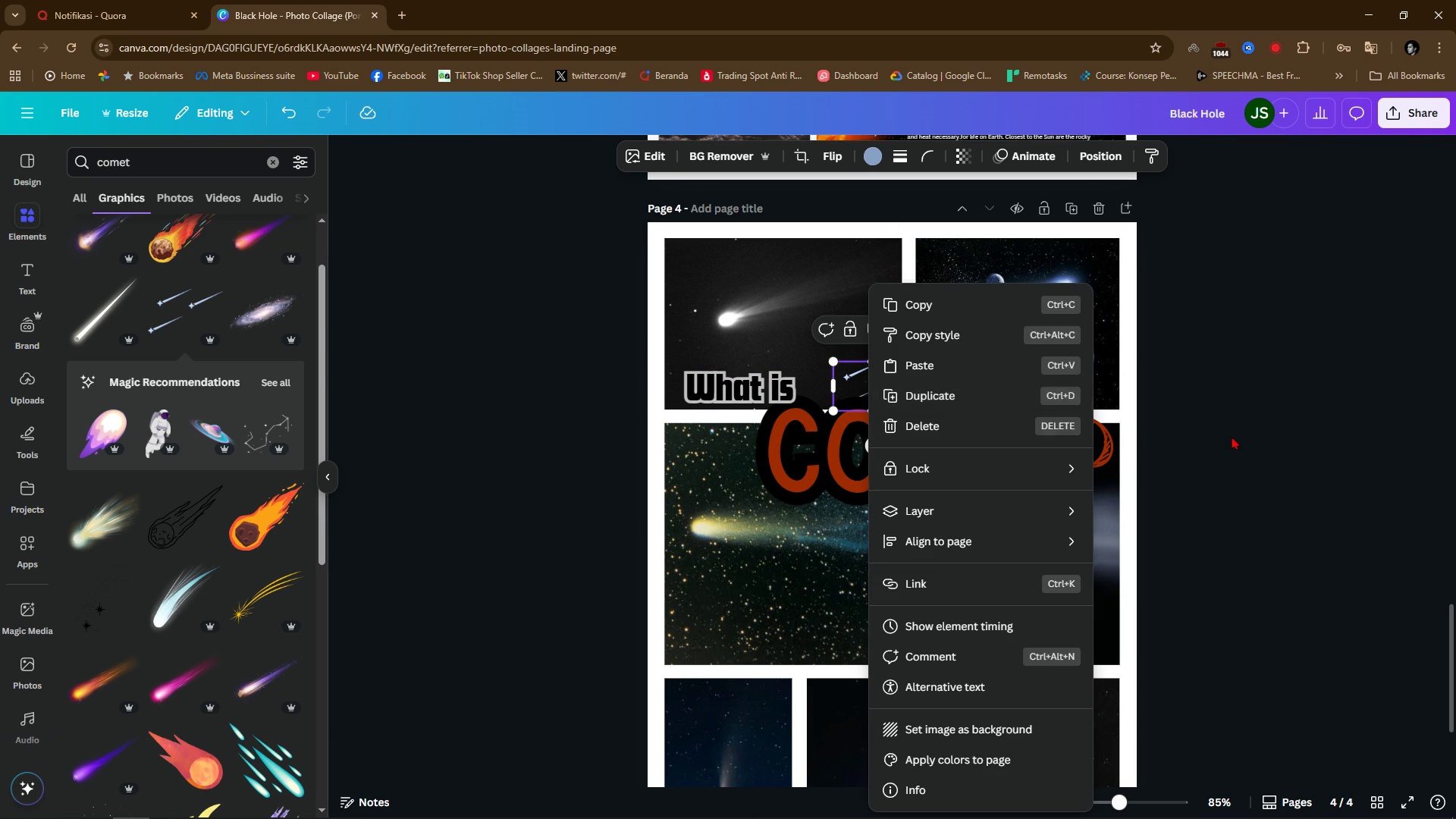 
left_click([1247, 434])
 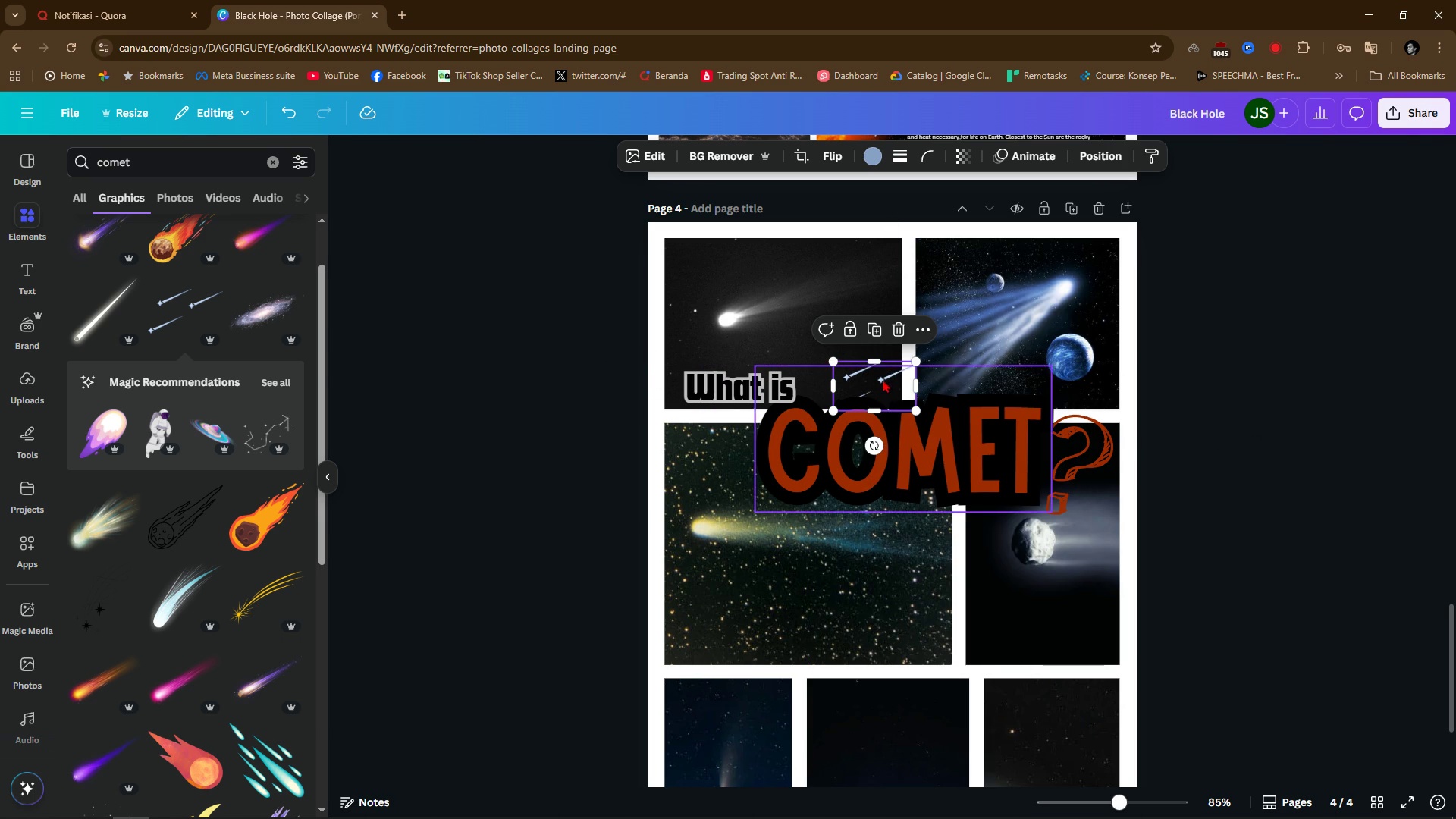 
left_click_drag(start_coordinate=[882, 379], to_coordinate=[876, 379])
 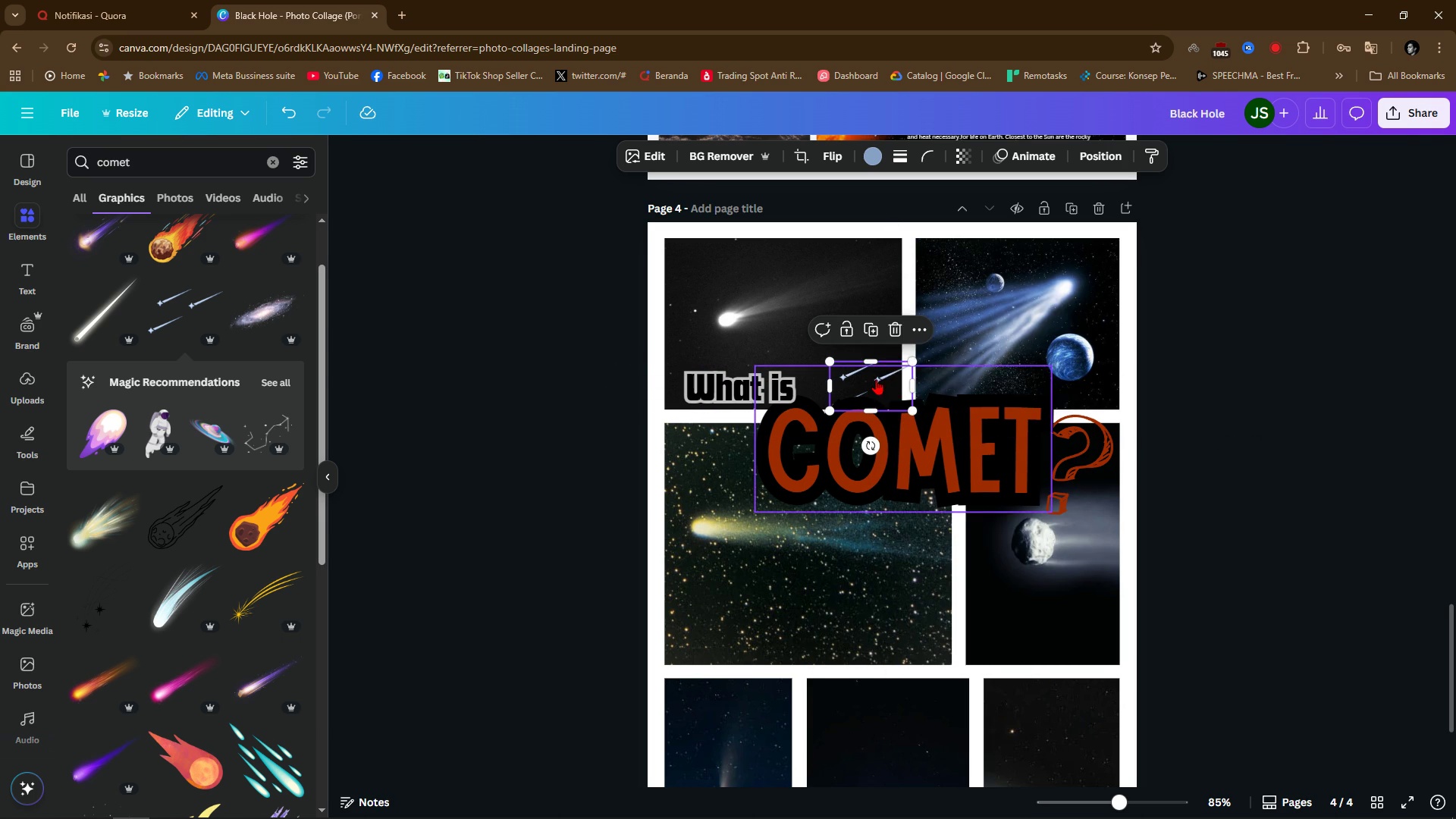 
right_click([876, 379])
 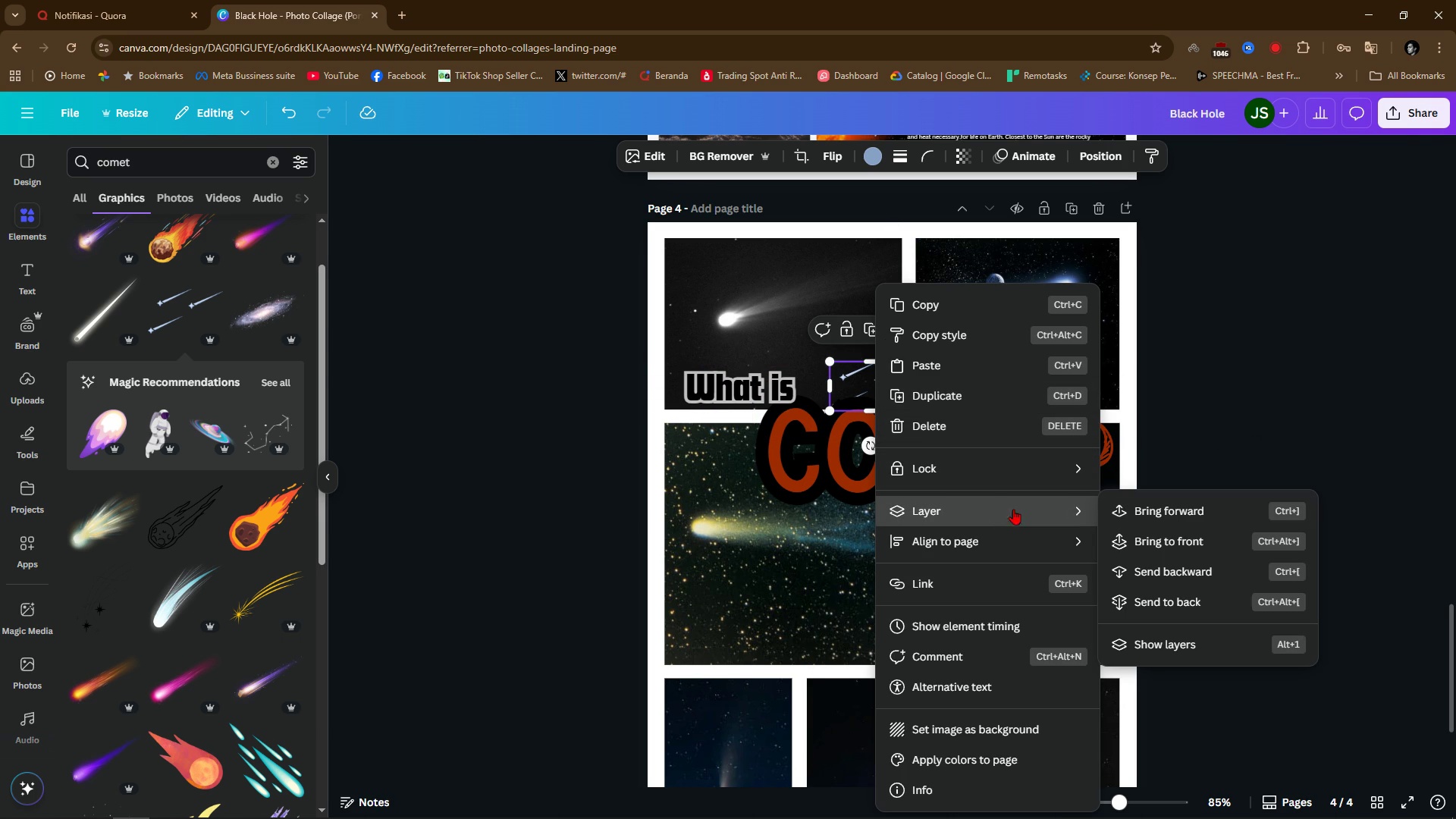 
left_click_drag(start_coordinate=[1156, 663], to_coordinate=[1154, 650])
 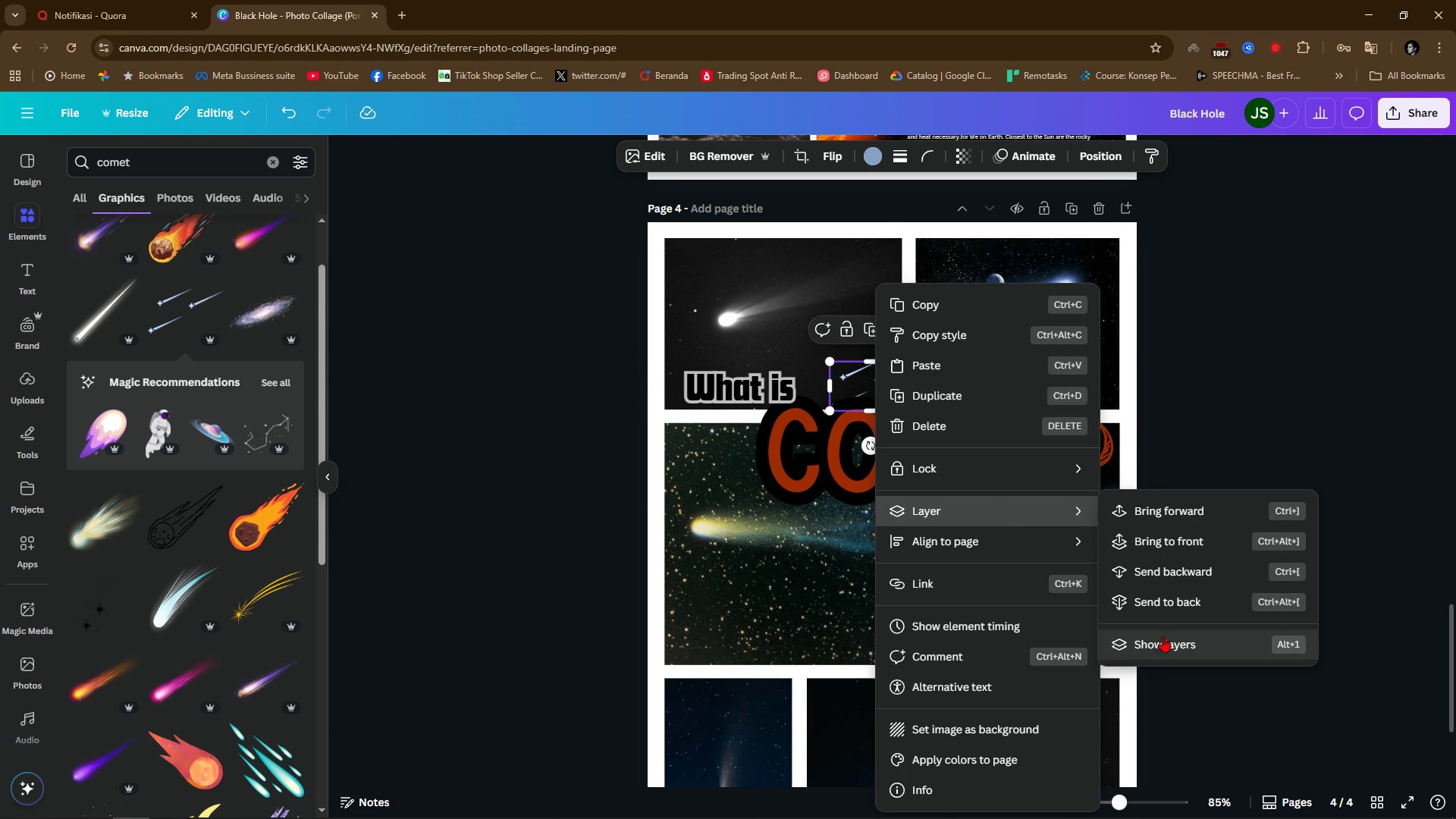 
left_click([1163, 636])
 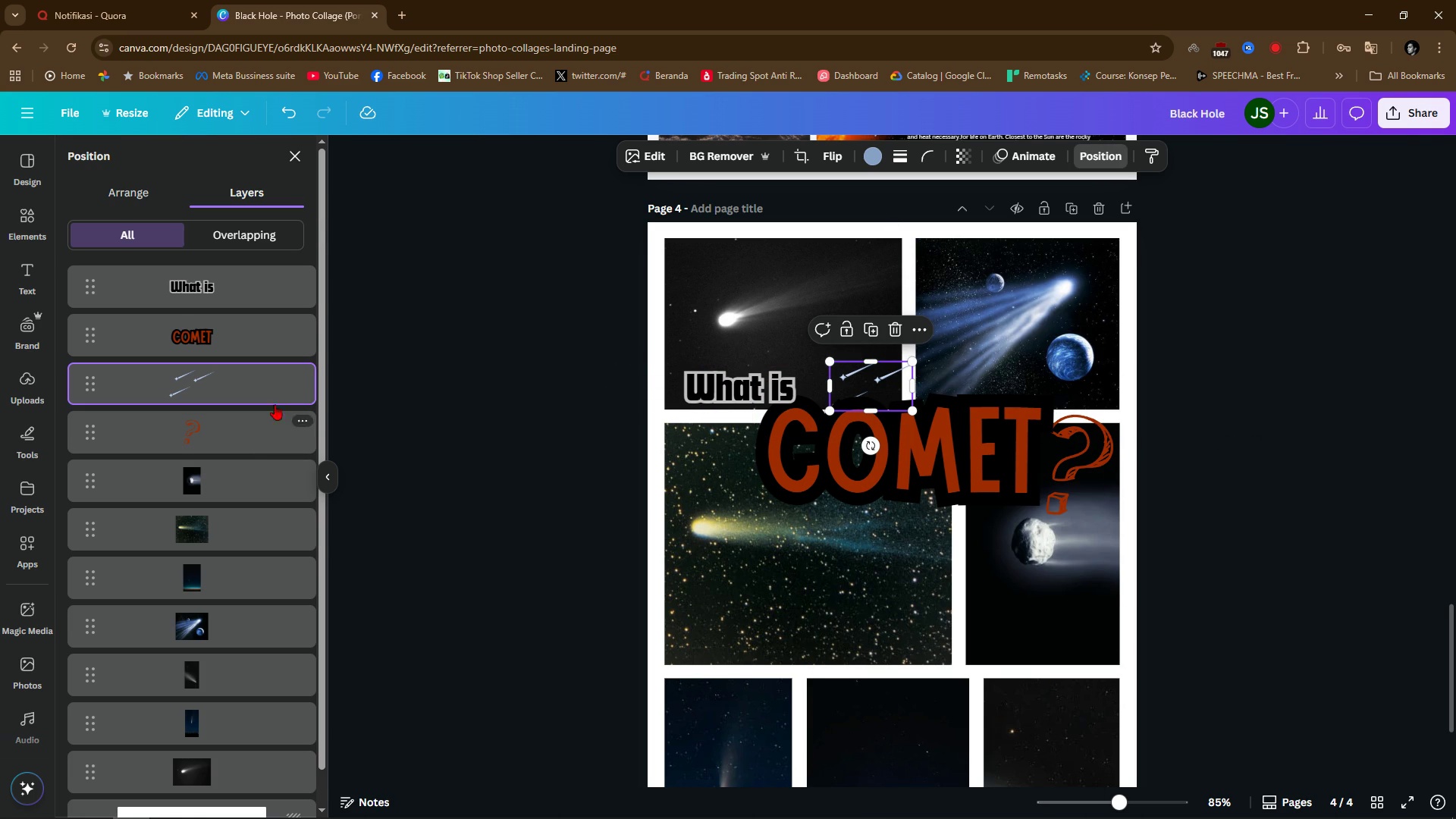 
left_click_drag(start_coordinate=[260, 385], to_coordinate=[258, 276])
 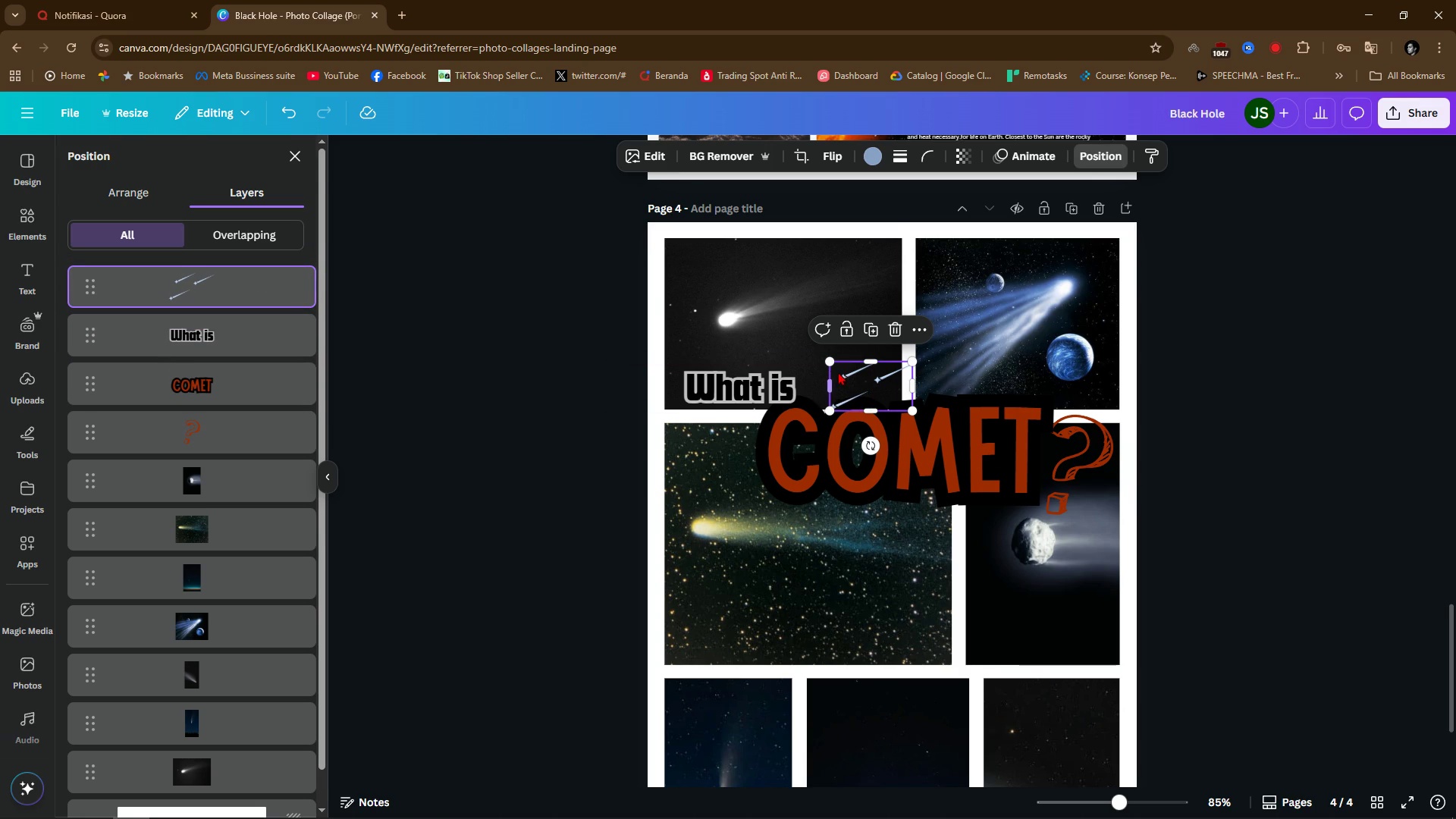 
left_click_drag(start_coordinate=[846, 379], to_coordinate=[956, 427])
 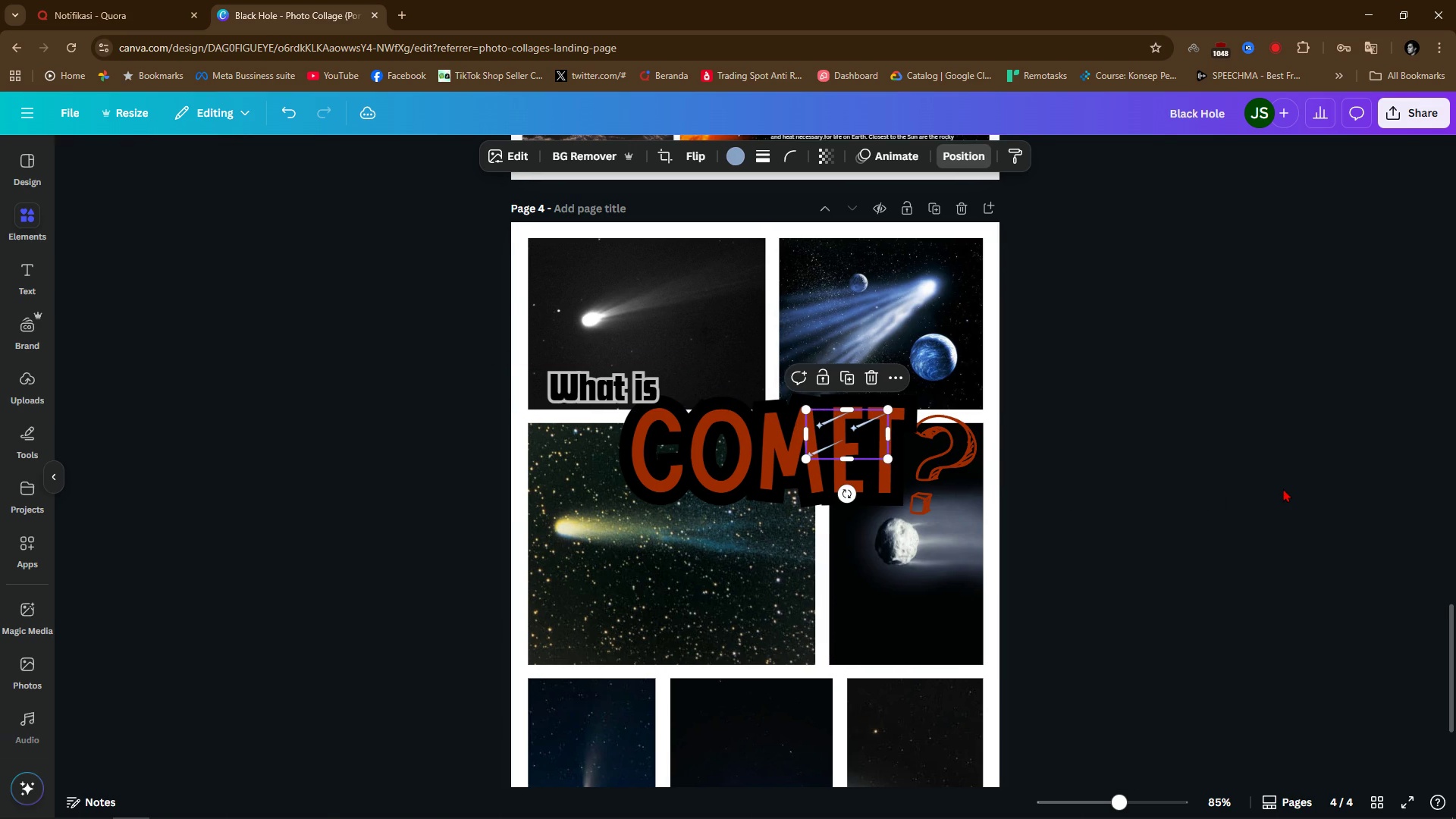 
left_click([1283, 488])
 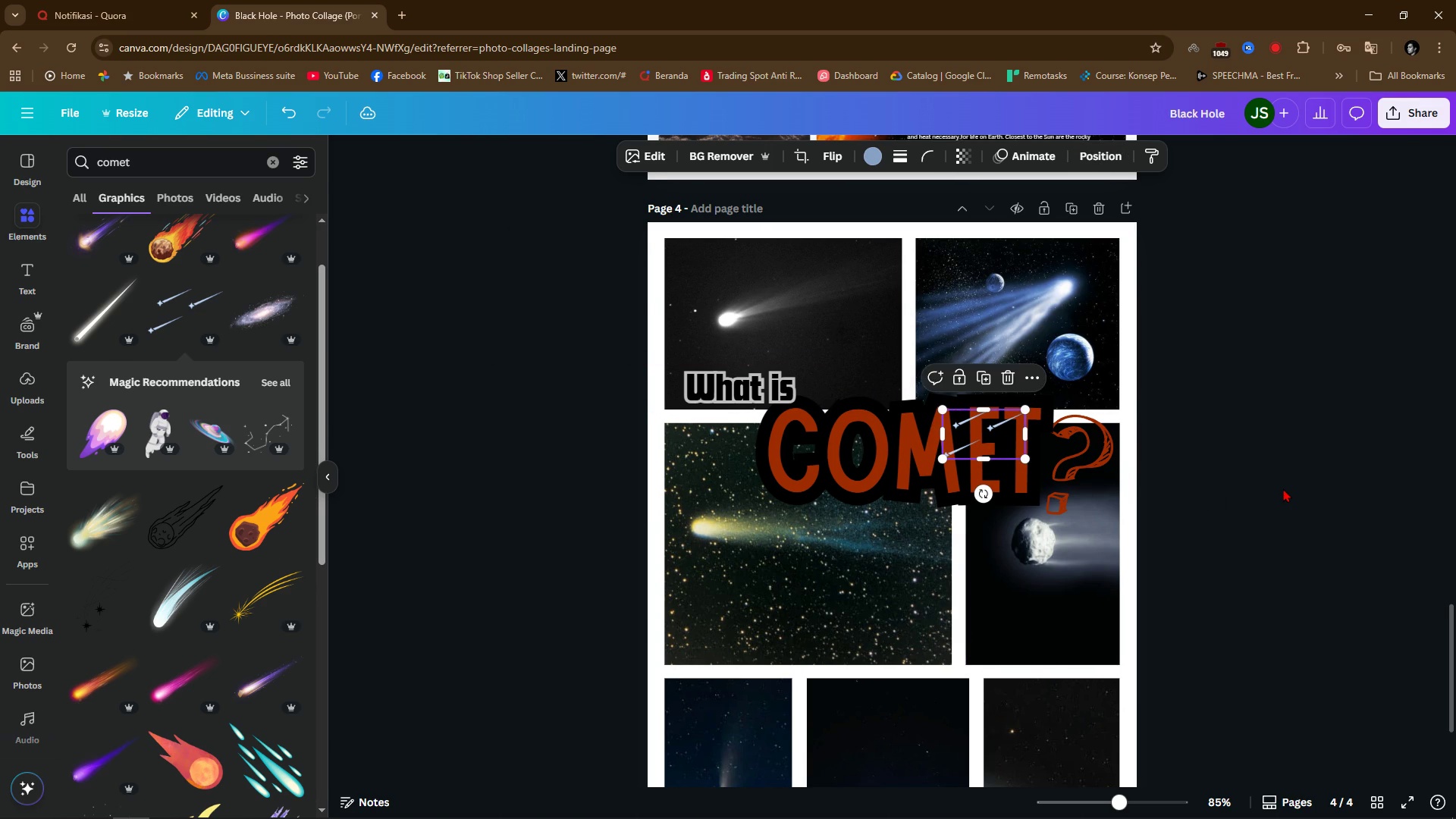 
left_click([1283, 488])
 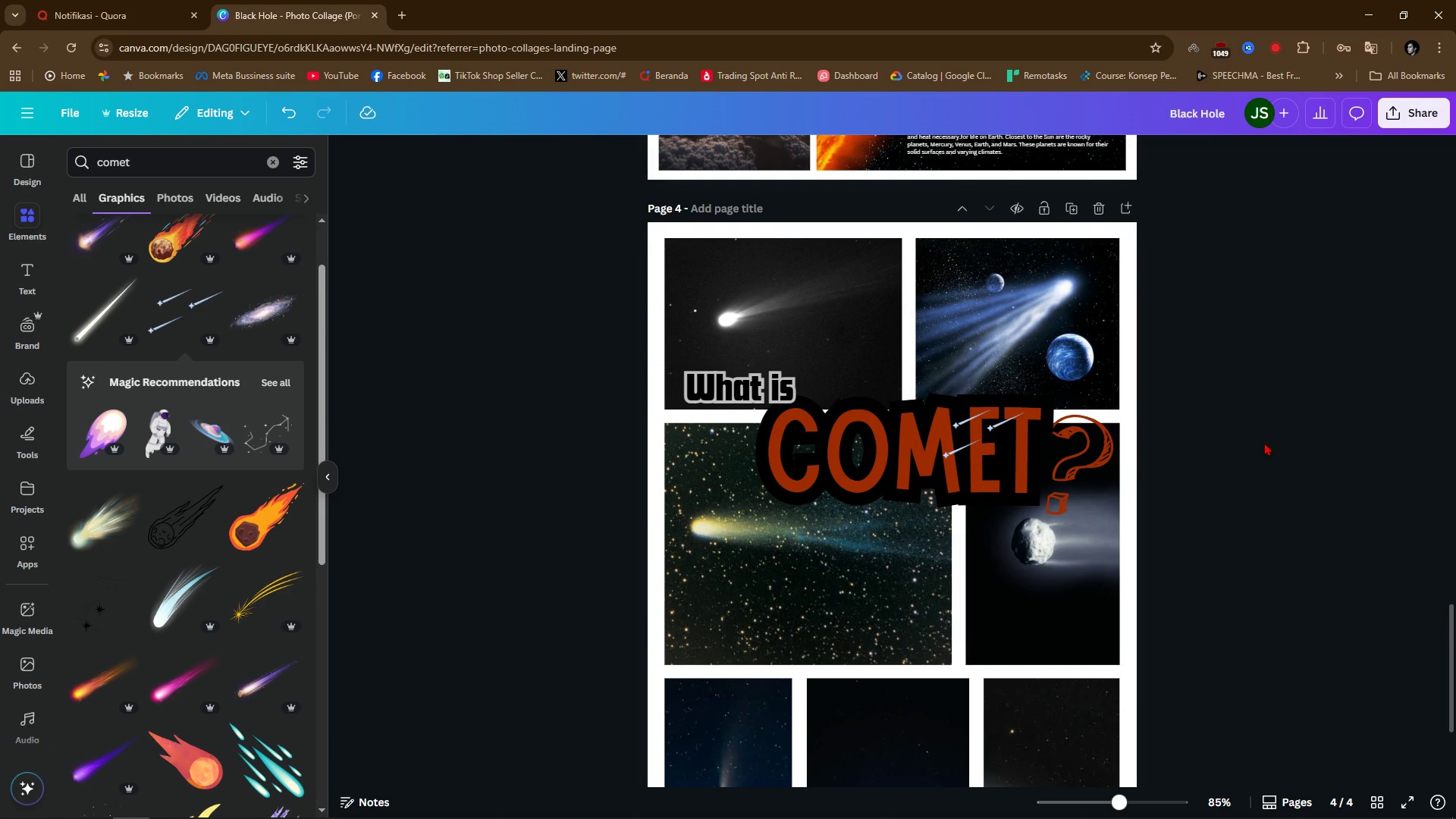 
scroll: coordinate [1266, 402], scroll_direction: down, amount: 2.0
 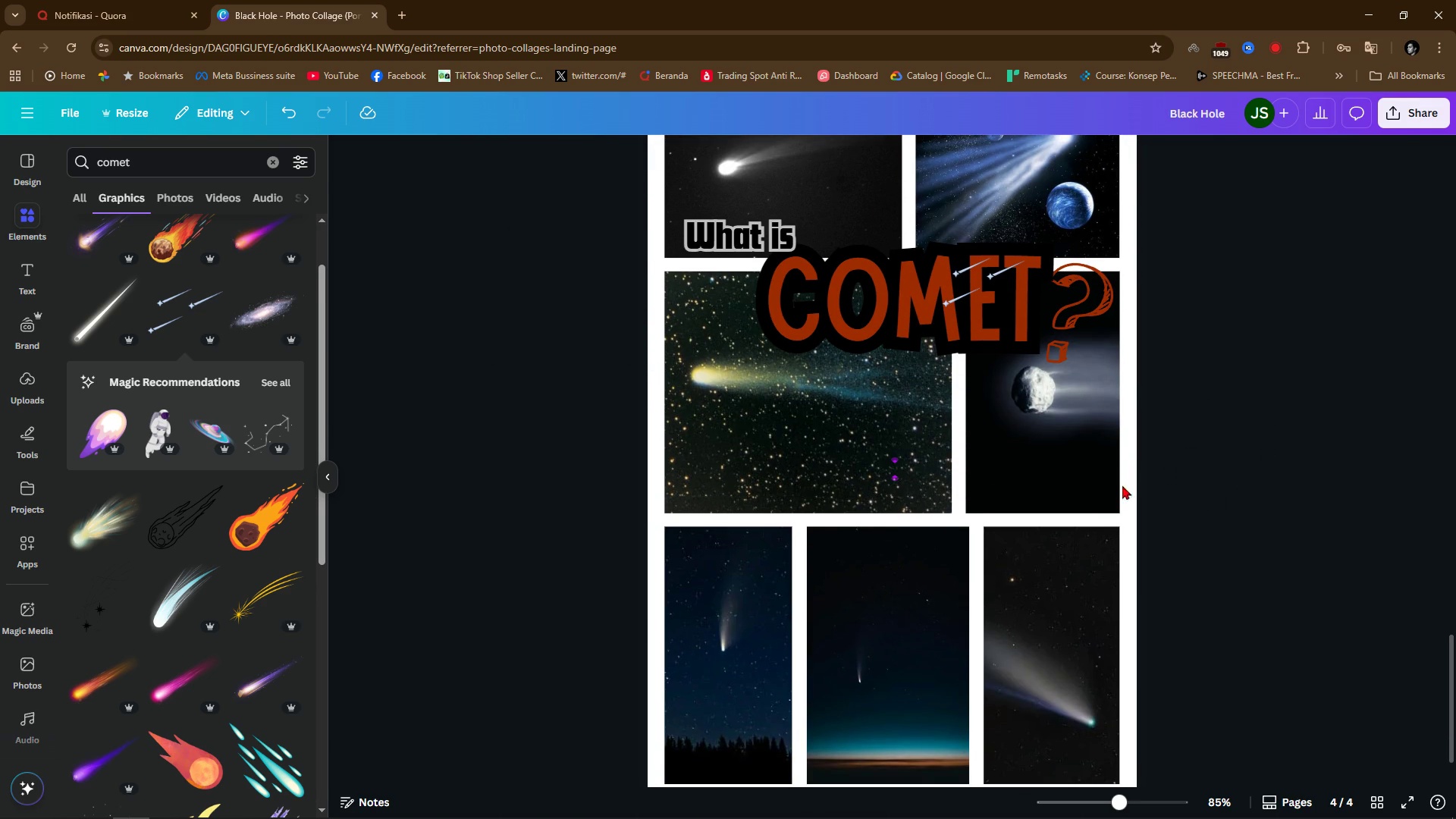 
scroll: coordinate [1235, 518], scroll_direction: up, amount: 6.0
 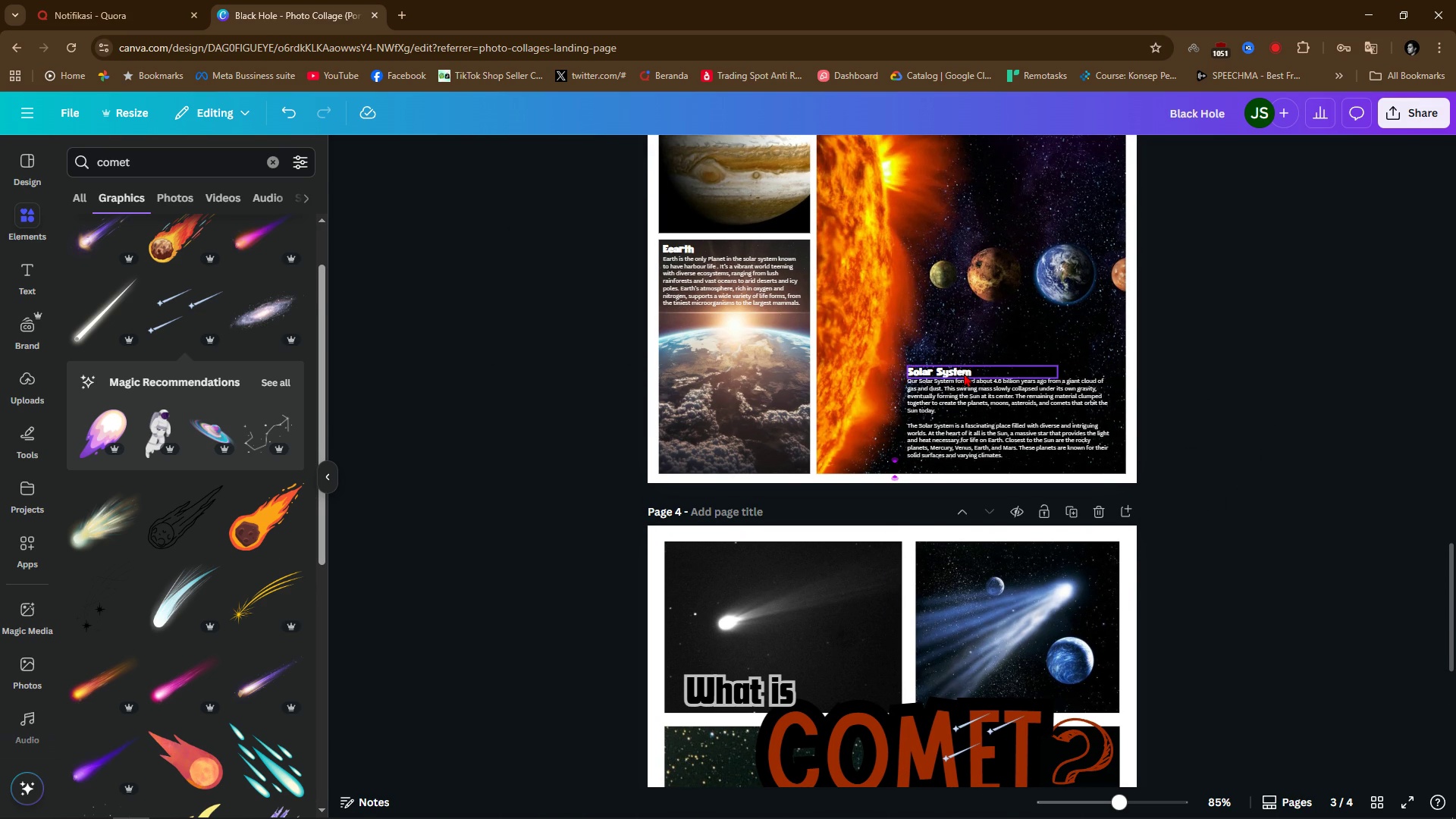 
left_click([964, 373])
 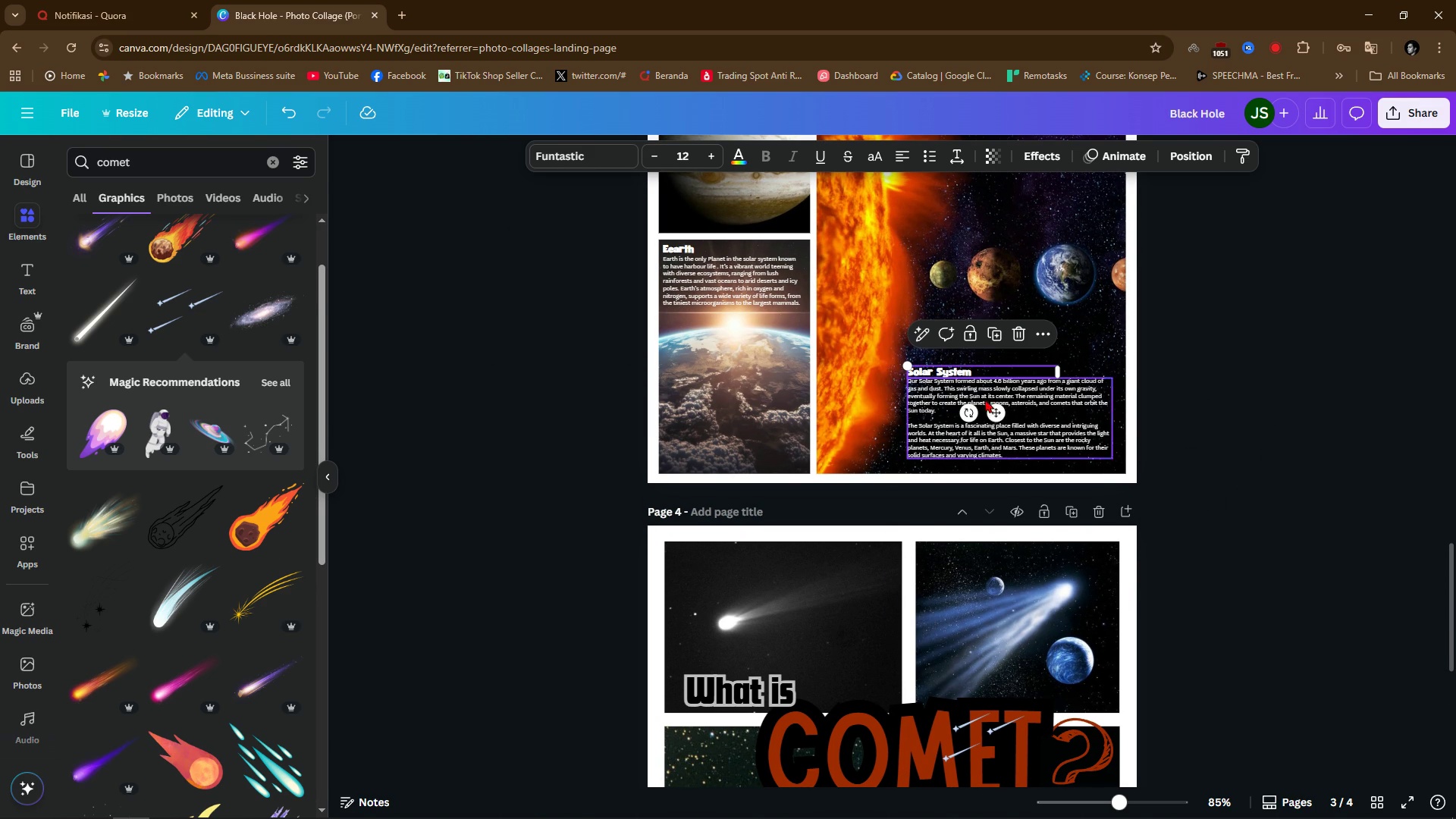 
hold_key(key=CapsLock, duration=1.3)
 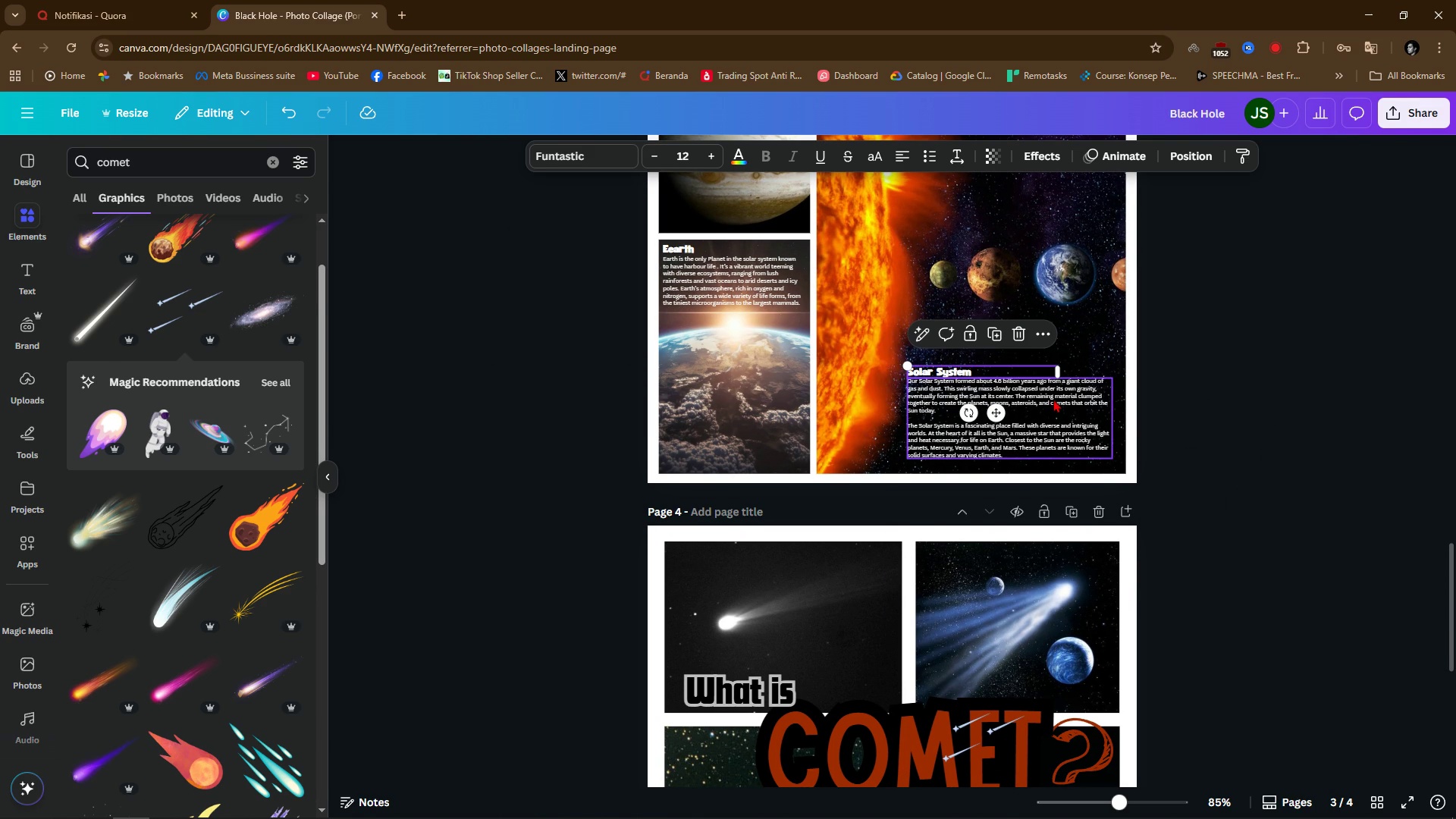 
key(CapsLock)
 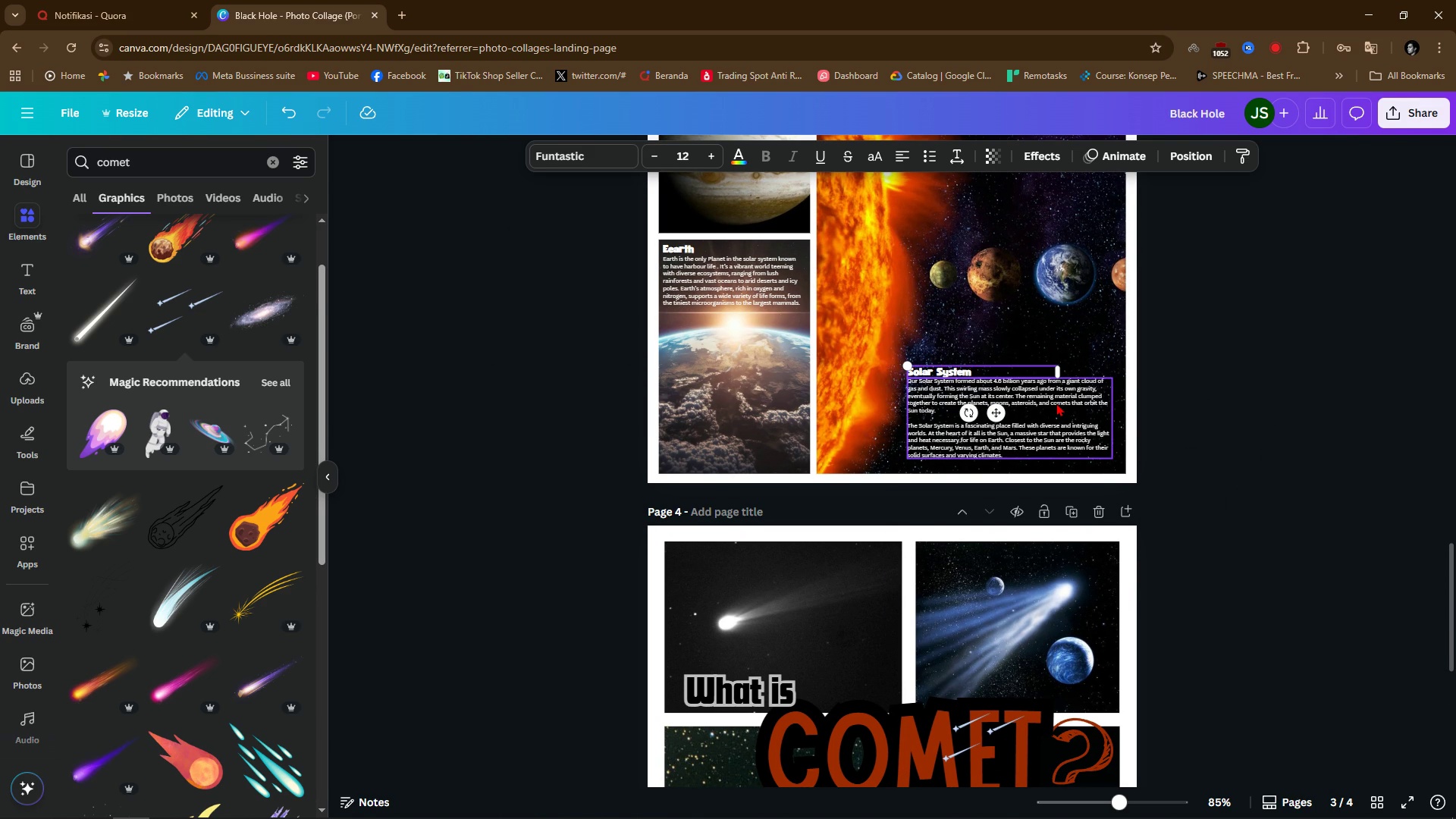 
hold_key(key=ShiftLeft, duration=0.91)
left_click([1056, 403])
 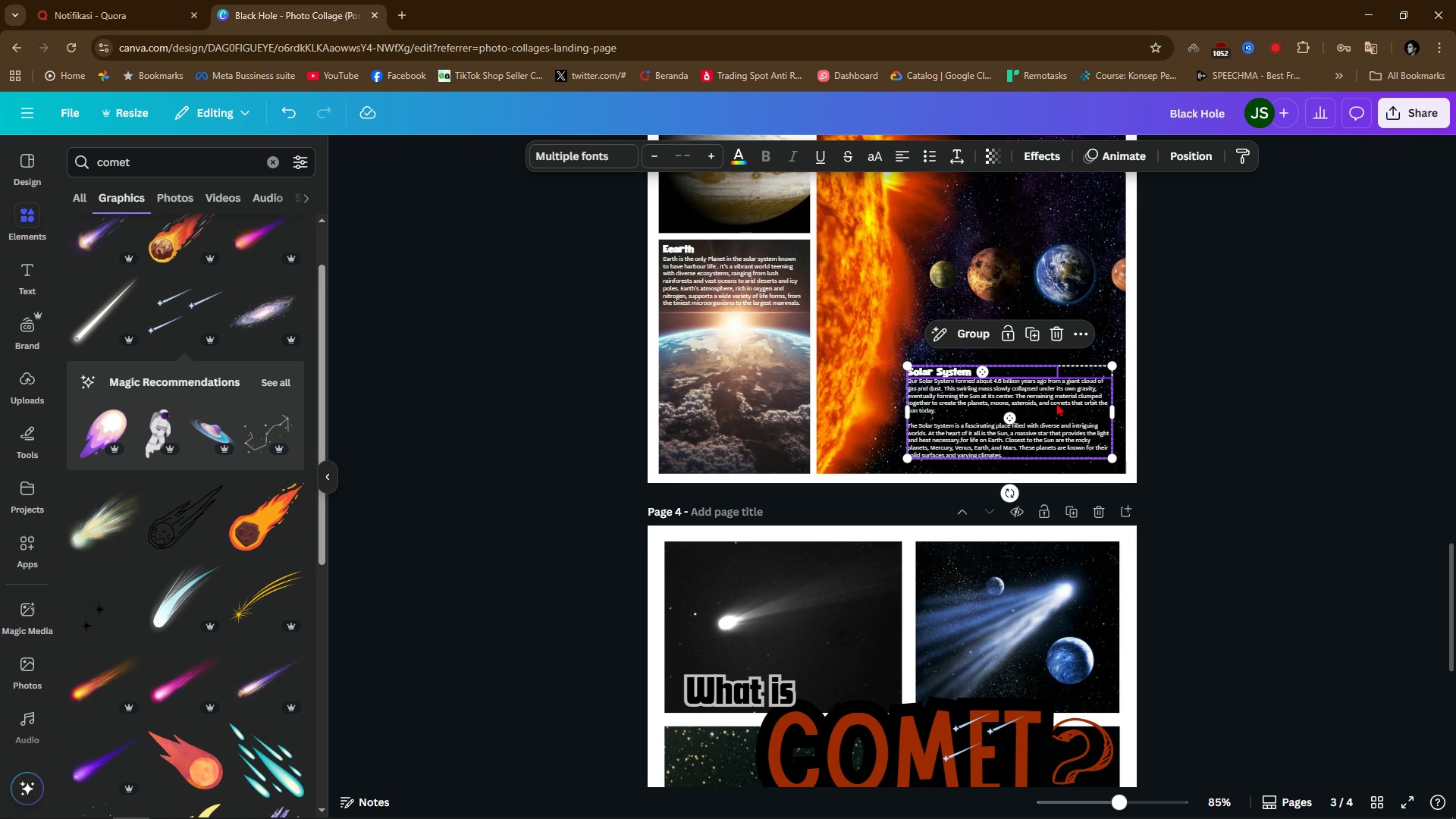 
key(Control+ControlLeft)
 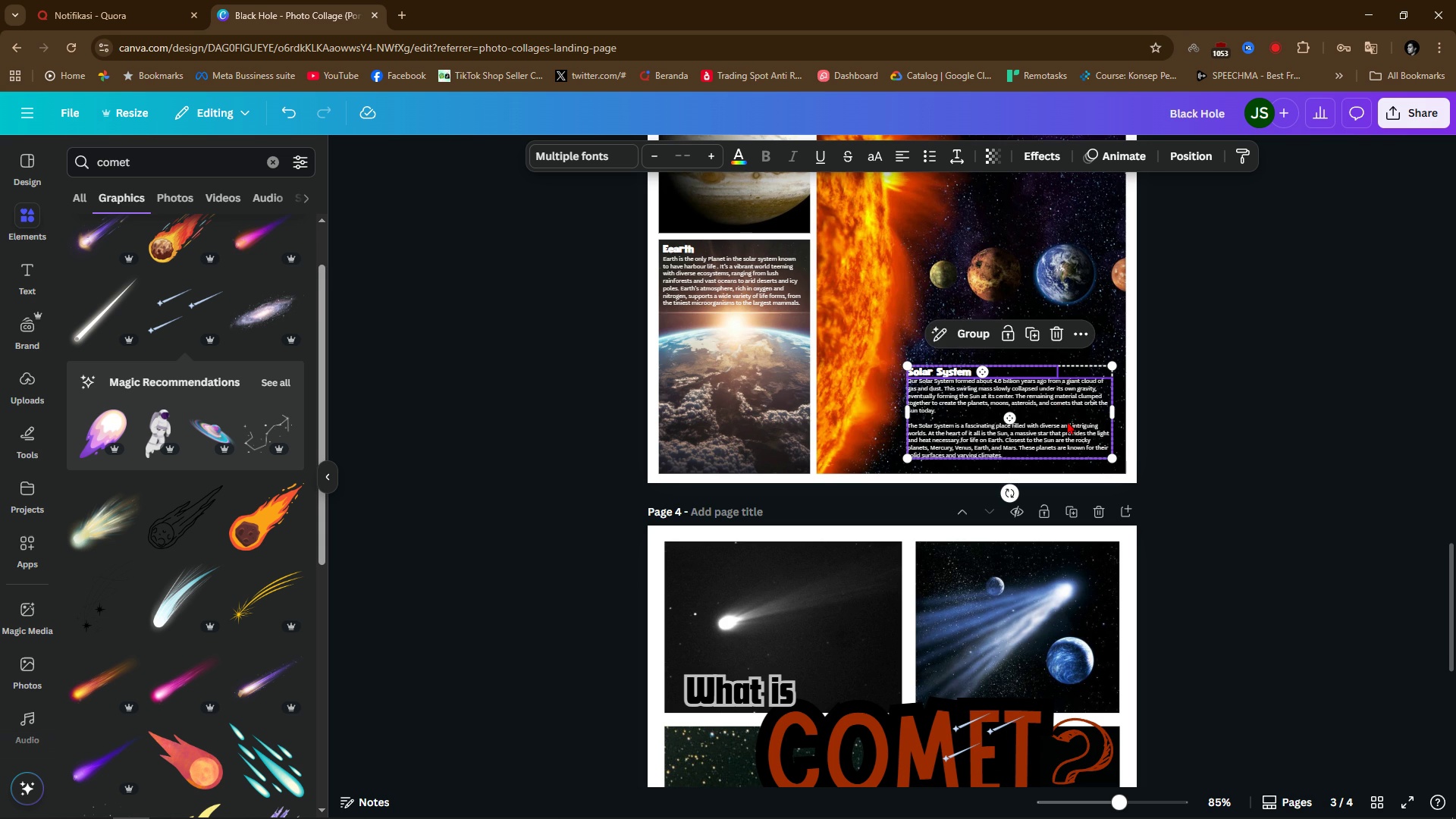 
key(Control+C)
 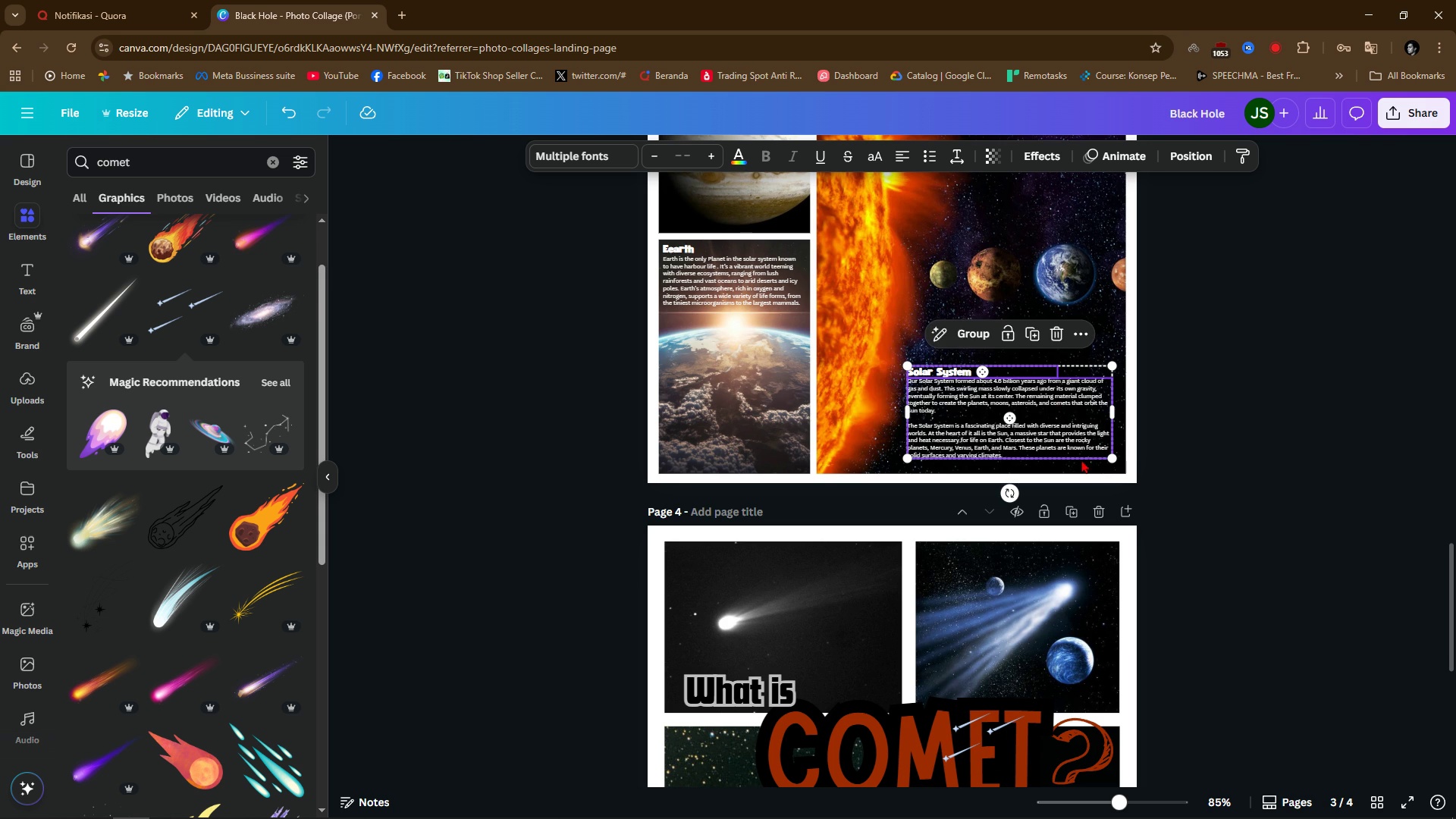 
scroll: coordinate [1084, 466], scroll_direction: down, amount: 6.0
 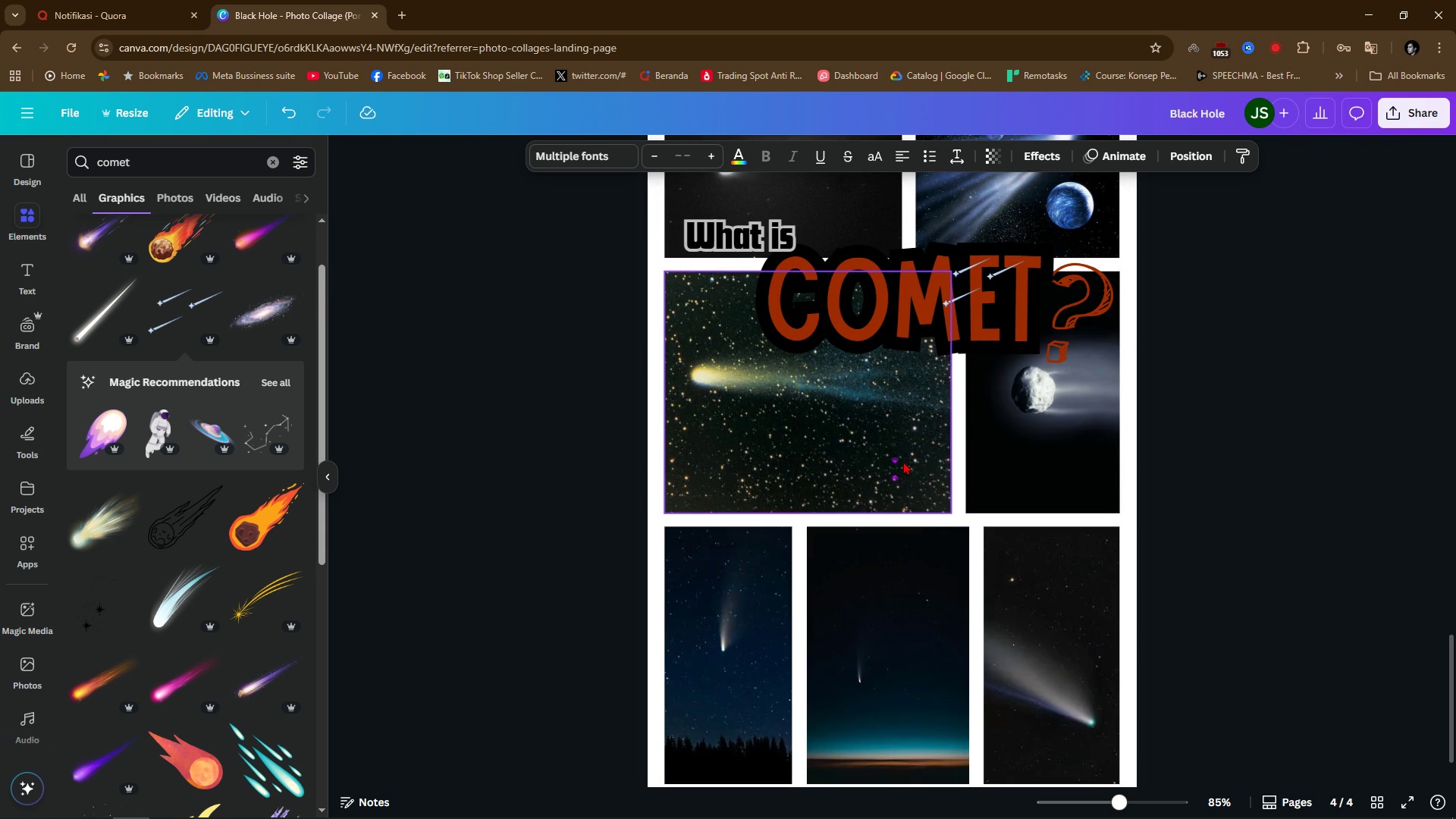 
left_click([903, 461])
 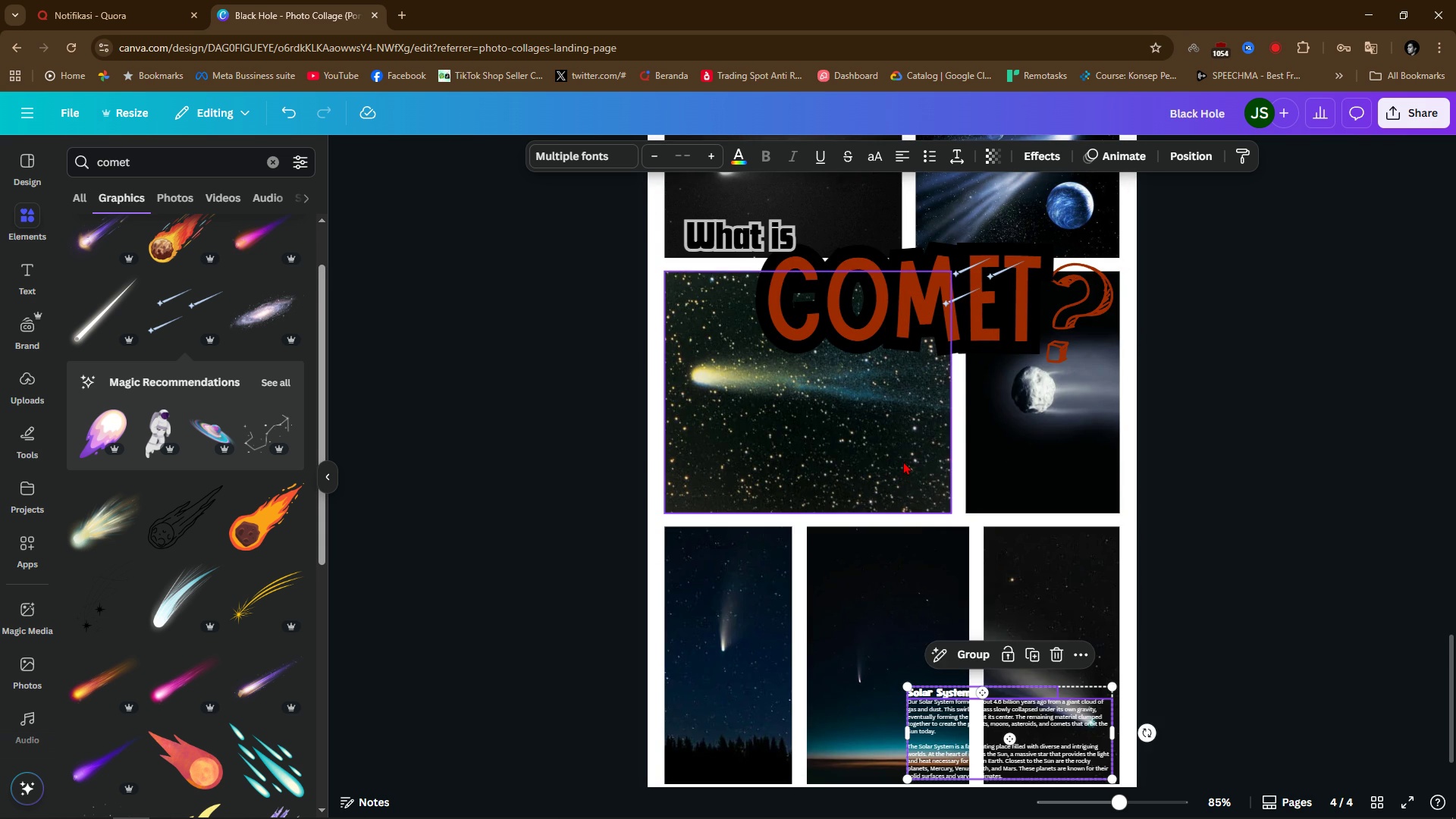 
key(Control+ControlLeft)
 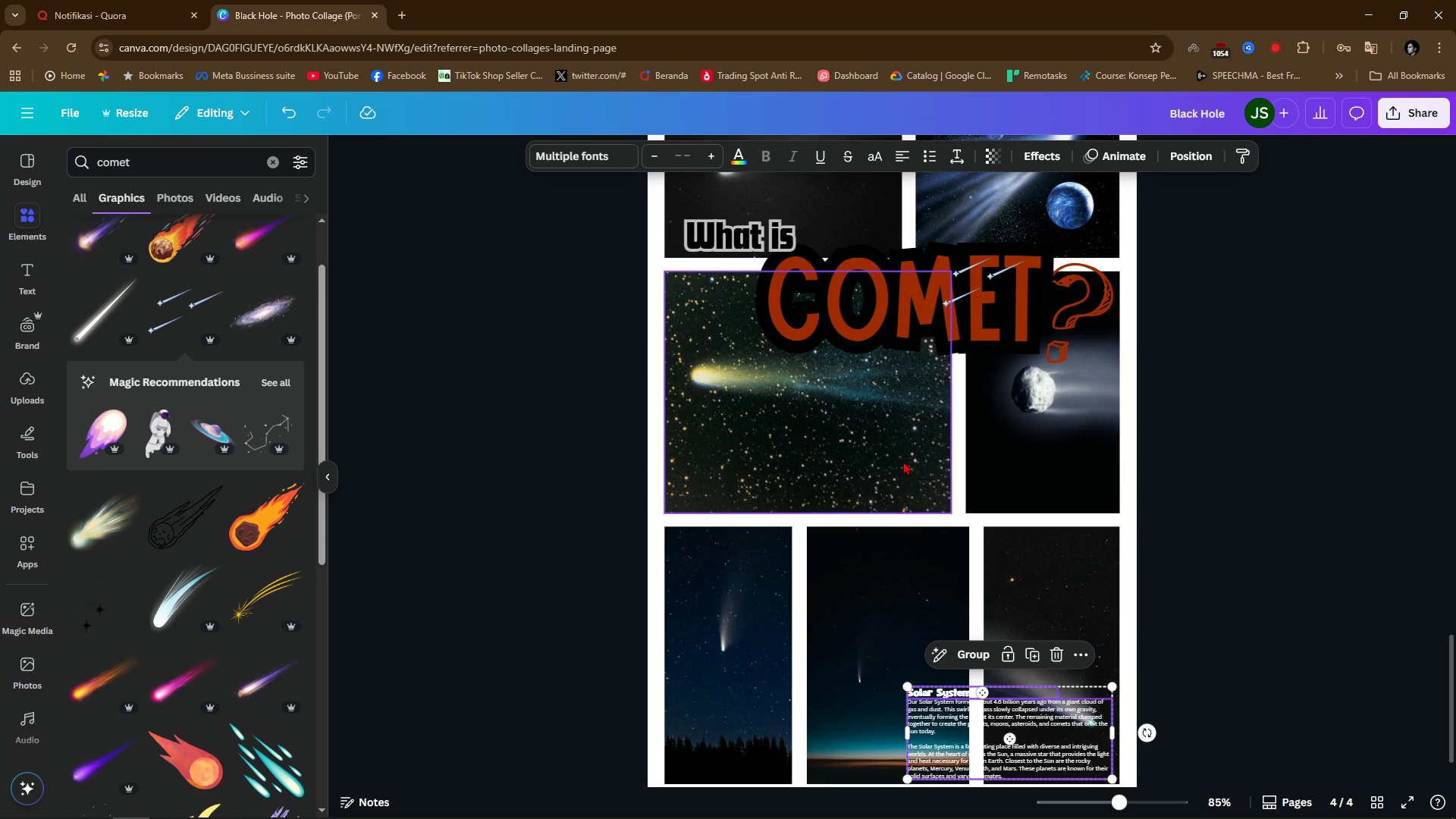 
key(Control+V)
 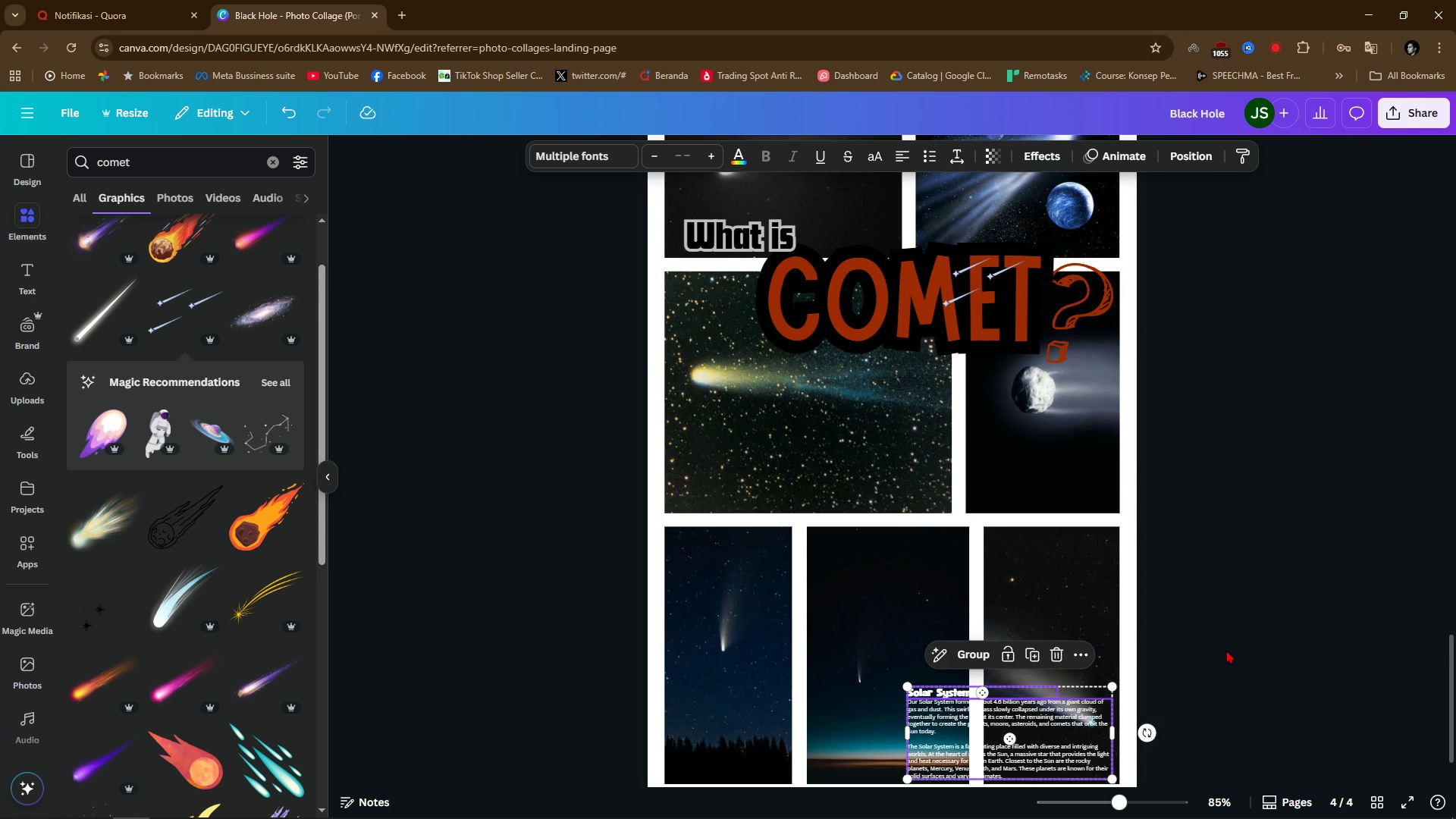 
left_click([1226, 650])
 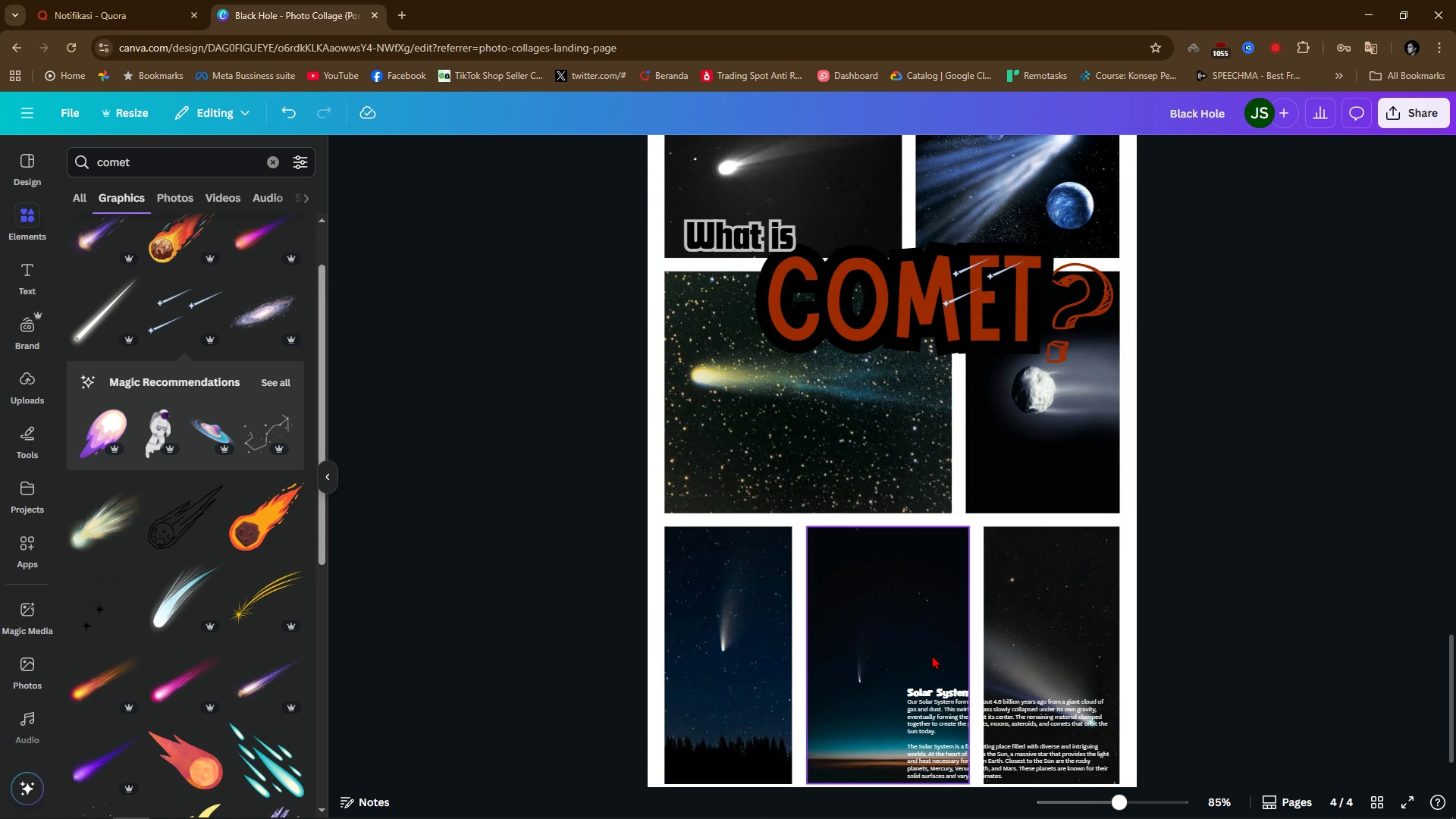 
left_click([943, 691])
 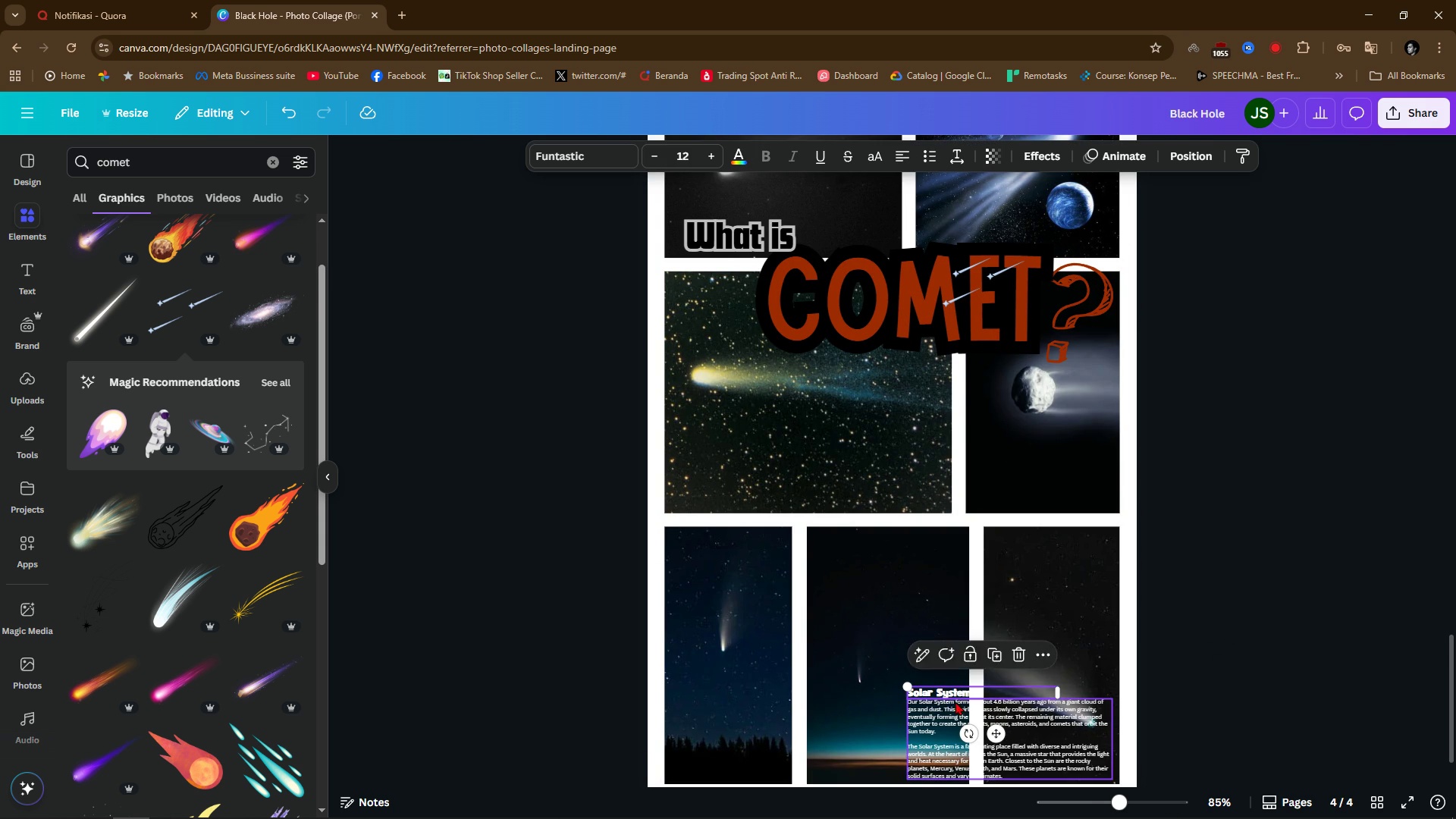 
hold_key(key=ShiftLeft, duration=1.02)
left_click([1056, 715])
 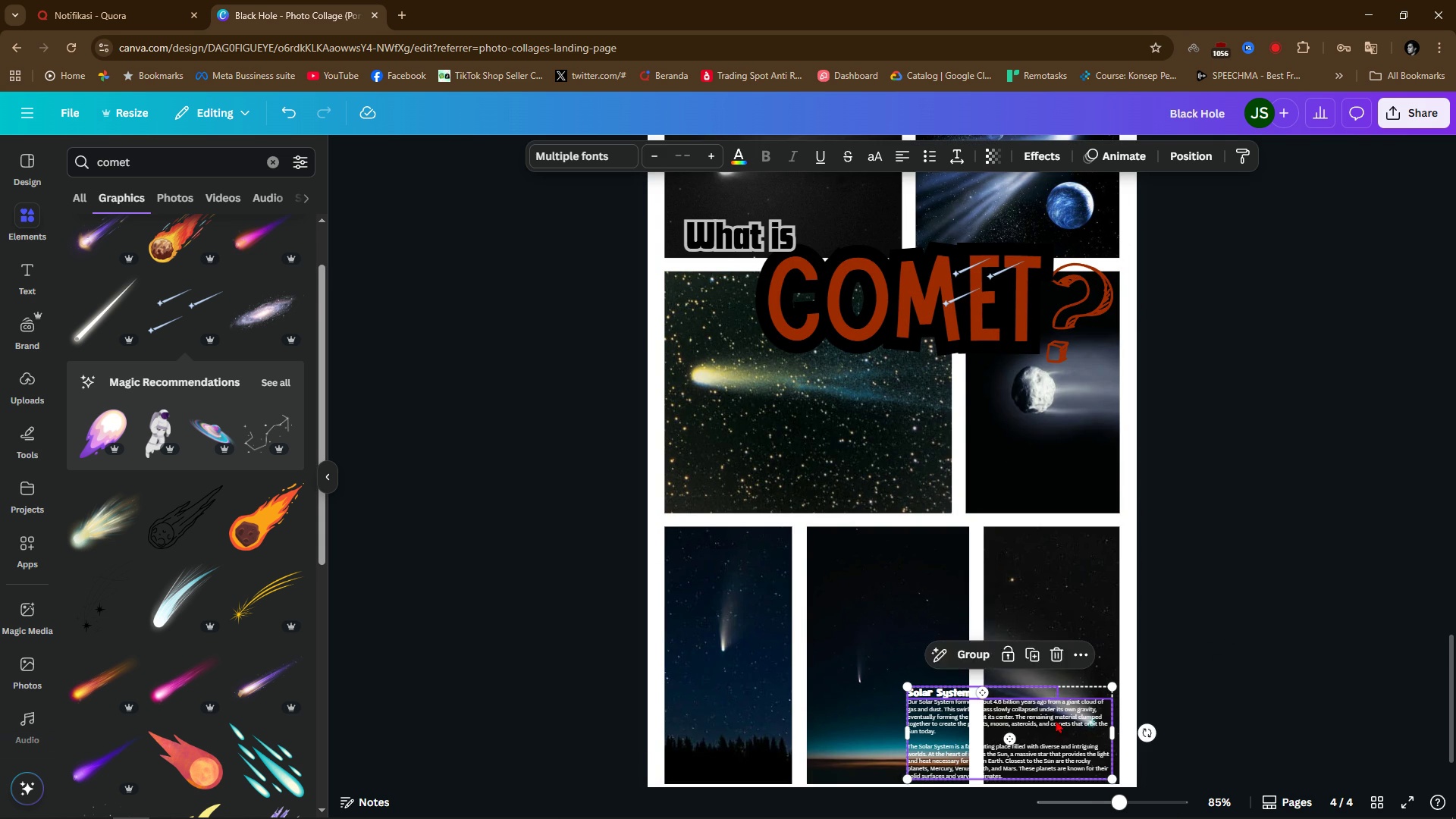 
left_click_drag(start_coordinate=[1056, 720], to_coordinate=[810, 455])
 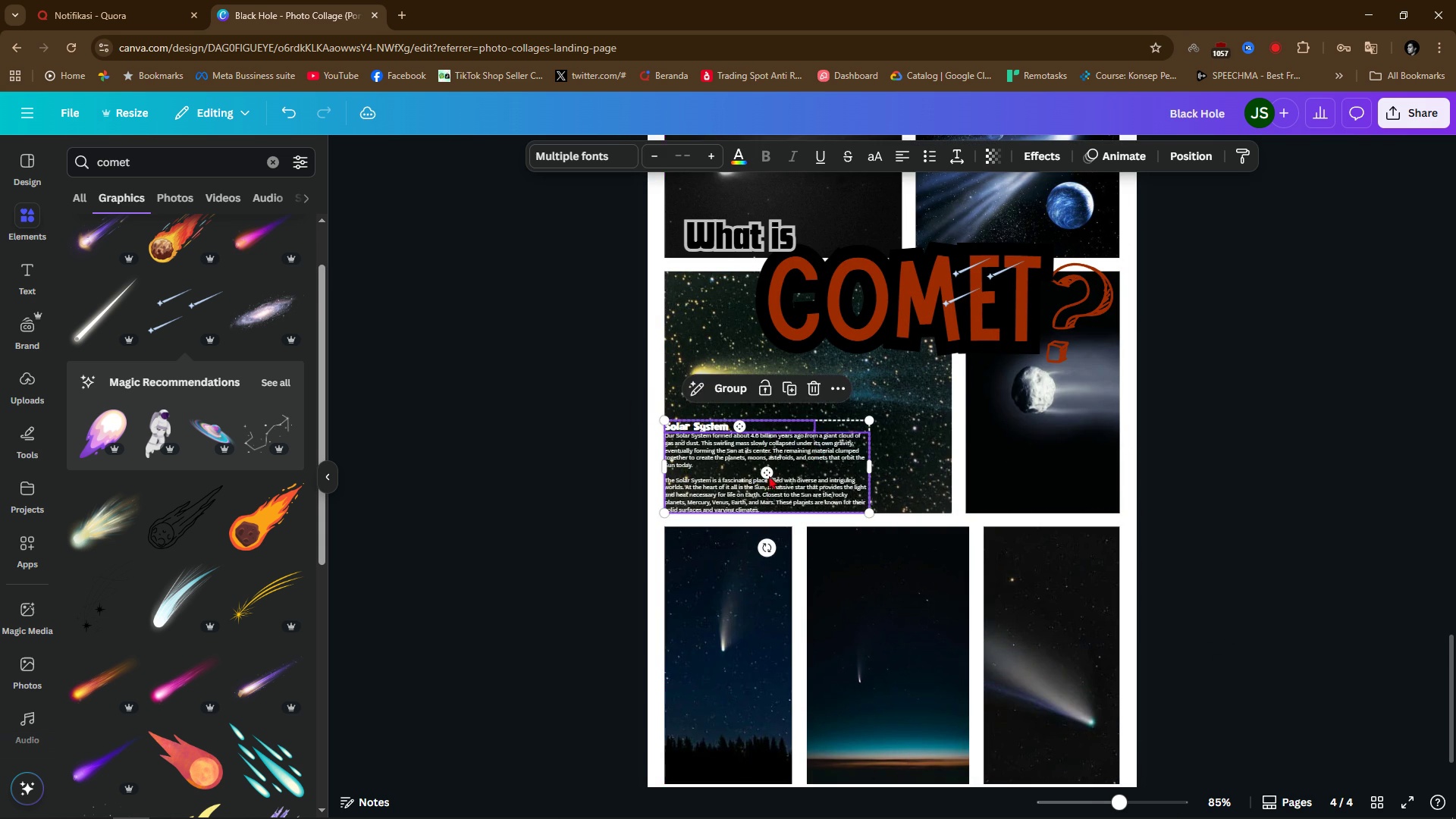 
hold_key(key=ControlLeft, duration=0.62)
scroll: coordinate [703, 464], scroll_direction: up, amount: 3.0
 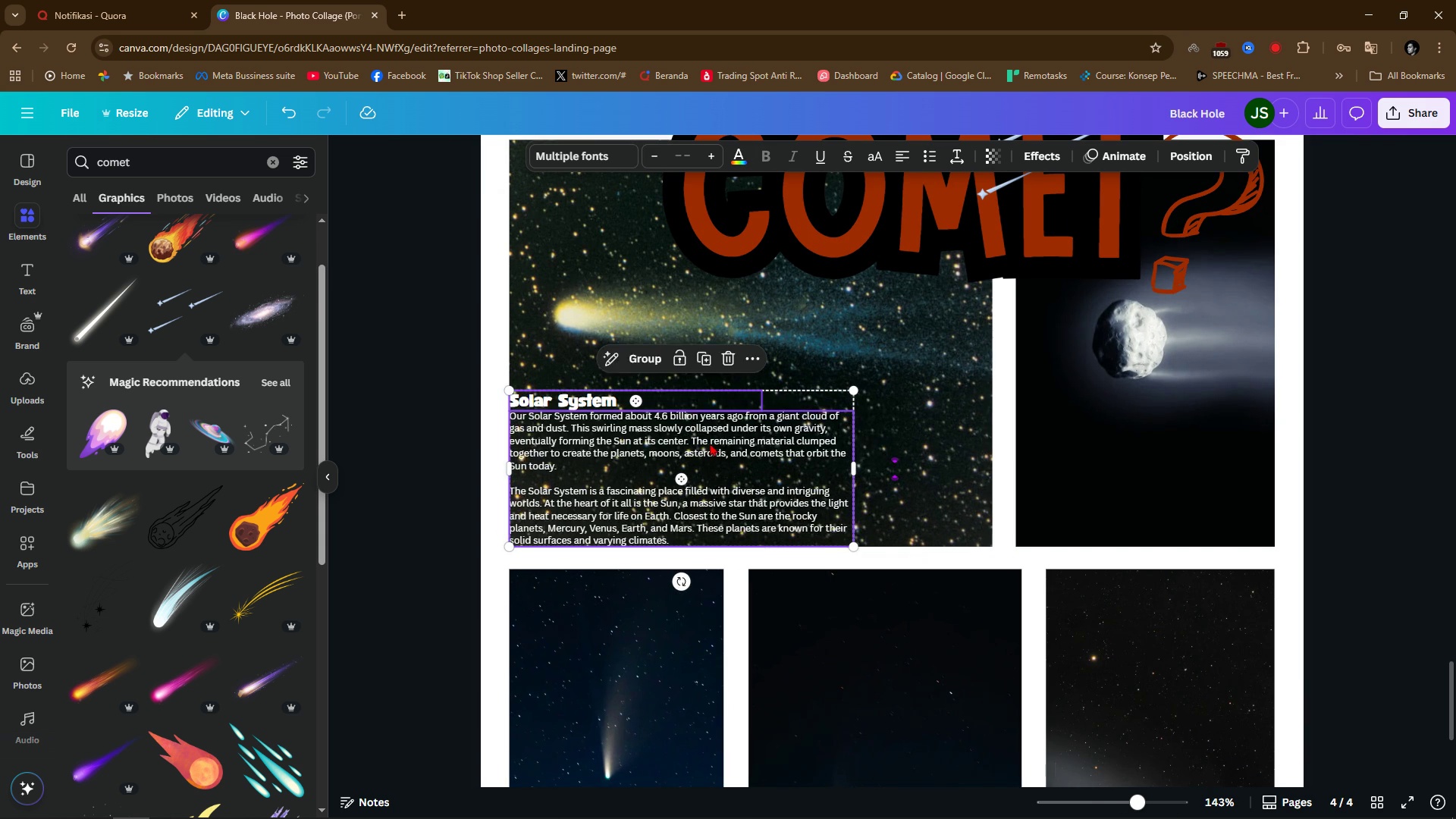 
left_click_drag(start_coordinate=[710, 443], to_coordinate=[713, 439])
 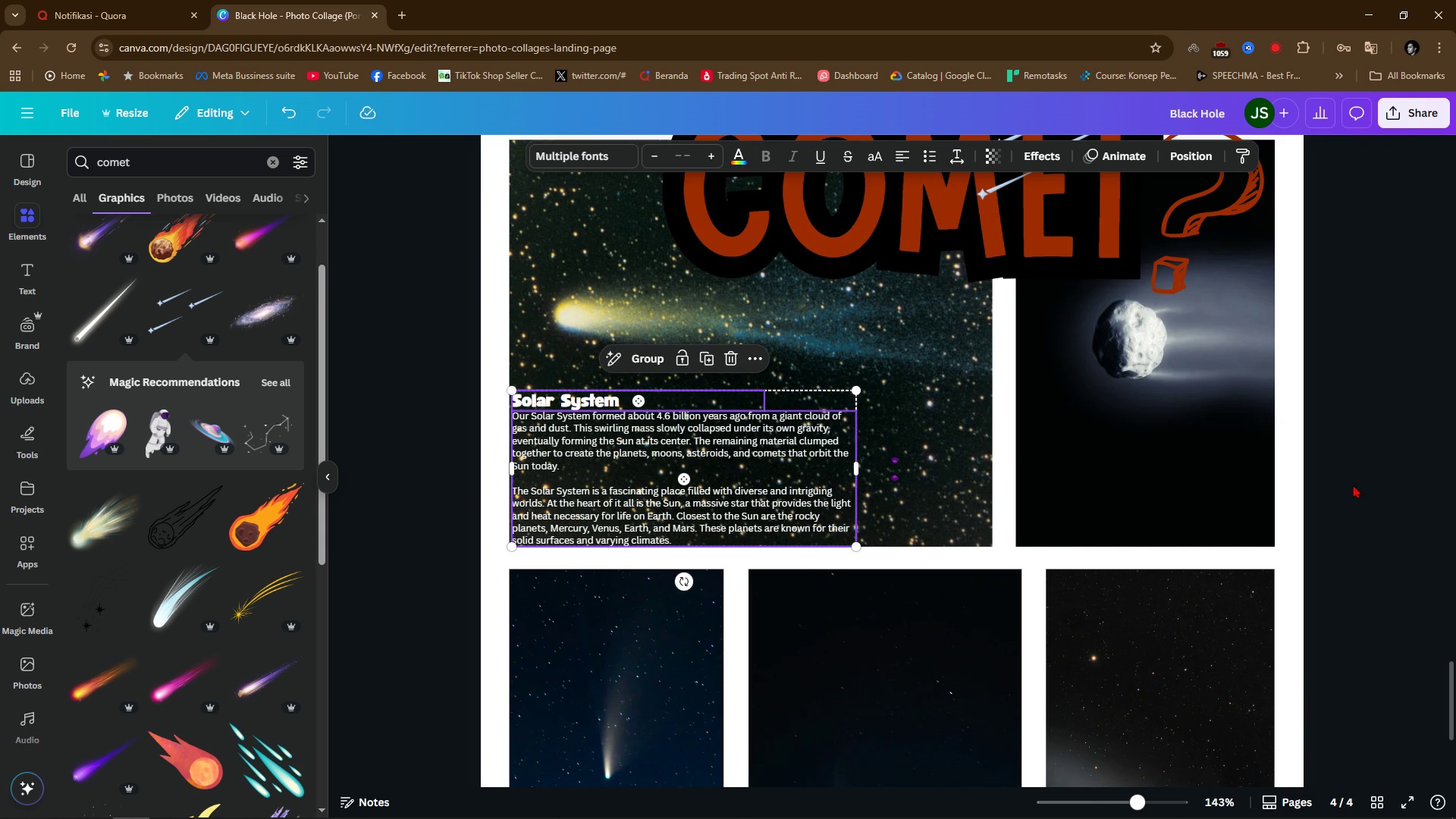 
left_click([1353, 485])
 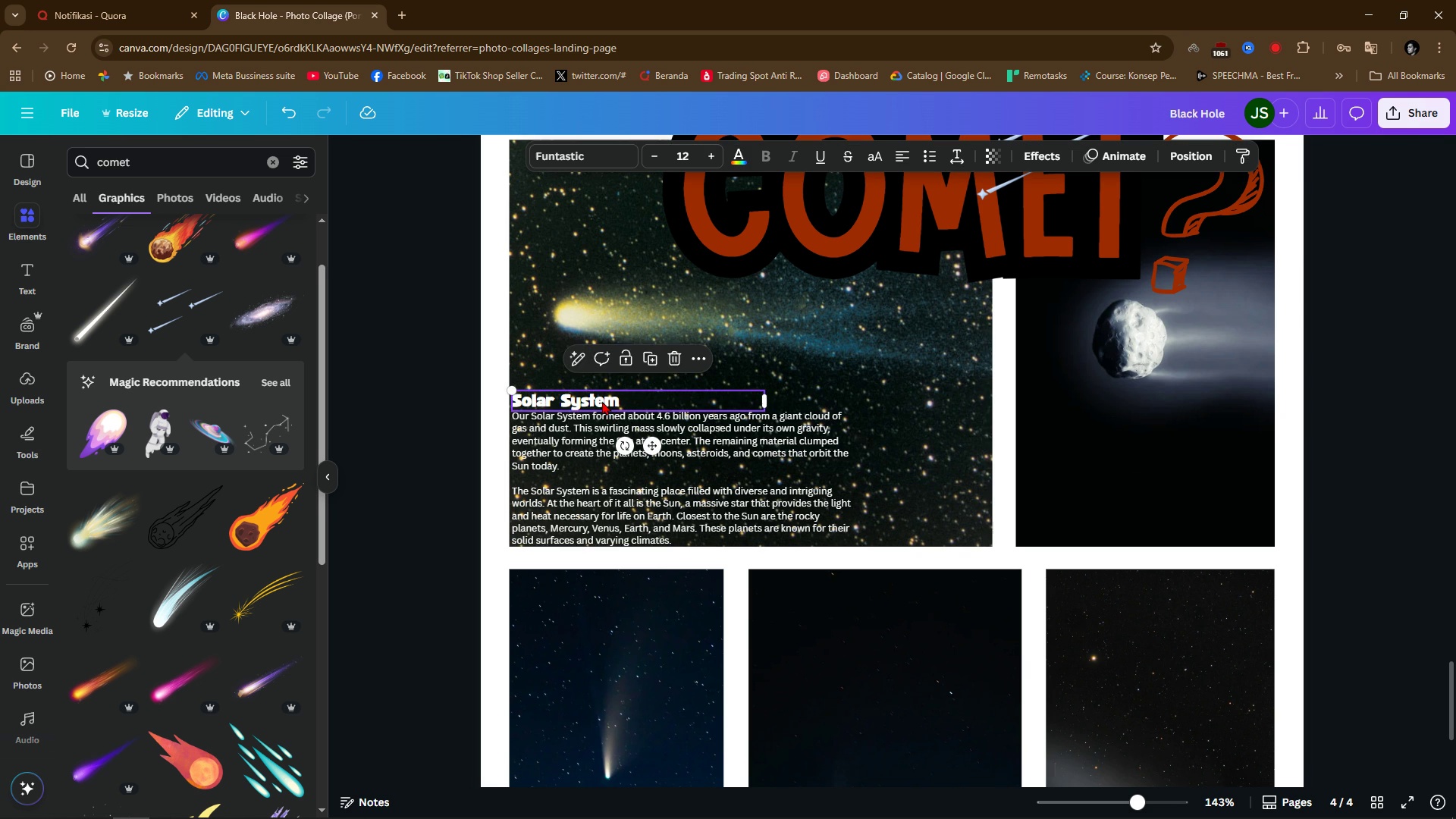 
double_click([602, 401])
 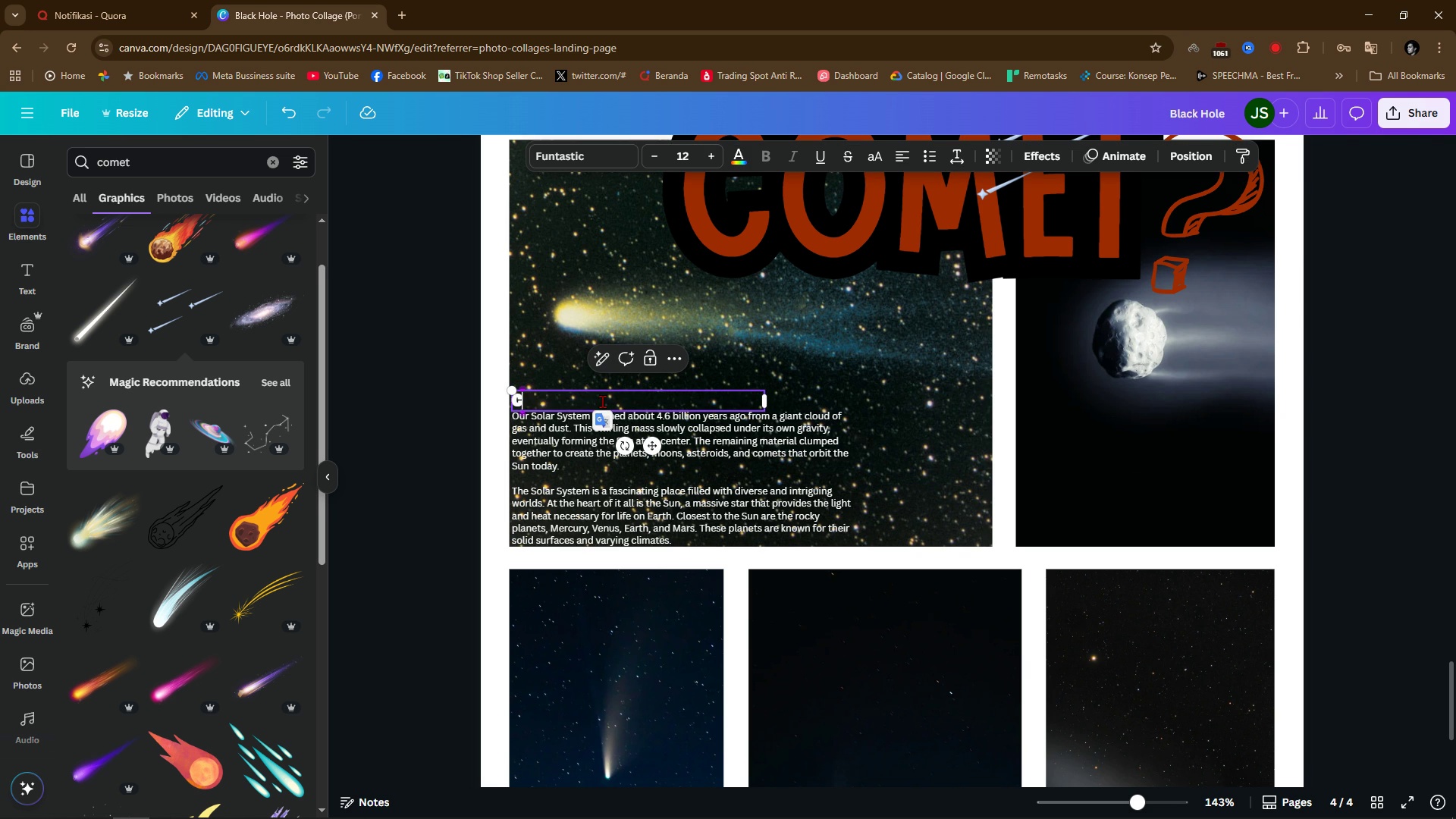 
type(Comet)
 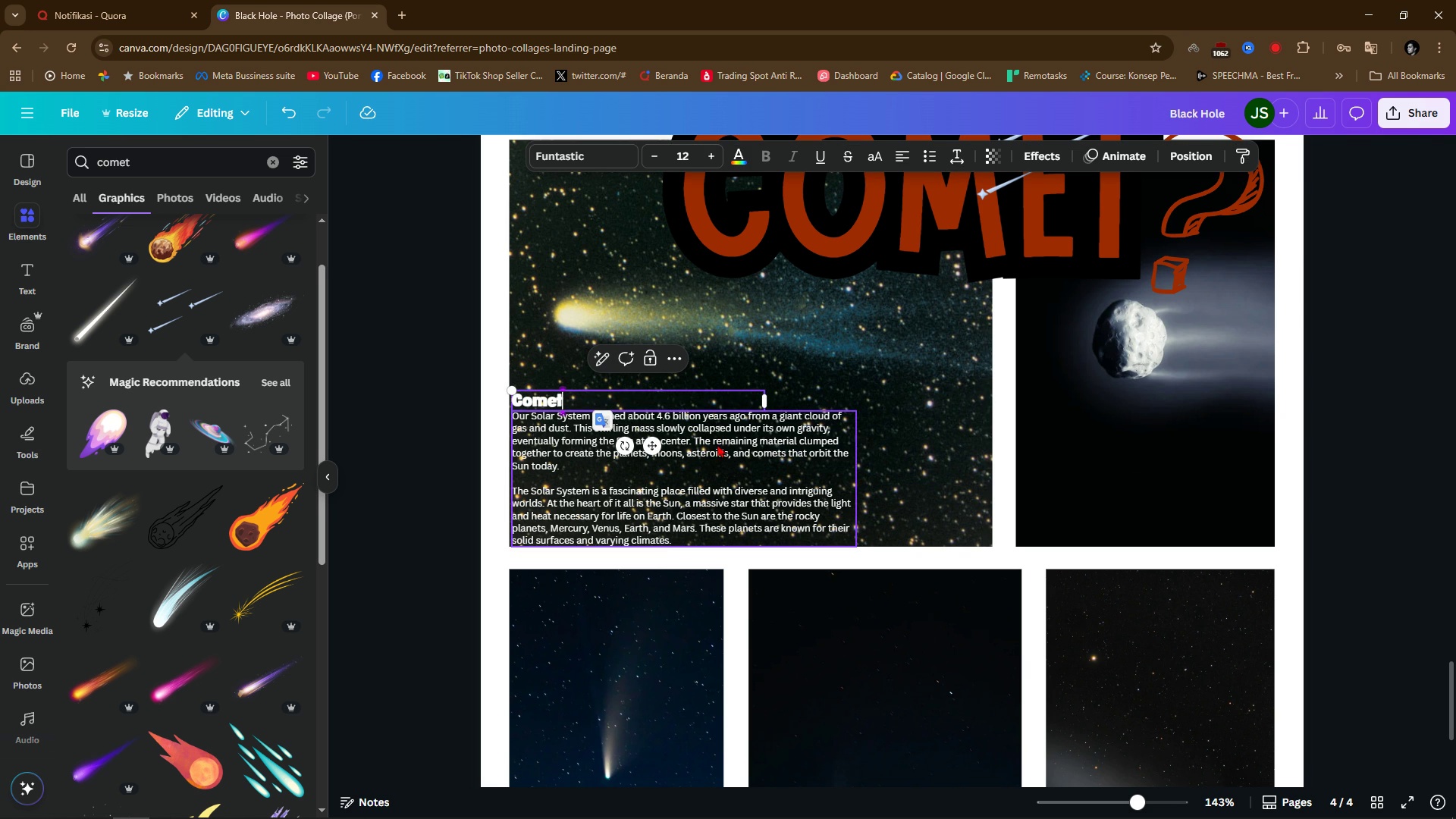 
double_click([717, 444])
 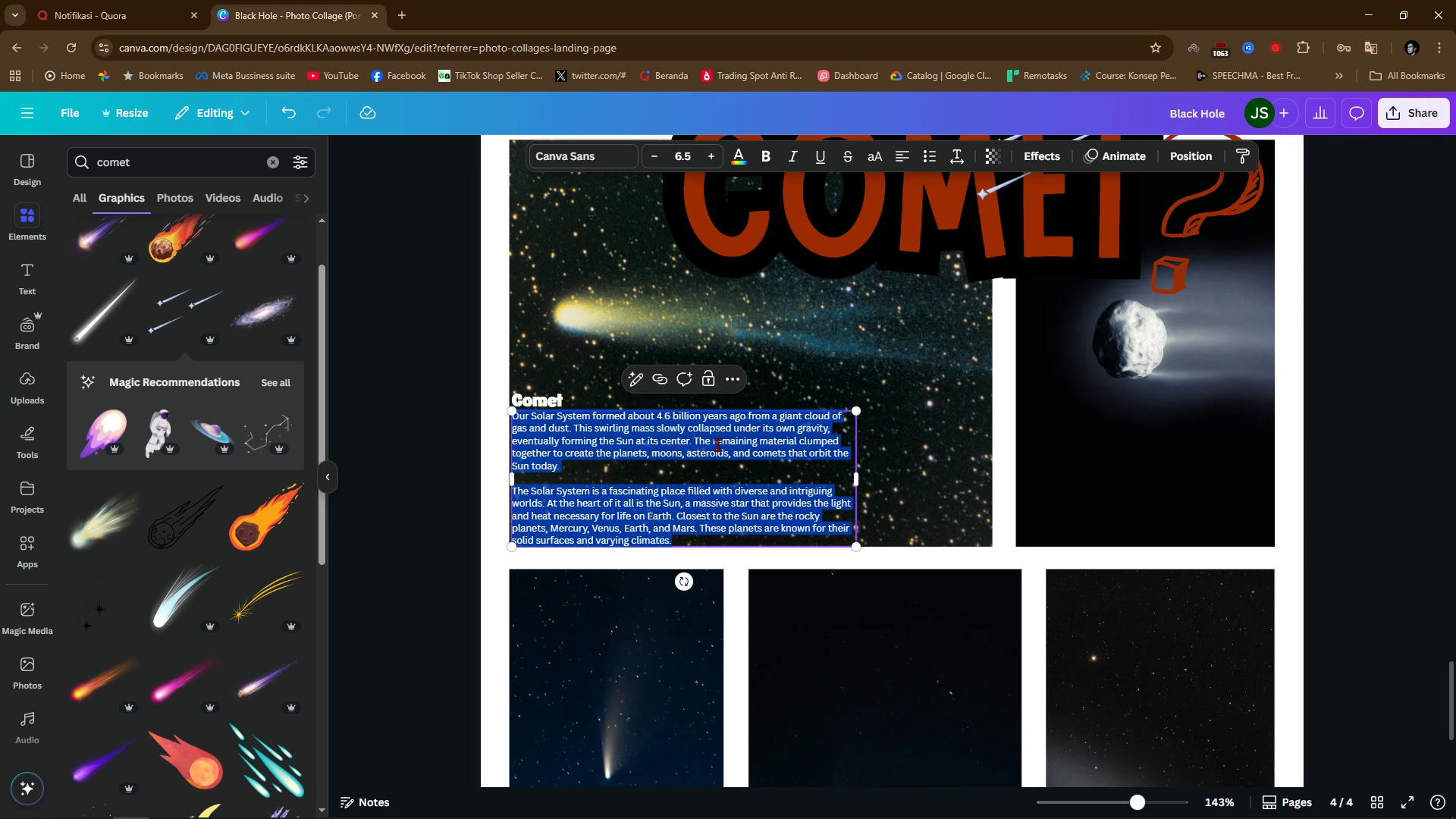 
type(Comet is )
 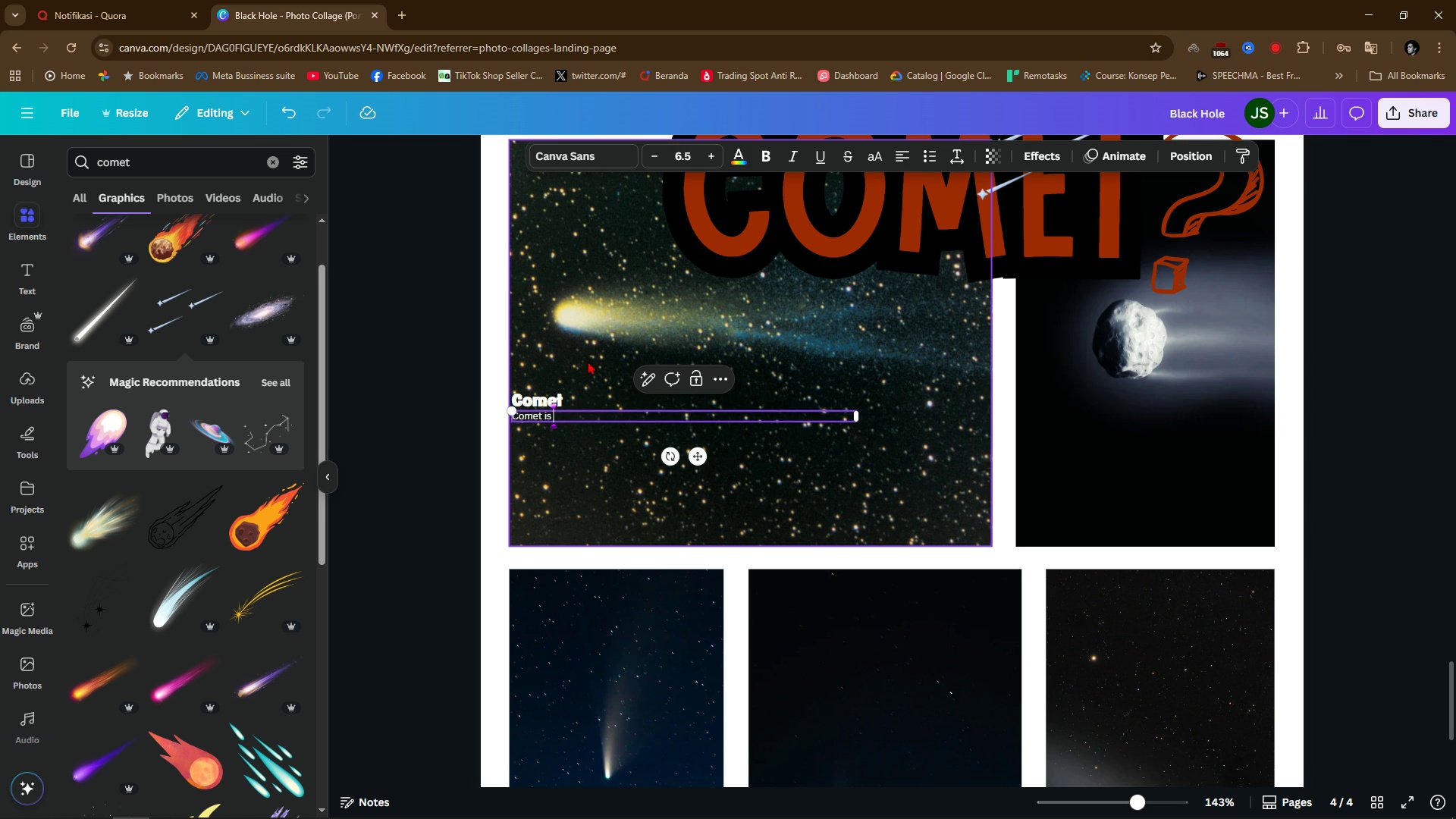 
left_click([657, 376])
 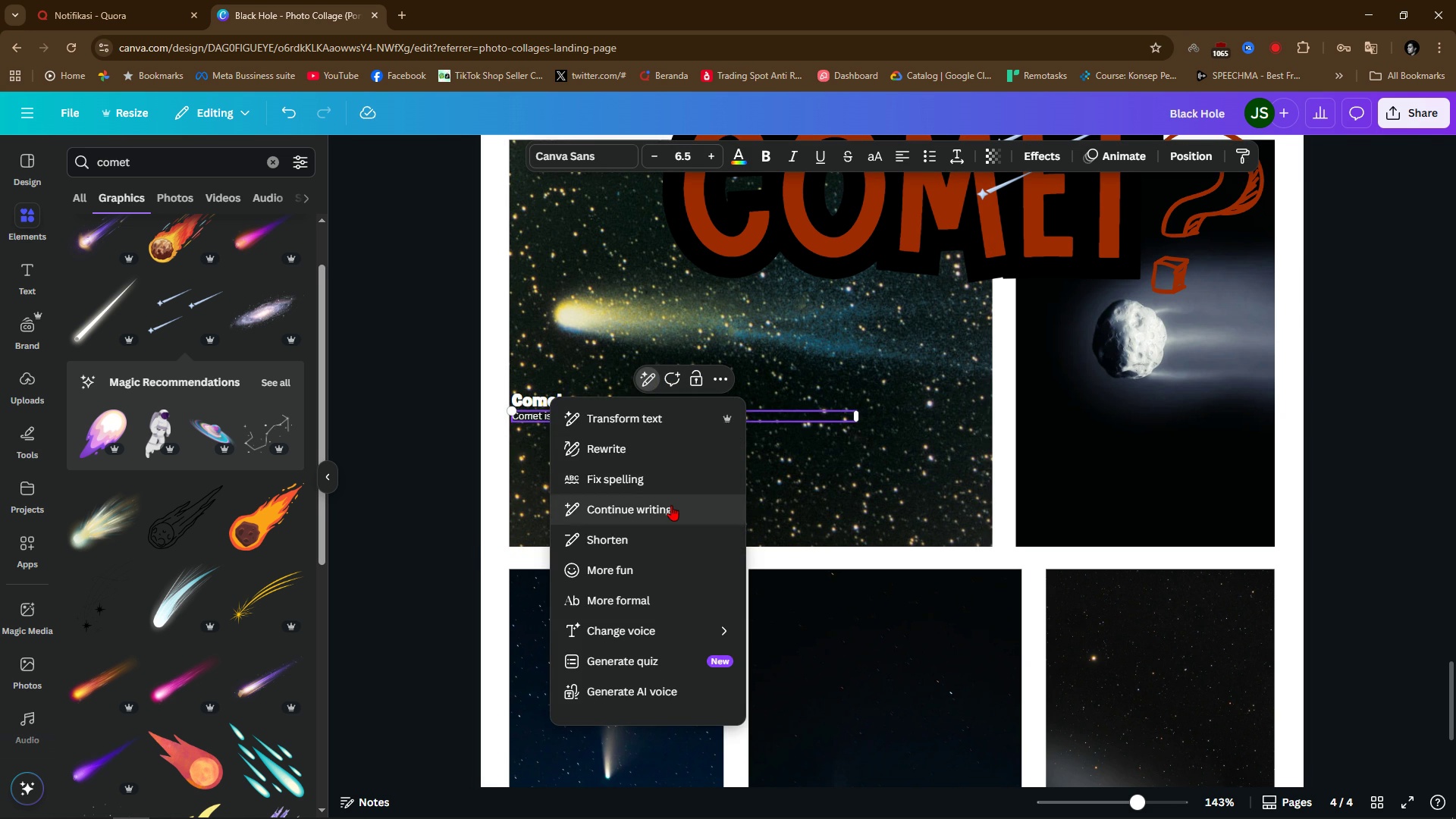 
left_click([671, 505])
 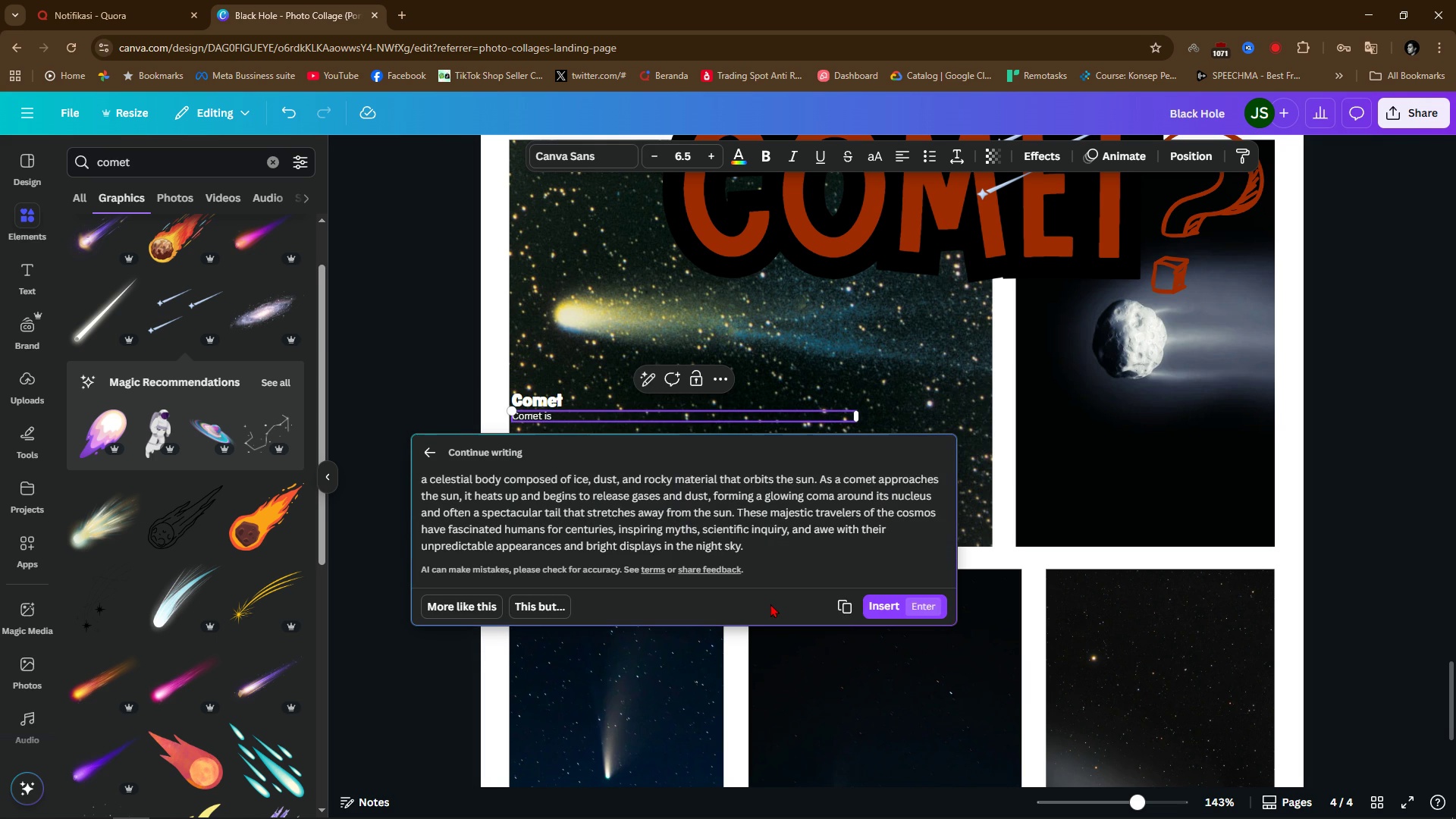 
wait(5.65)
 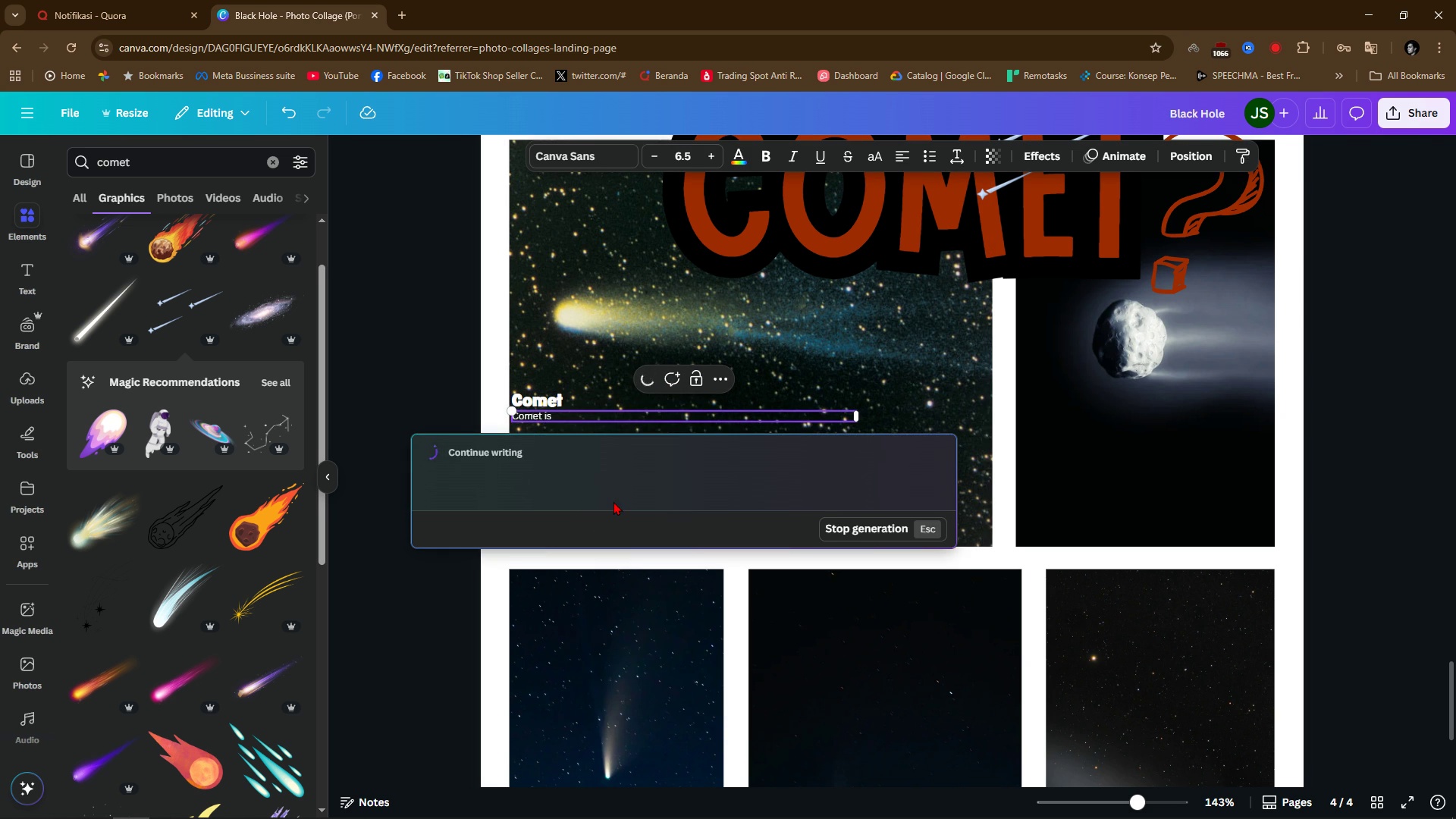 
left_click([896, 607])
 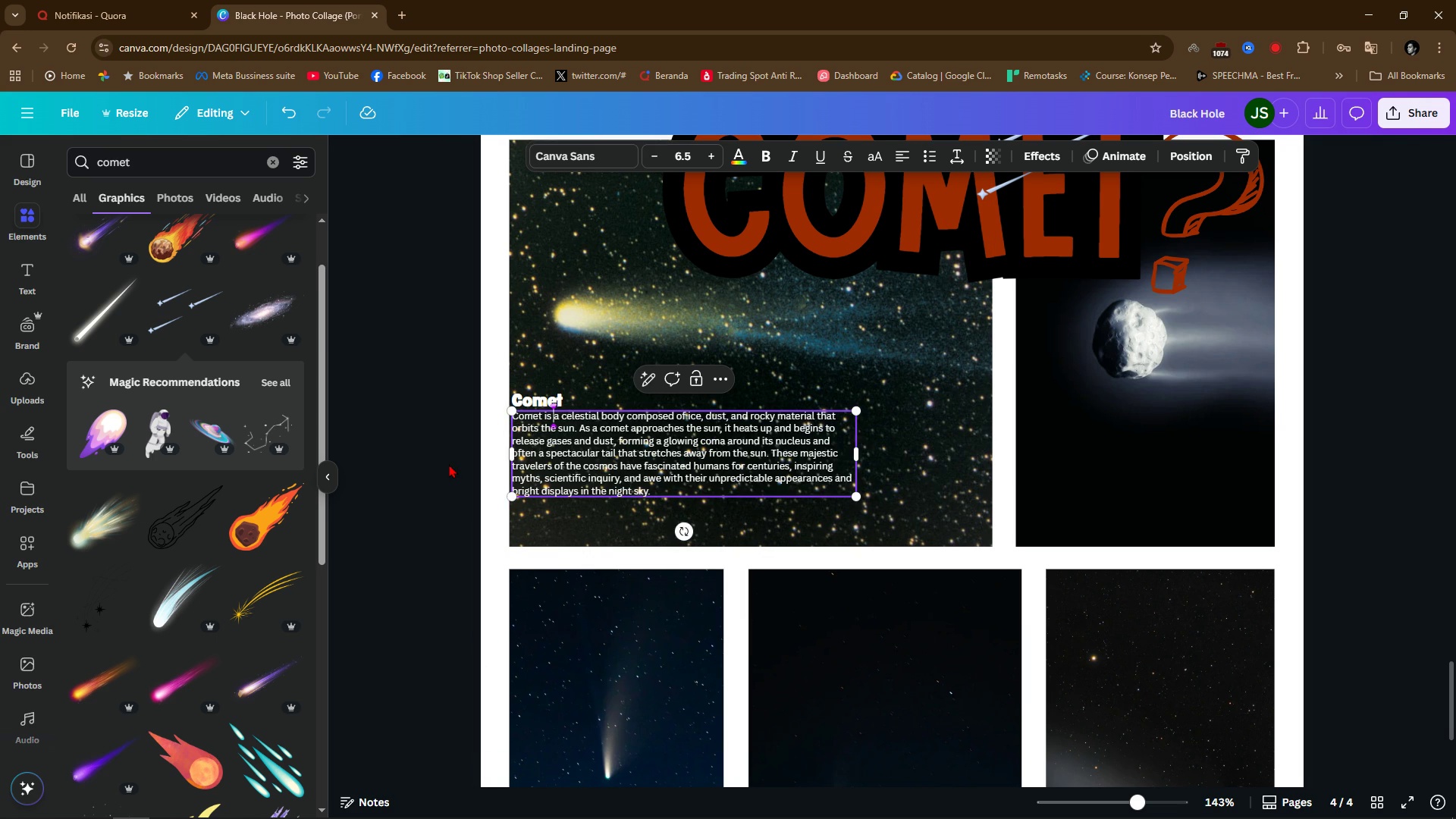 
left_click([441, 466])
 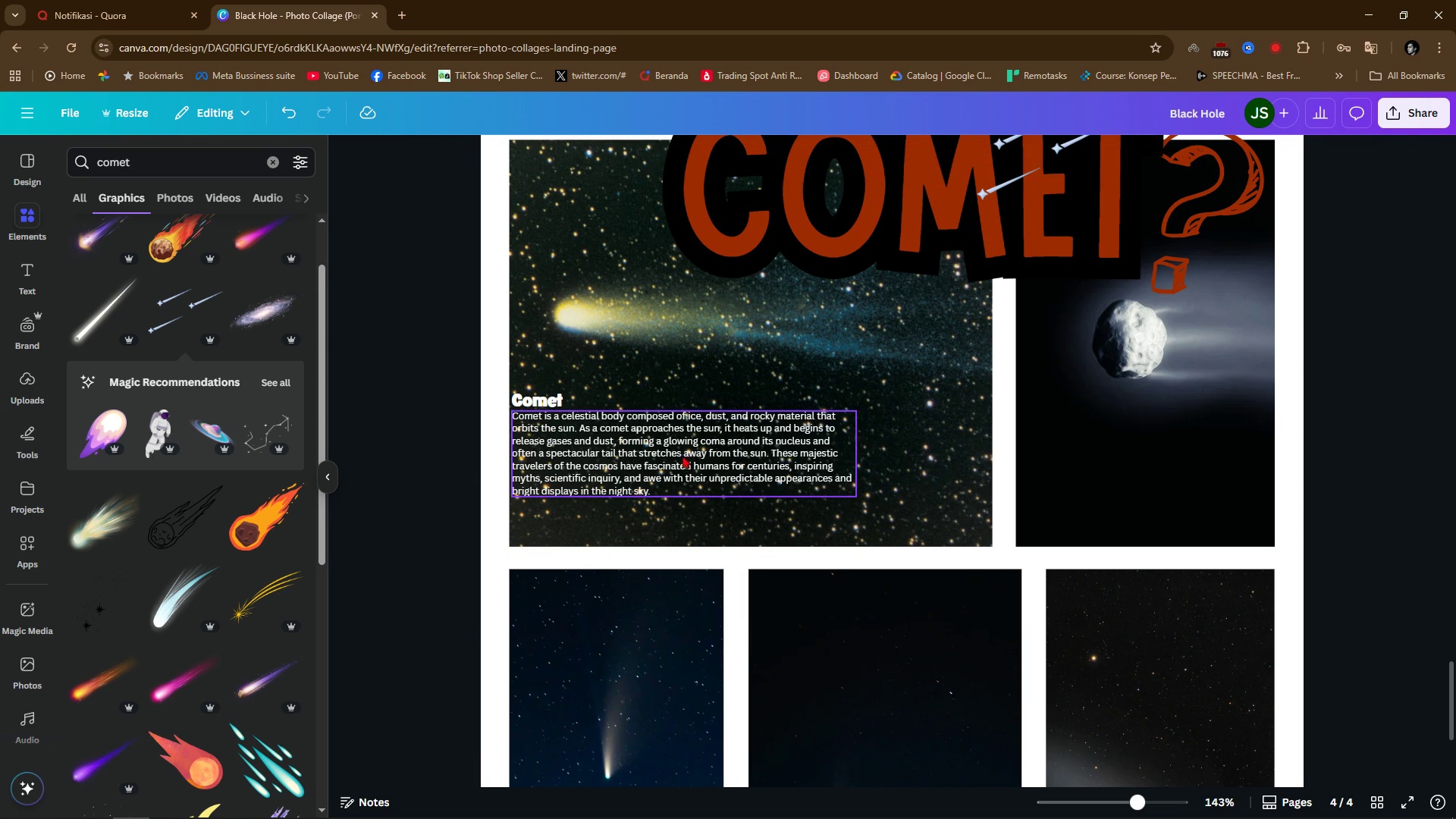 
left_click([764, 454])
 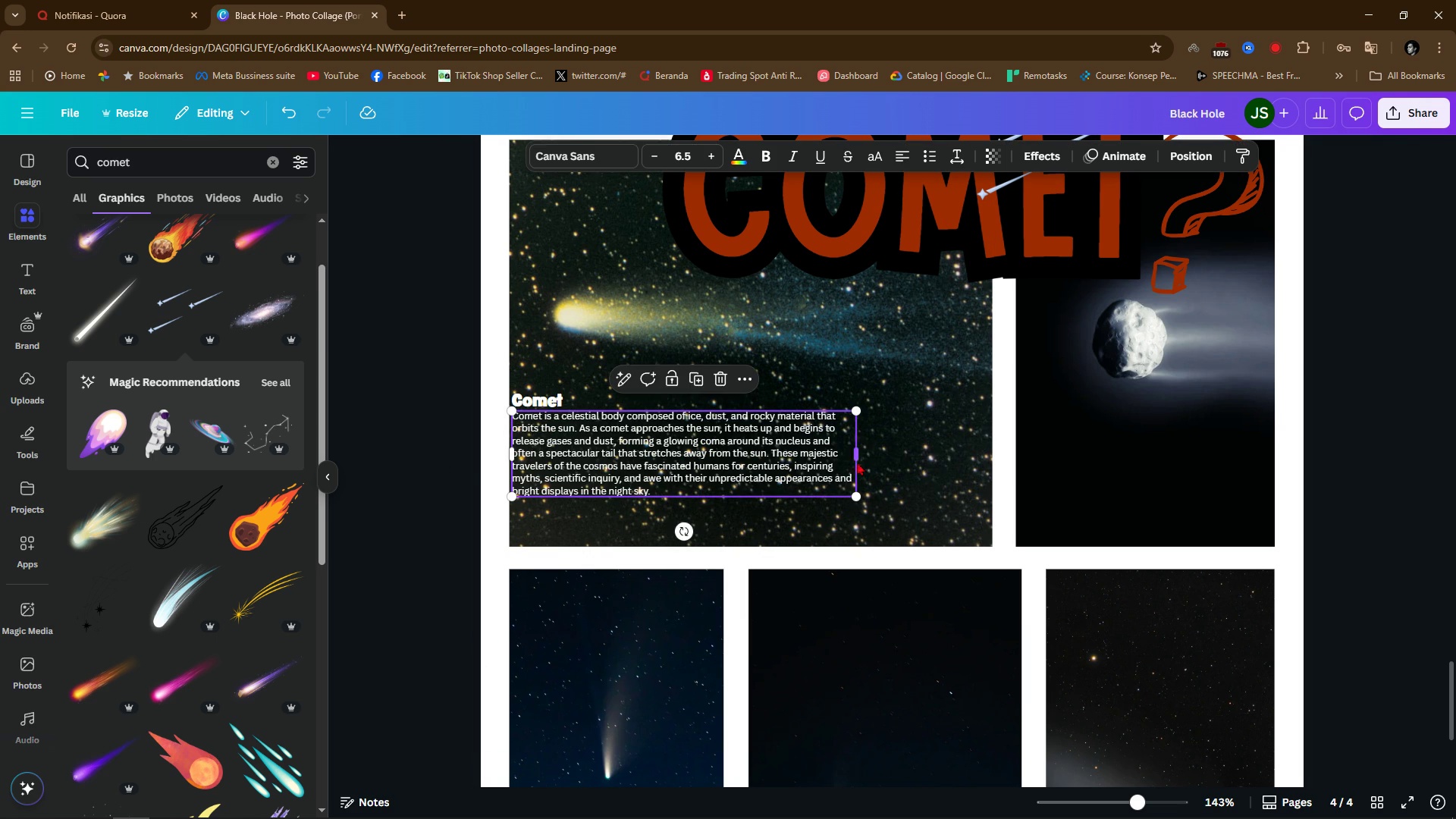 
left_click_drag(start_coordinate=[857, 461], to_coordinate=[818, 466])
 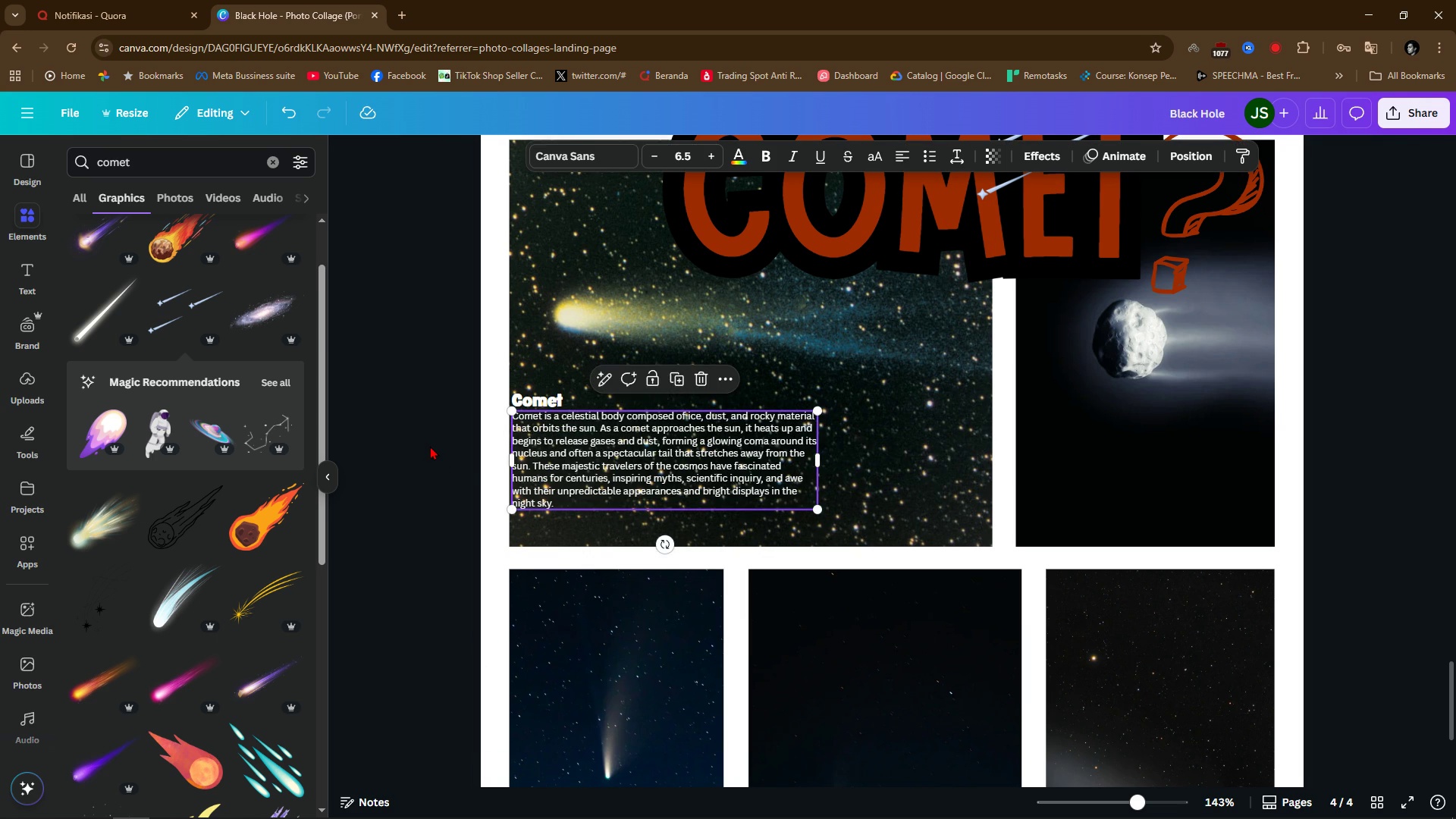 
left_click([430, 446])
 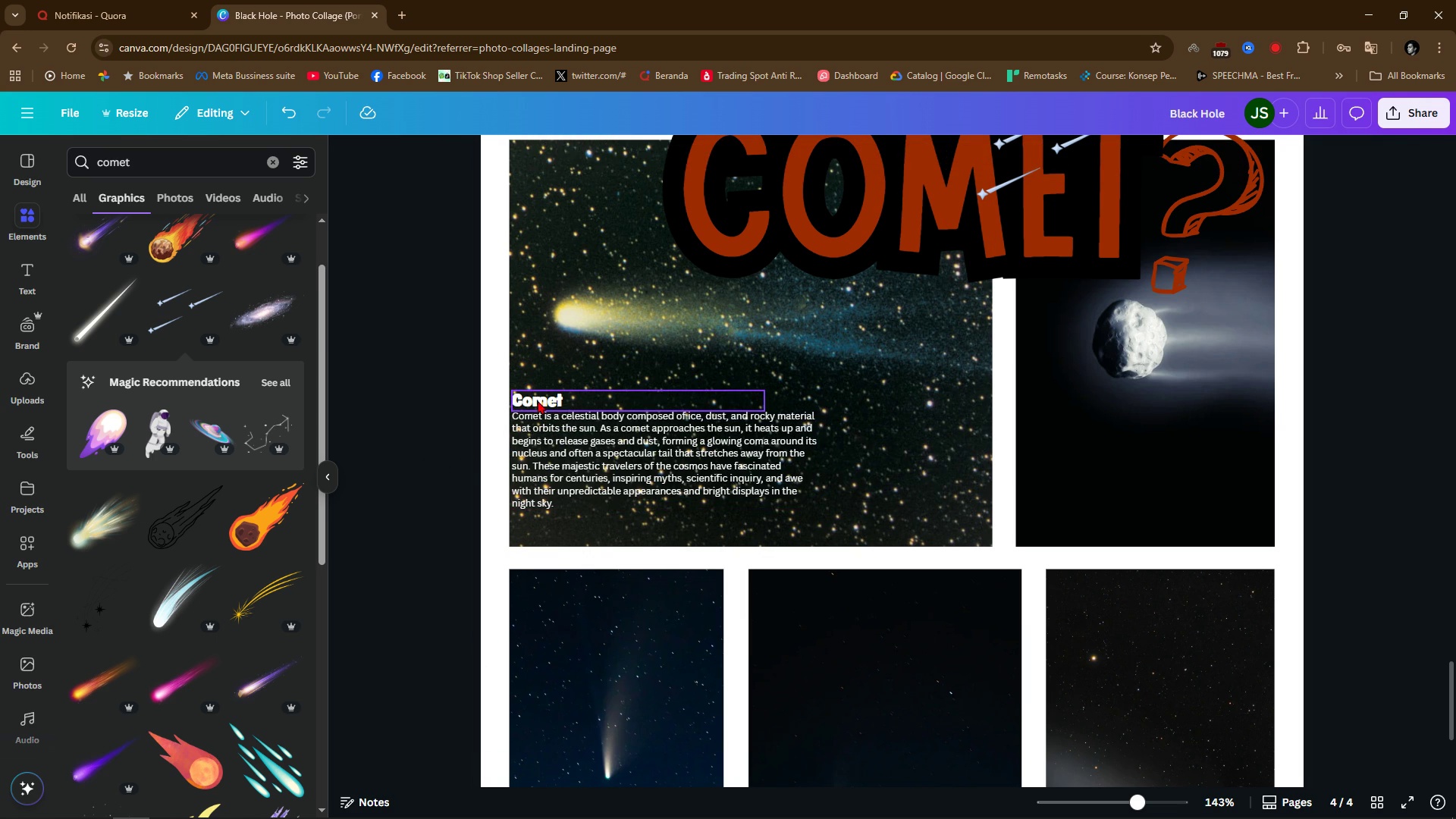 
left_click([538, 400])
 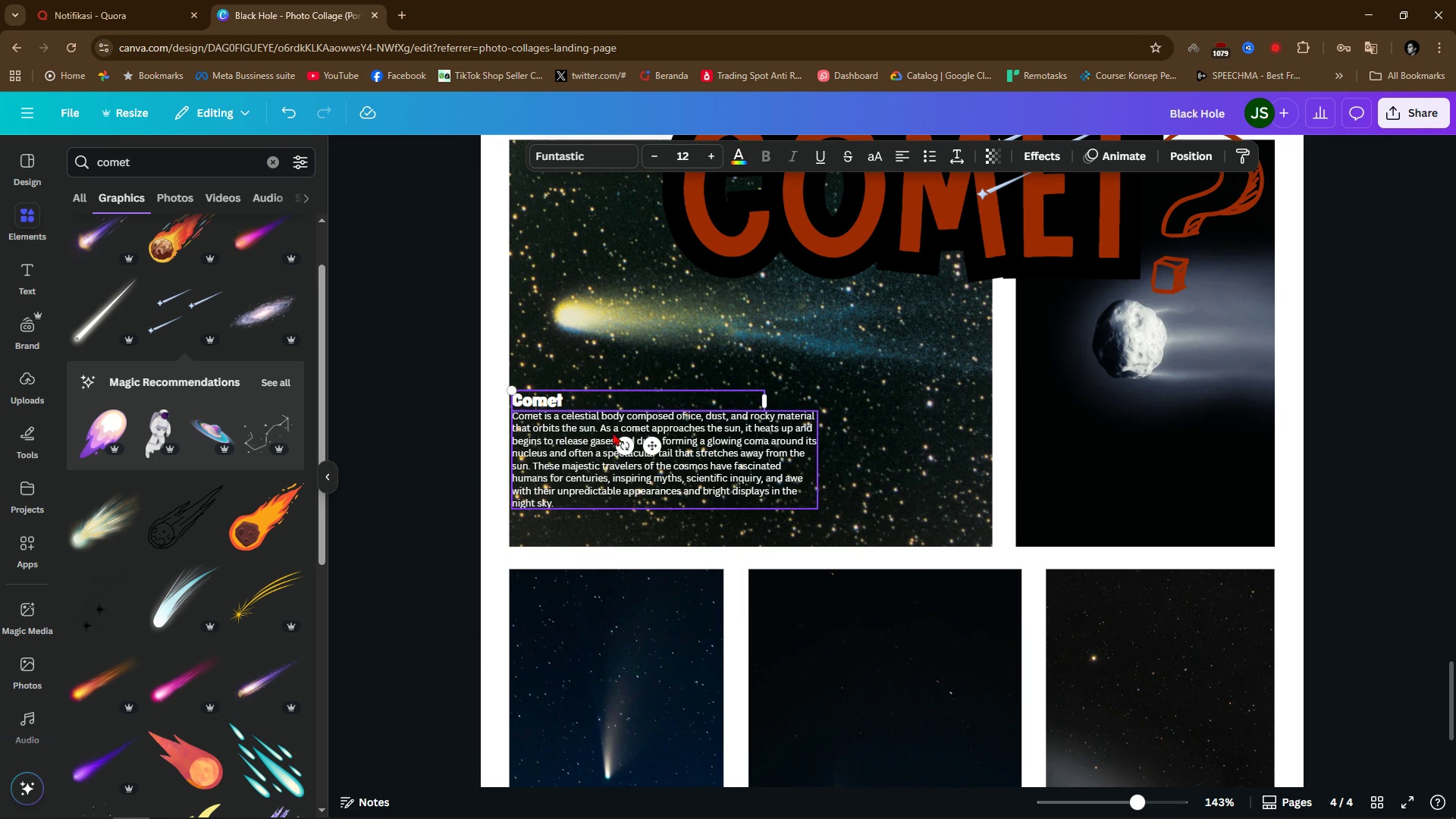 
hold_key(key=ShiftLeft, duration=0.72)
left_click([596, 440])
 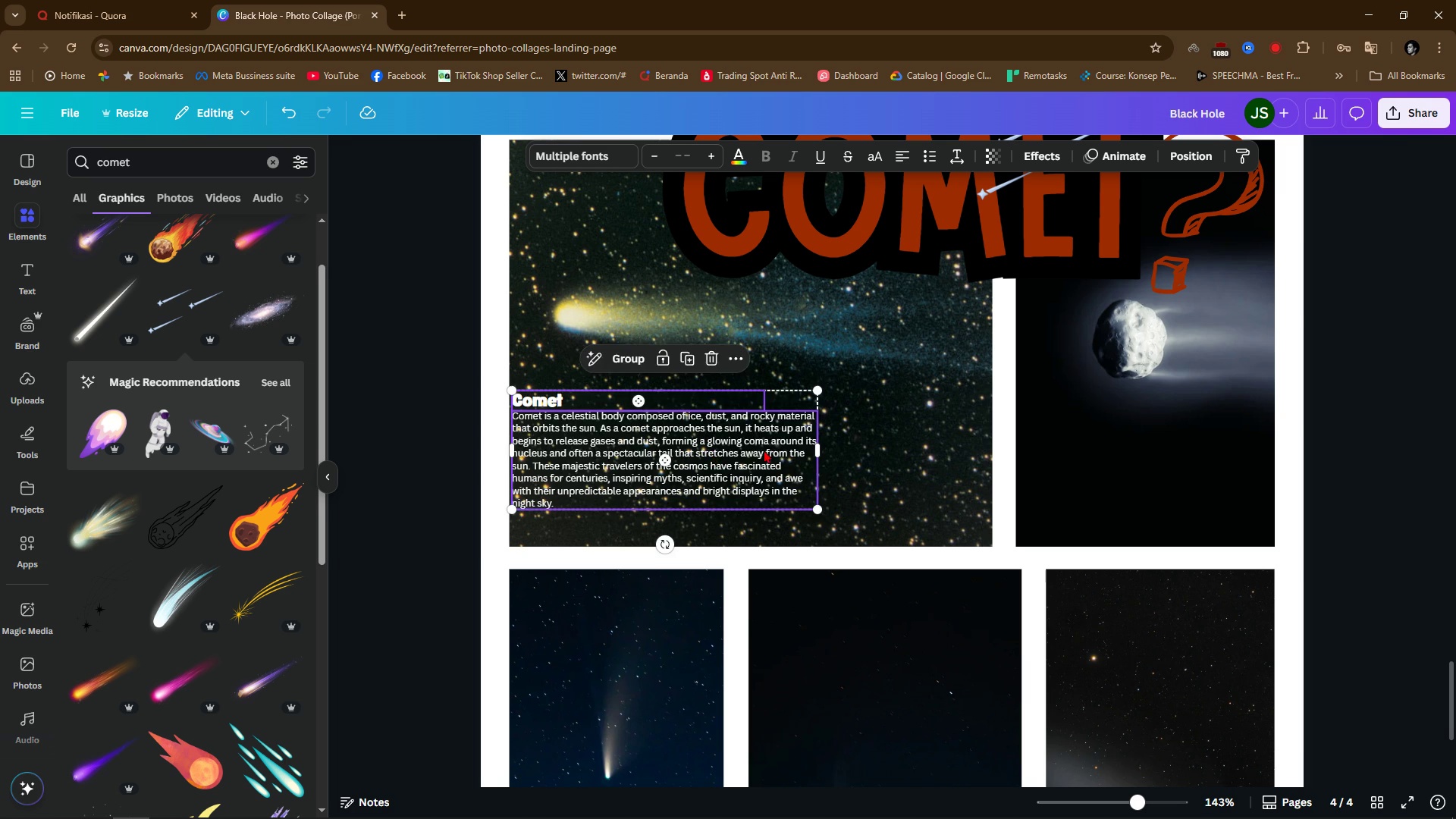 
left_click_drag(start_coordinate=[763, 449], to_coordinate=[772, 472])
 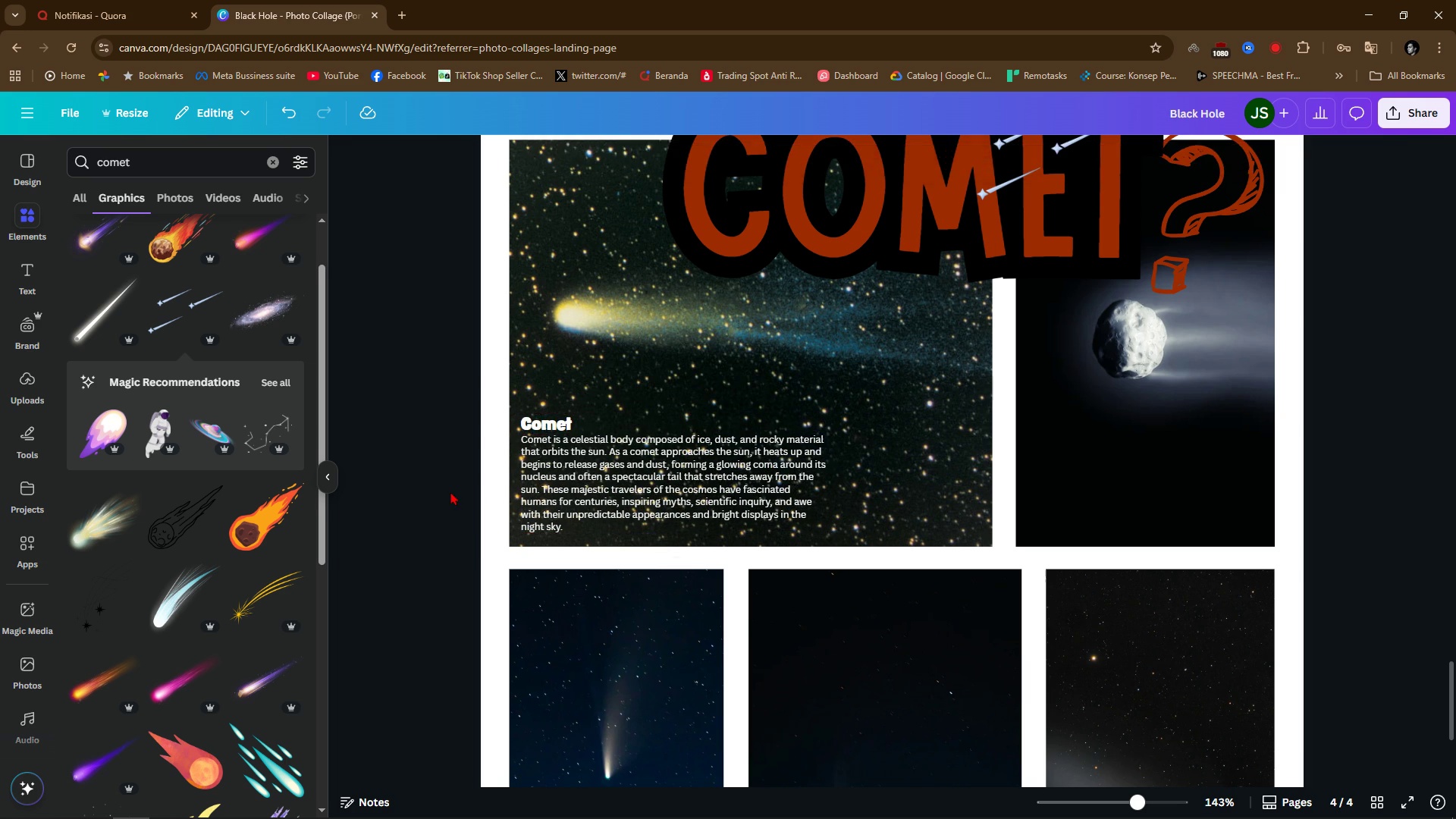 
left_click([450, 491])
 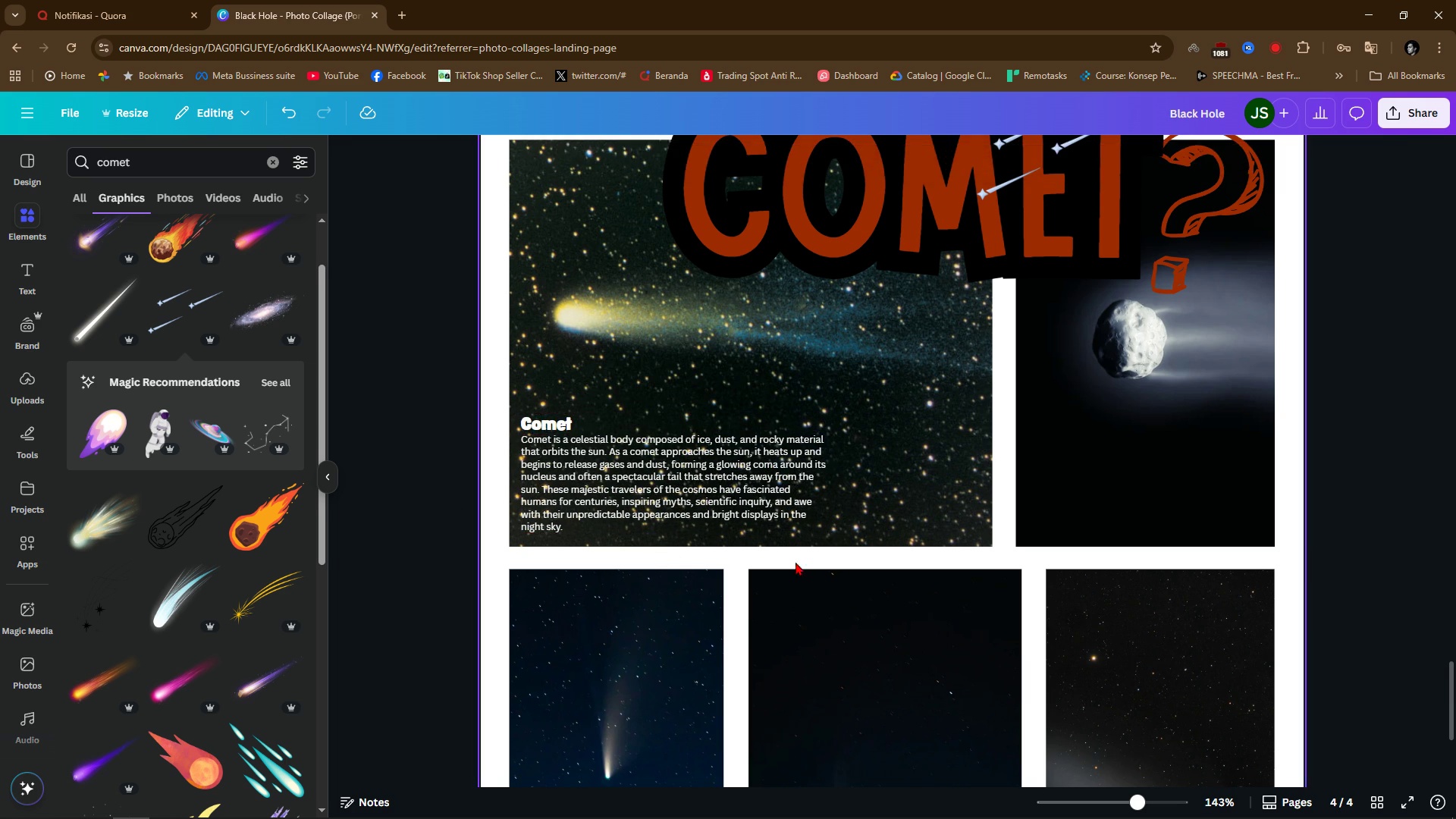 
scroll: coordinate [924, 504], scroll_direction: down, amount: 4.0
 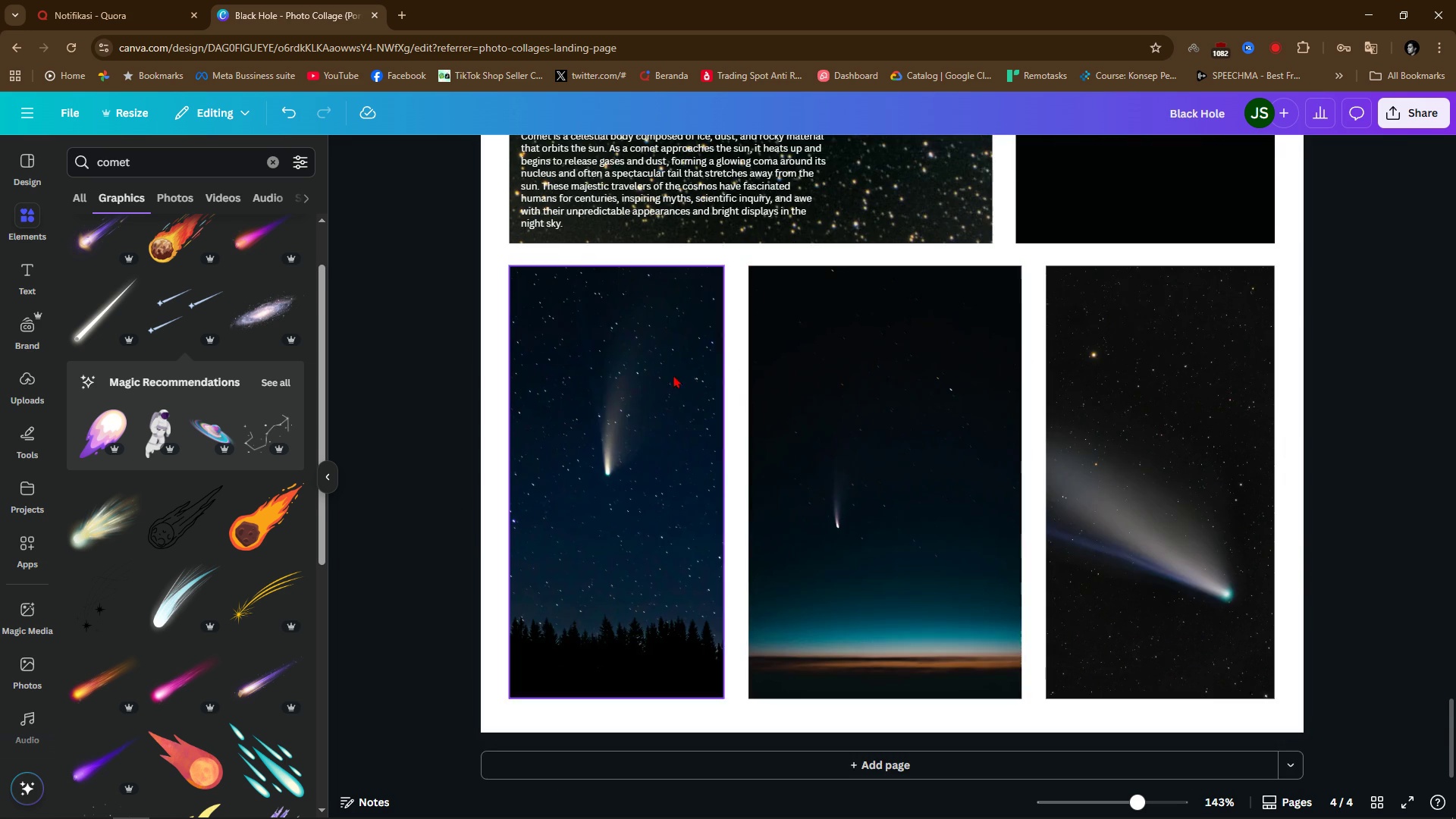 
scroll: coordinate [695, 432], scroll_direction: up, amount: 2.0
 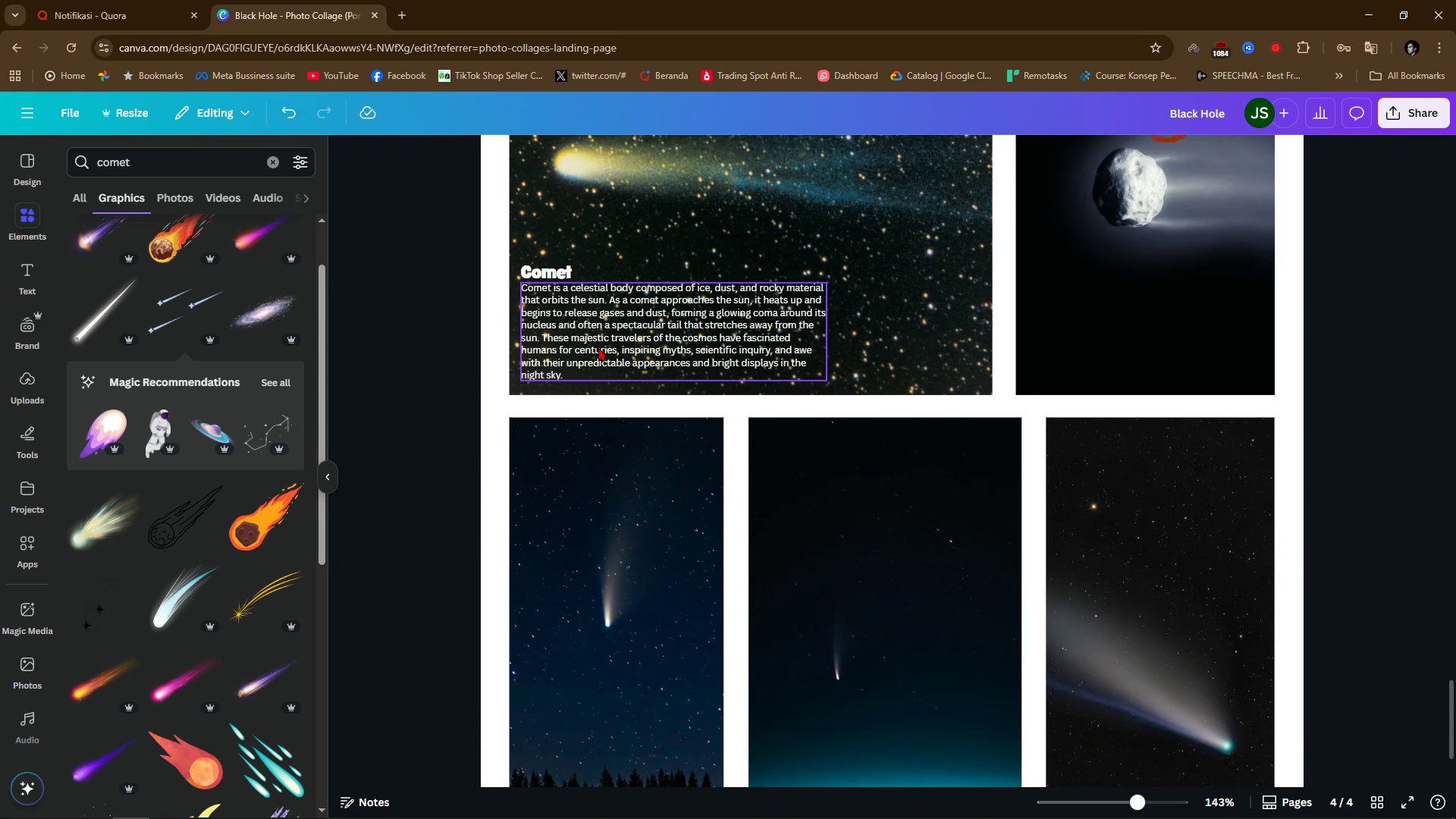 
left_click([598, 347])
 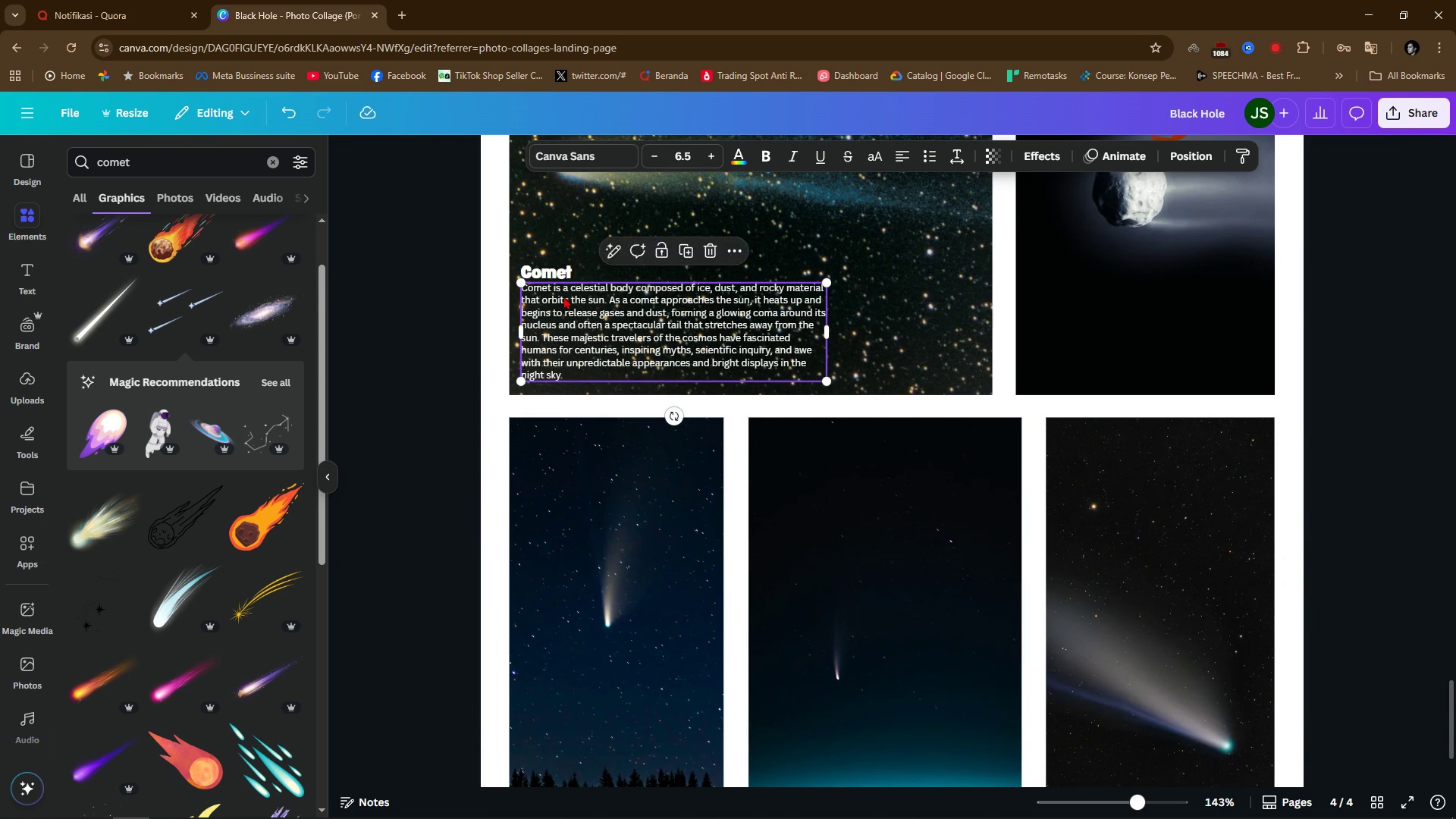 
hold_key(key=ShiftLeft, duration=0.89)
left_click([558, 273])
 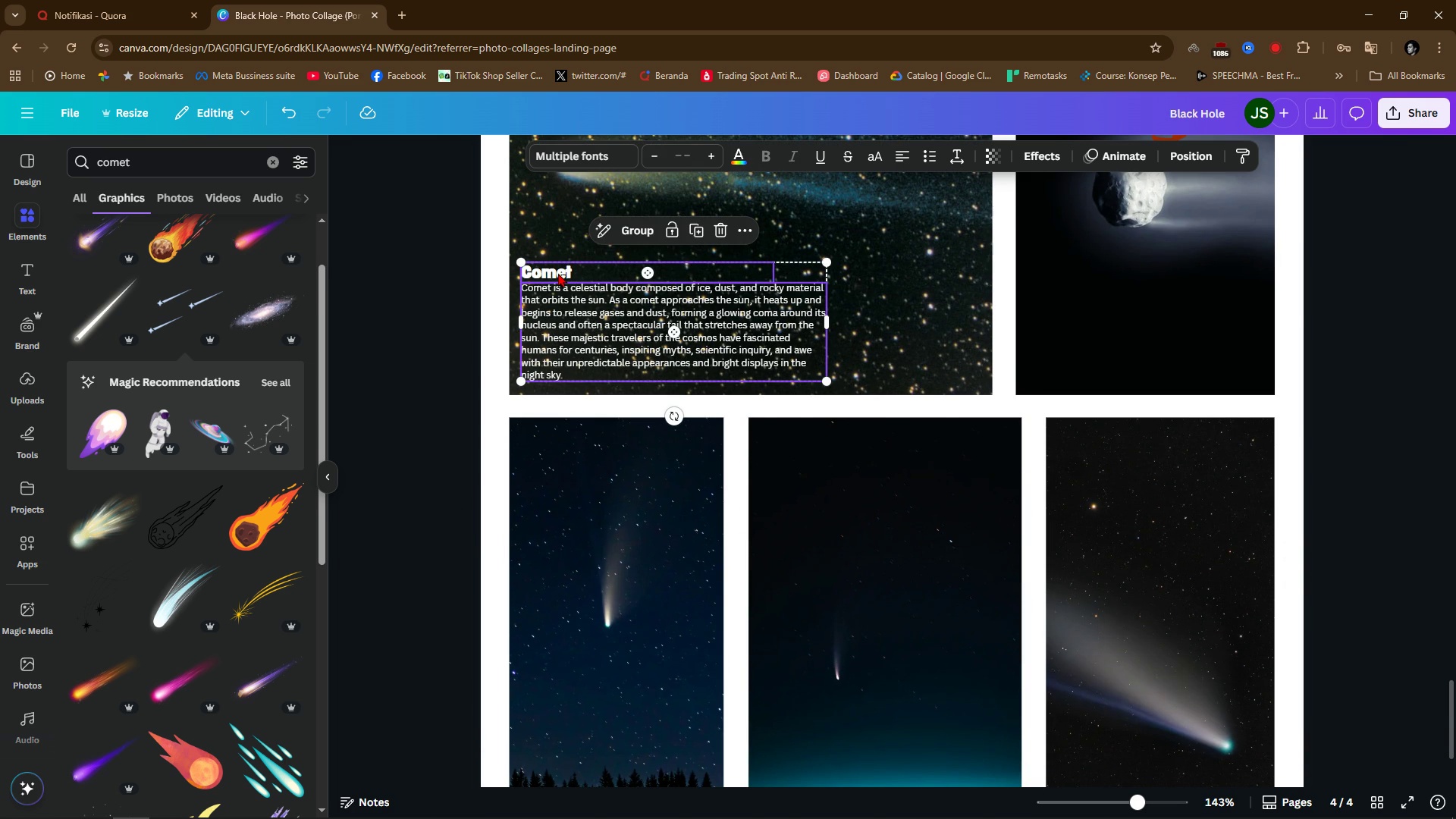 
key(Control+C)
 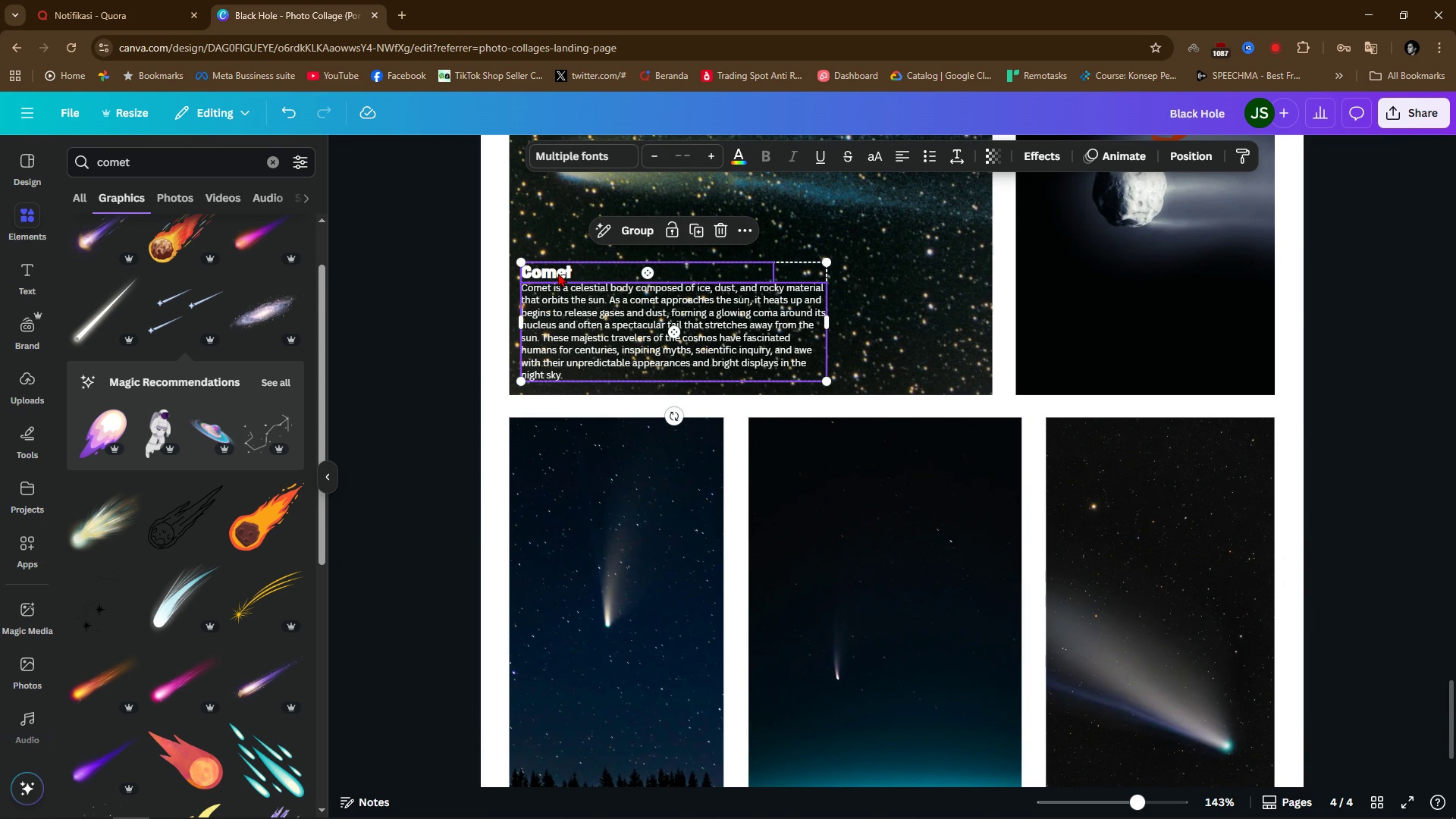 
key(Control+V)
 